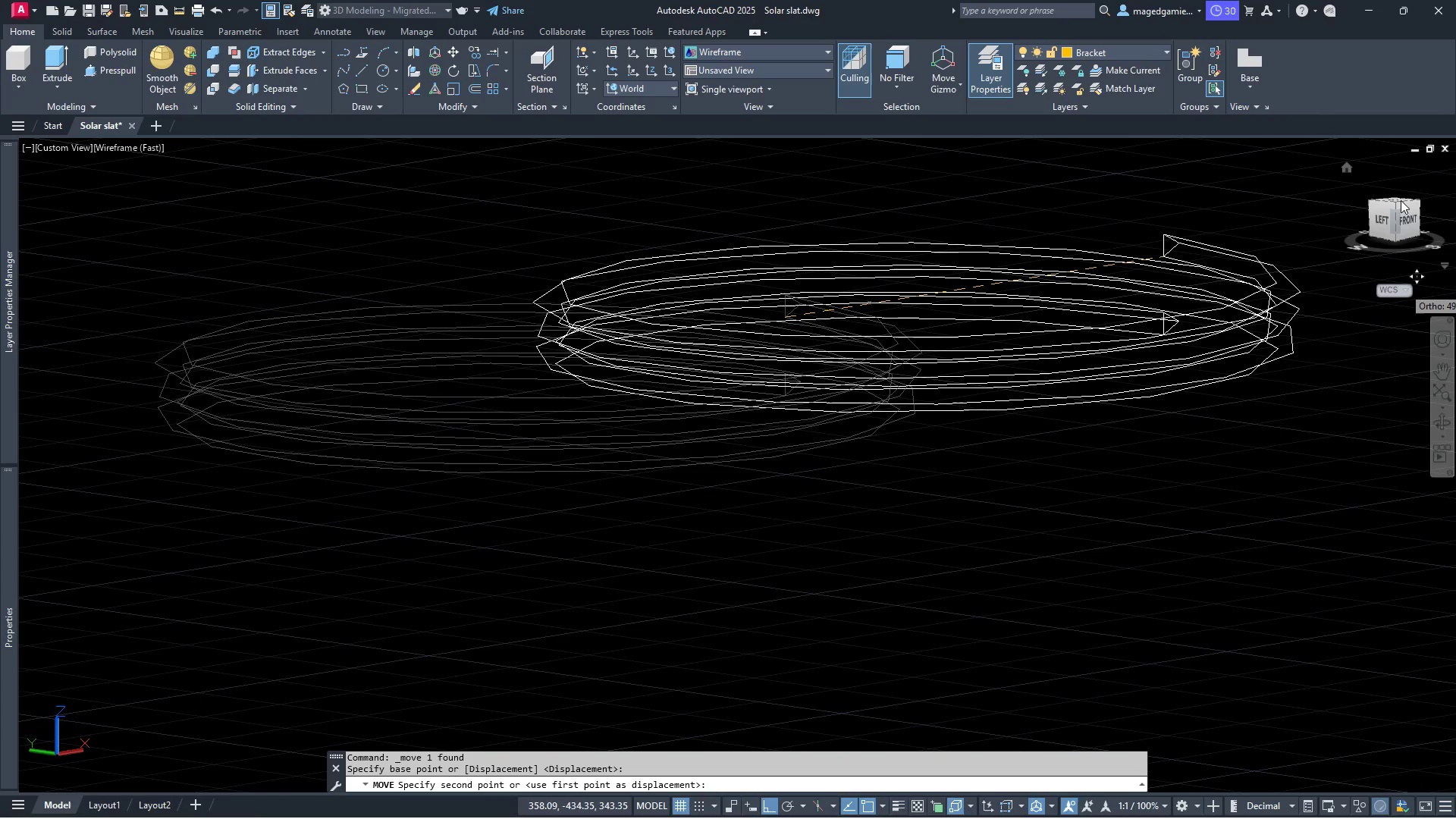 
left_click([1411, 220])
 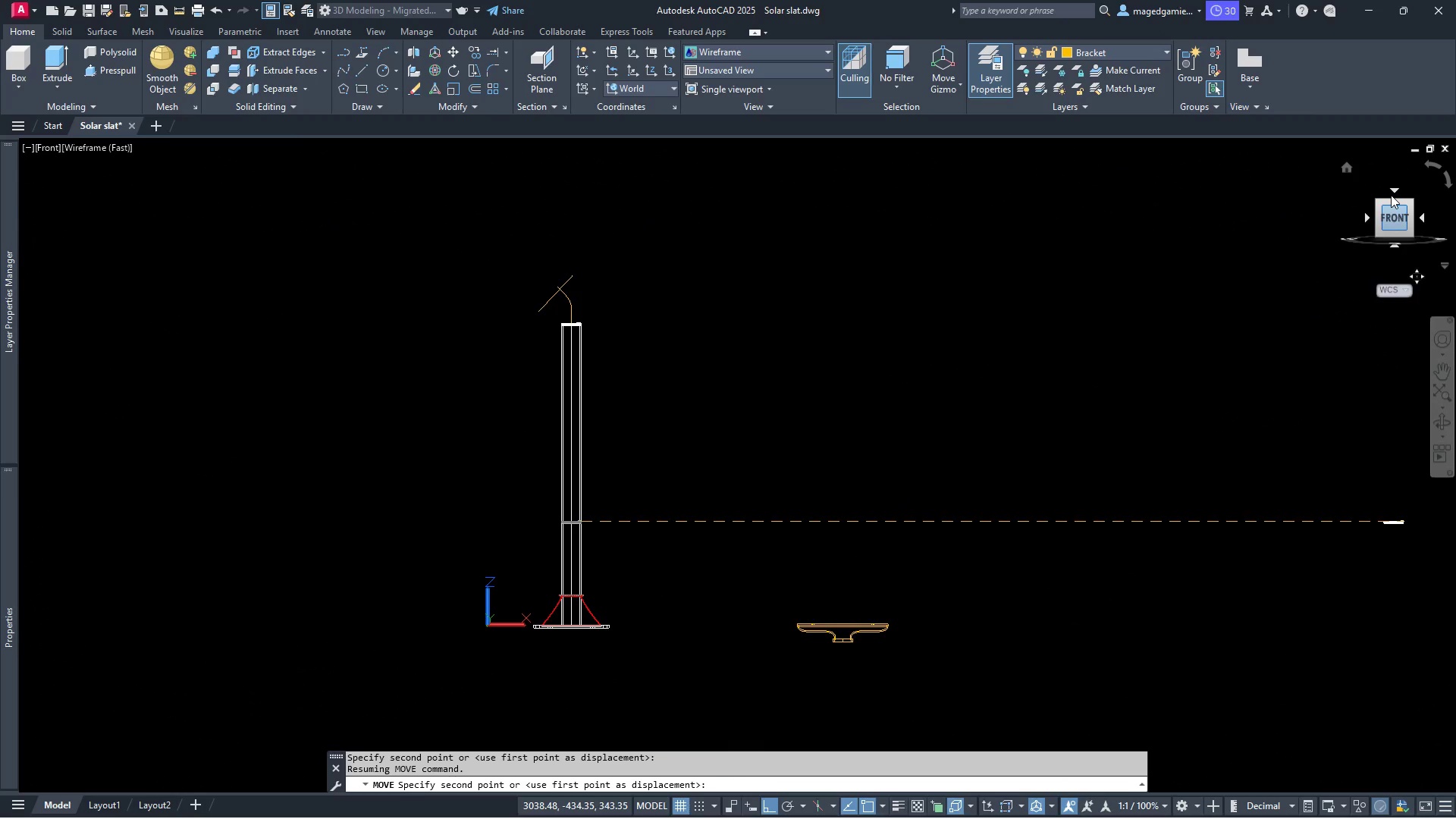 
left_click([1396, 188])
 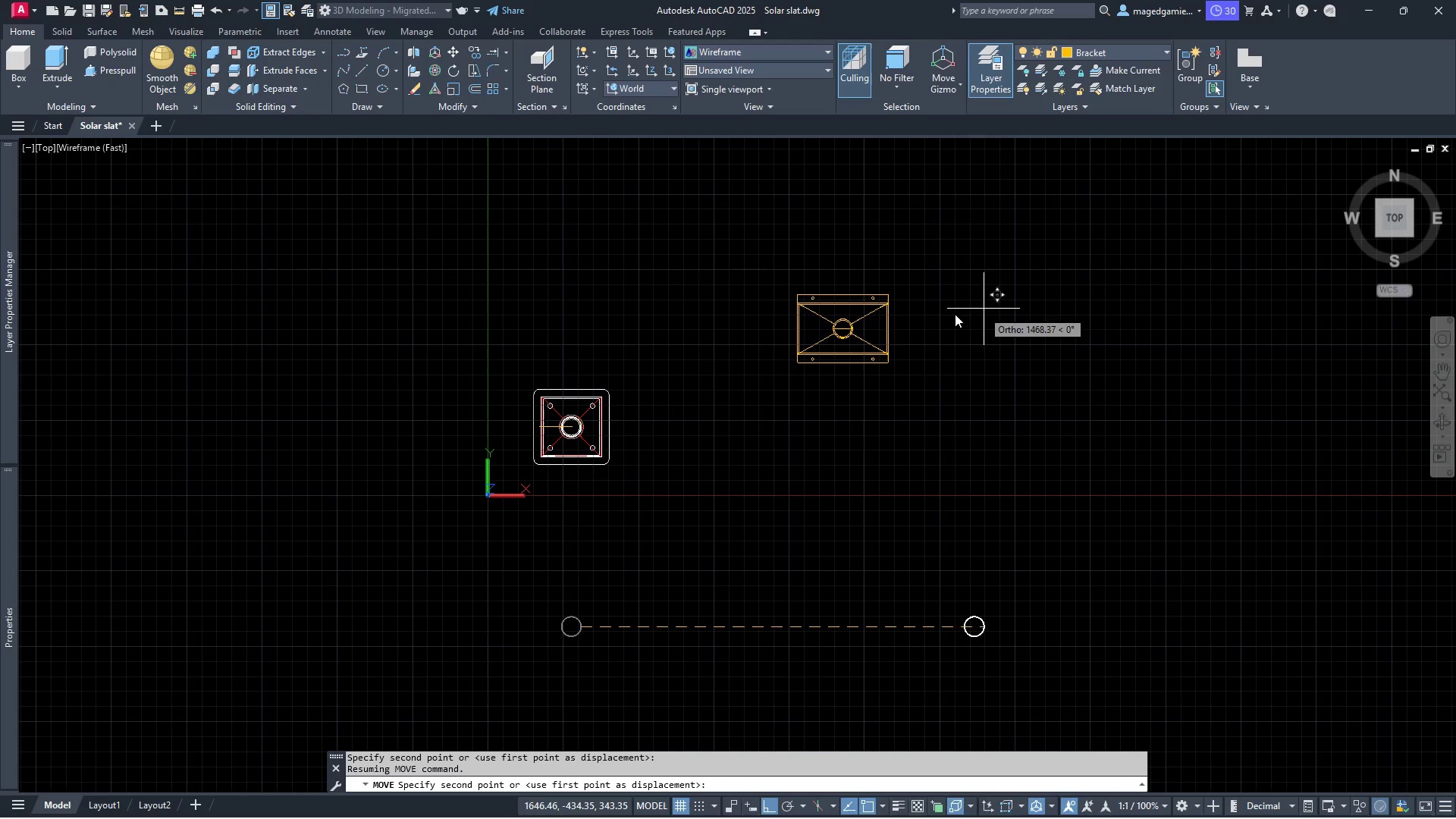 
scroll: coordinate [827, 346], scroll_direction: up, amount: 11.0
 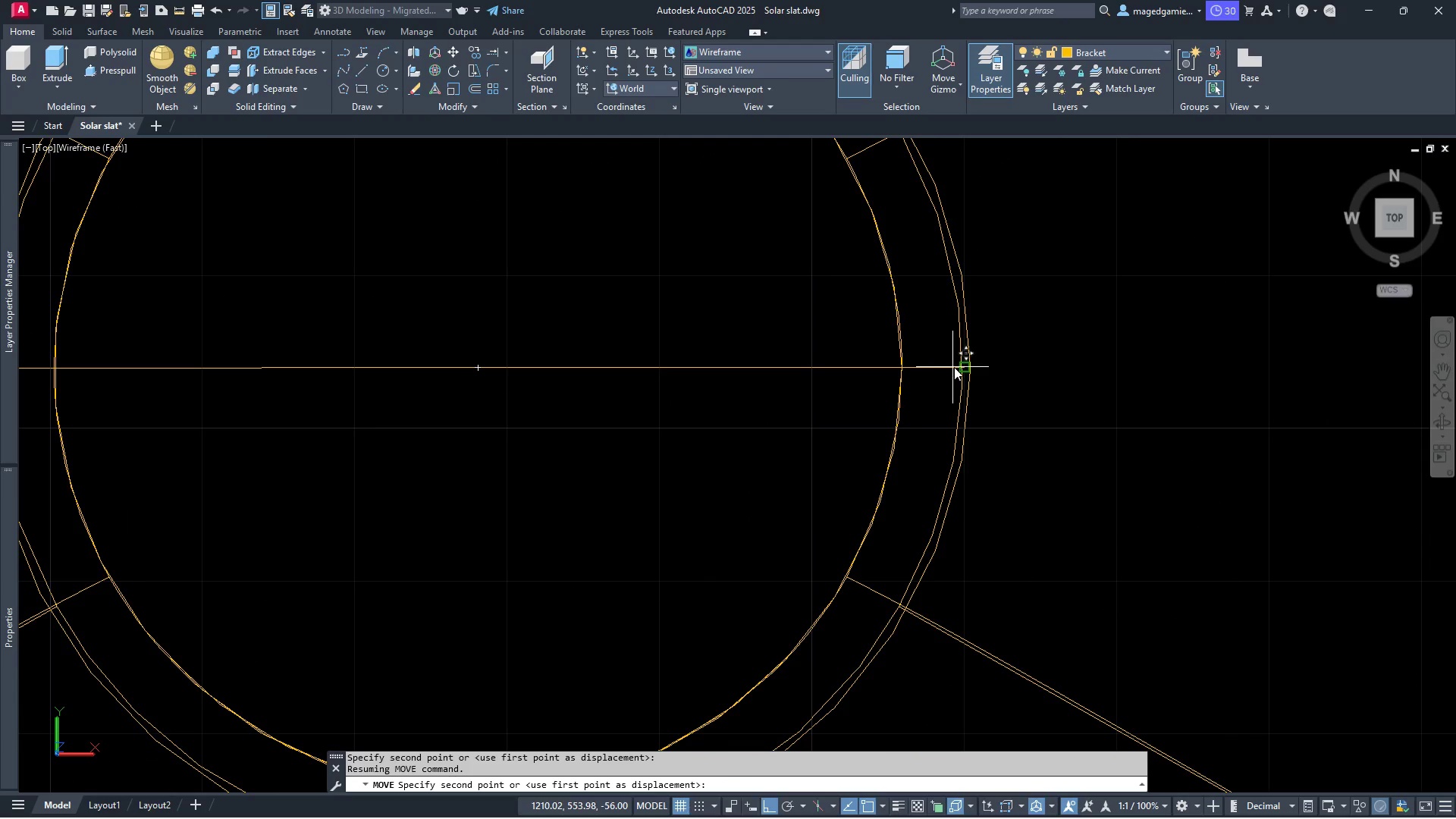 
wait(8.18)
 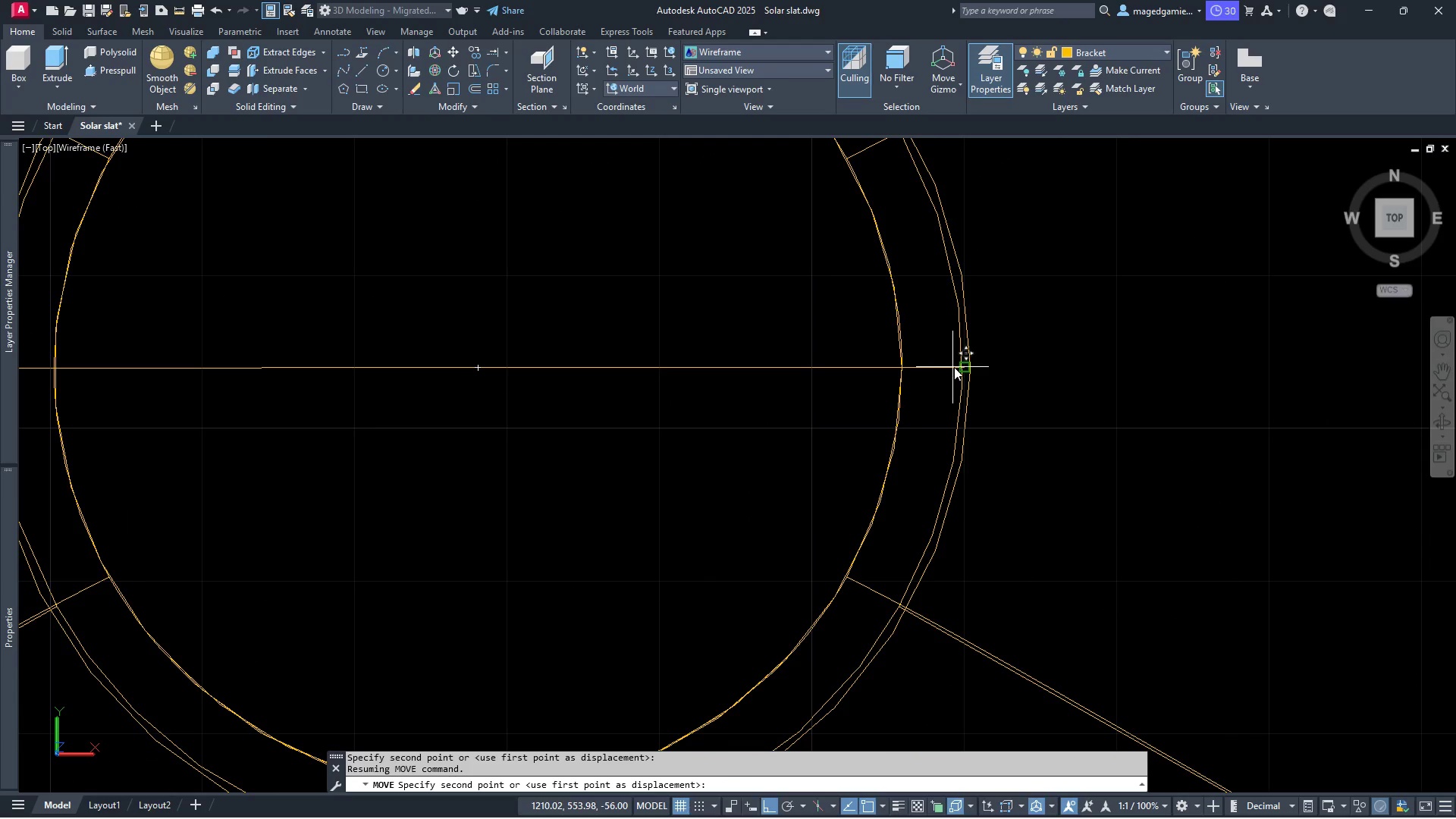 
left_click([961, 369])
 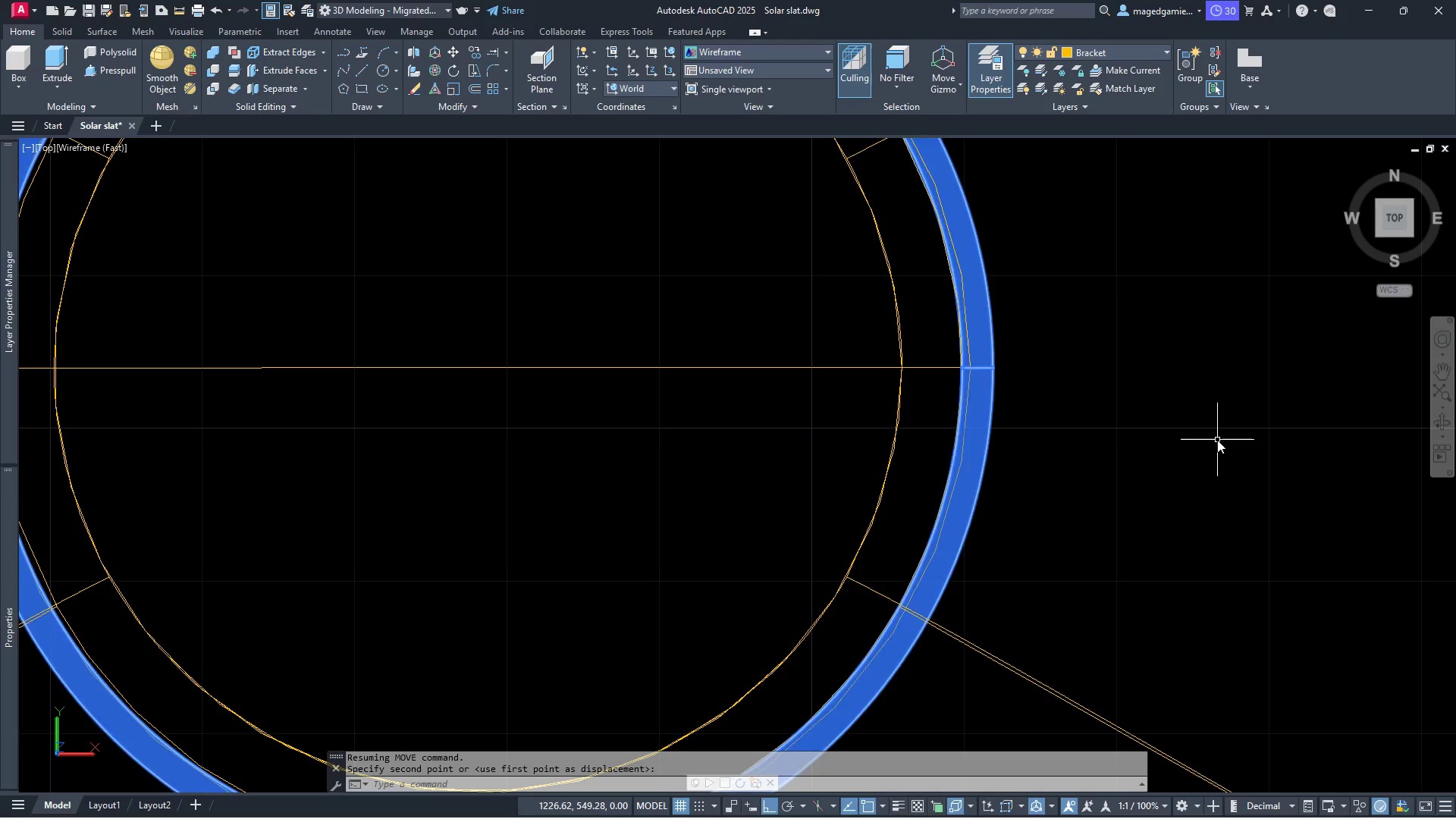 
scroll: coordinate [1217, 440], scroll_direction: down, amount: 2.0
 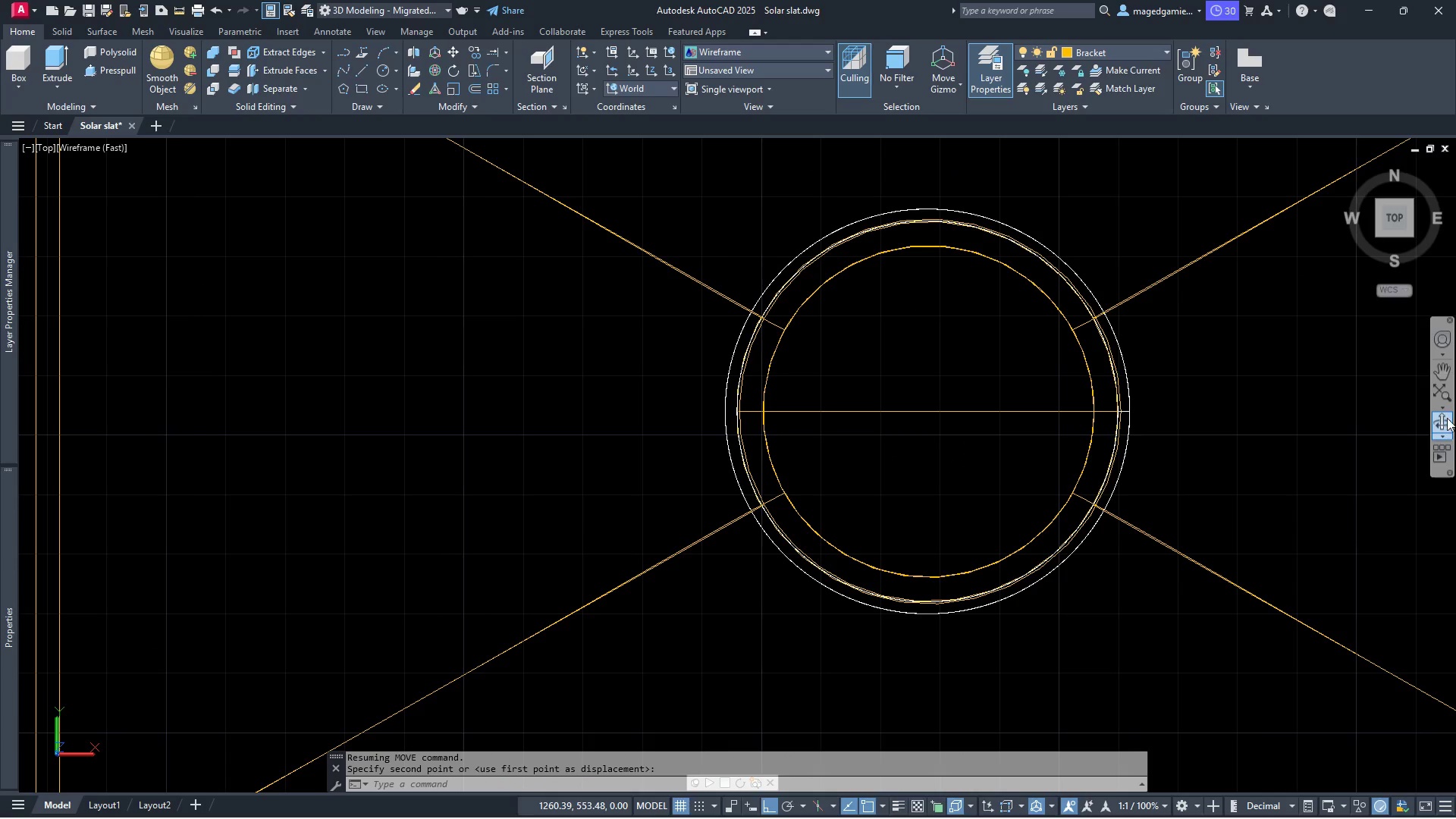 
left_click([1446, 419])
 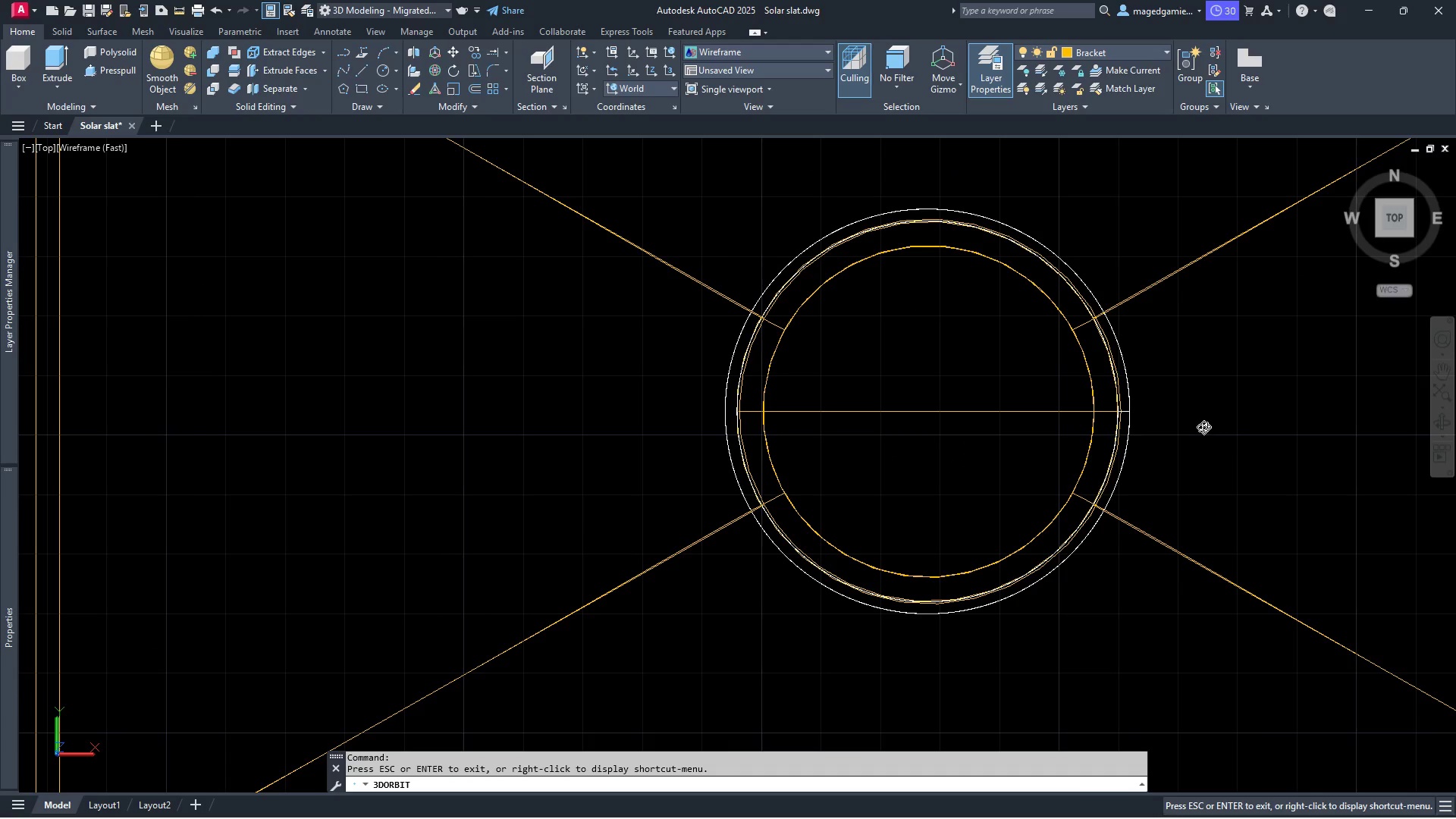 
left_click_drag(start_coordinate=[1200, 422], to_coordinate=[1188, 193])
 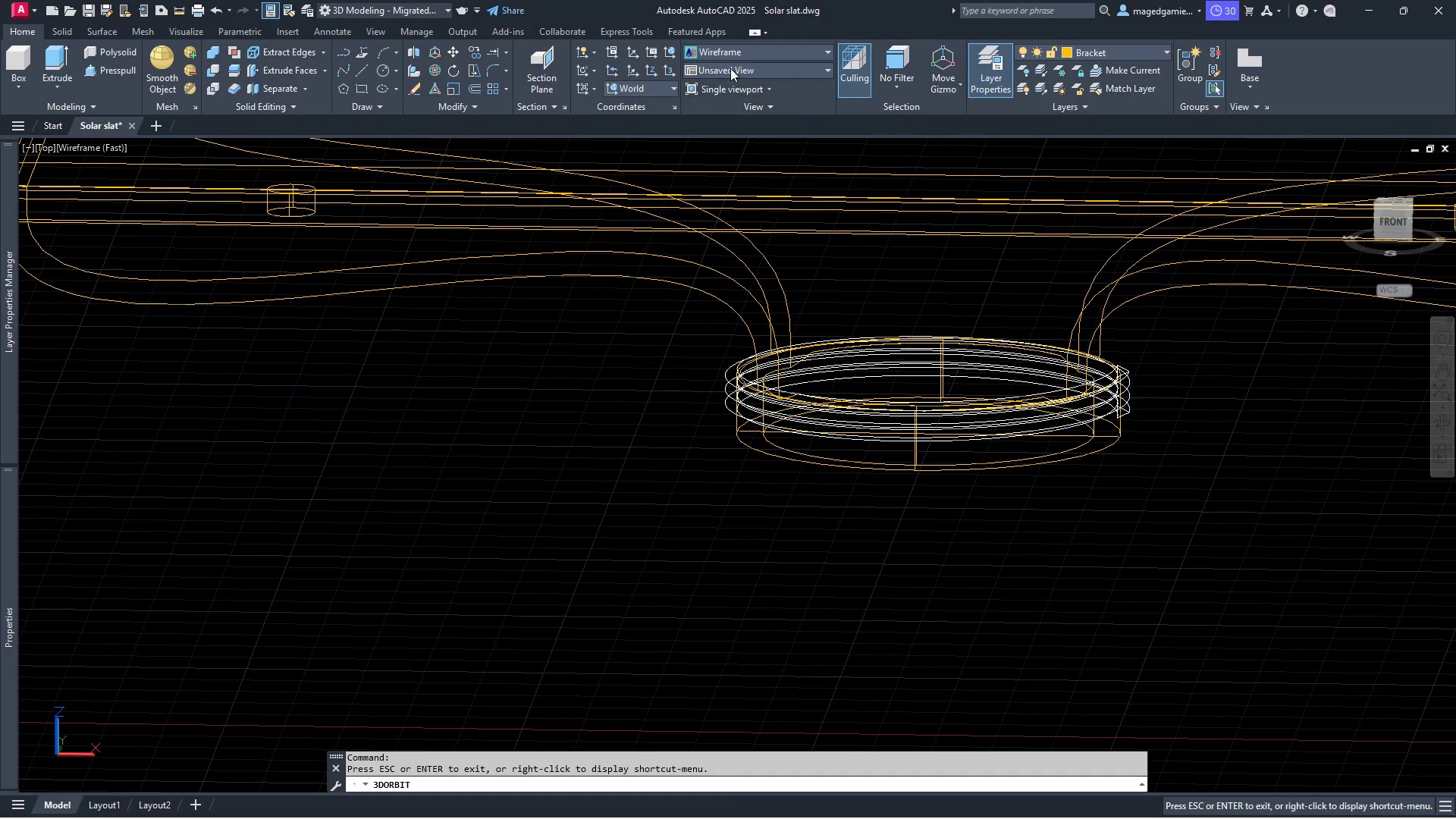 
left_click([777, 48])
 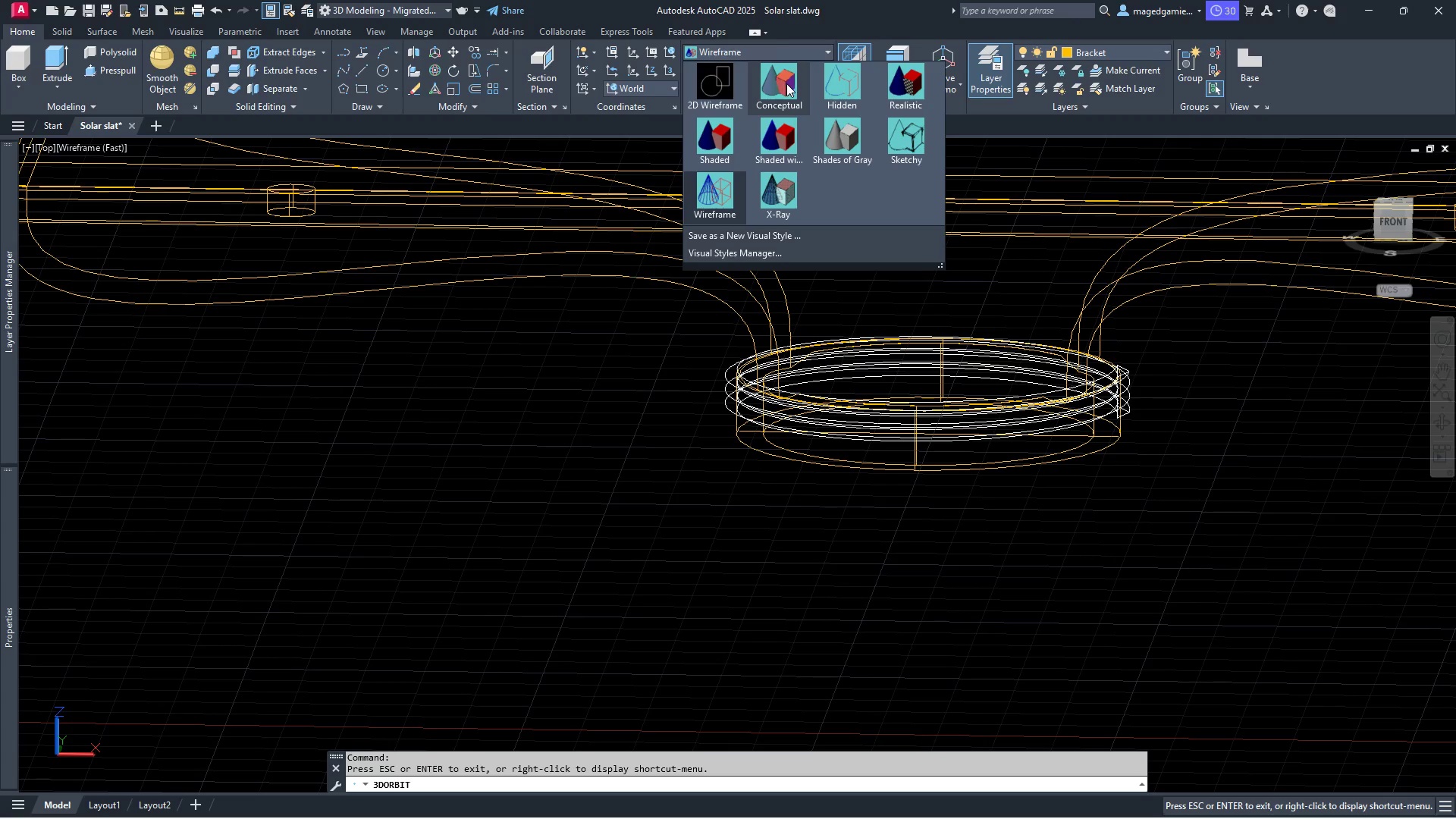 
left_click([790, 85])
 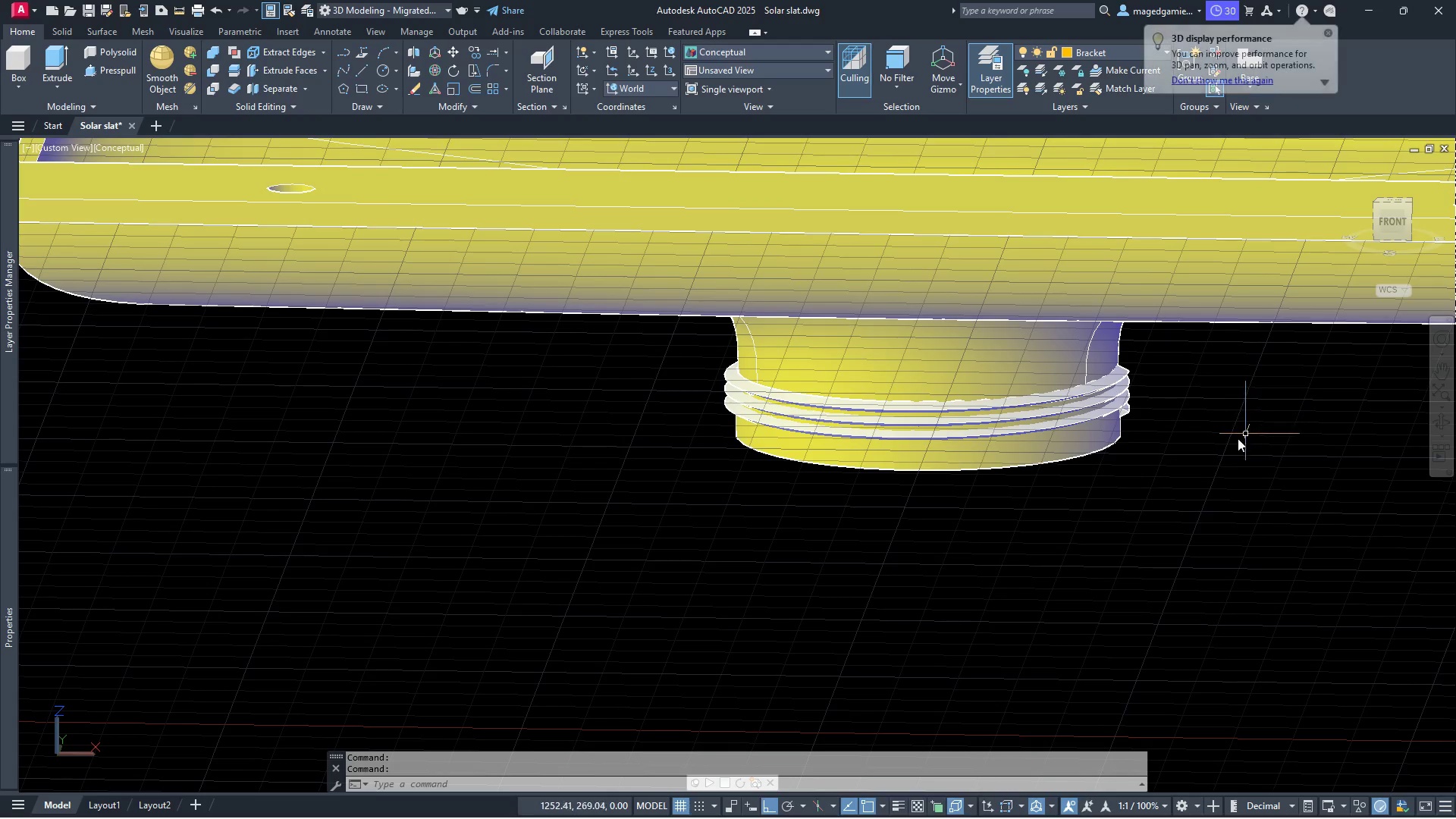 
scroll: coordinate [1154, 444], scroll_direction: down, amount: 1.0
 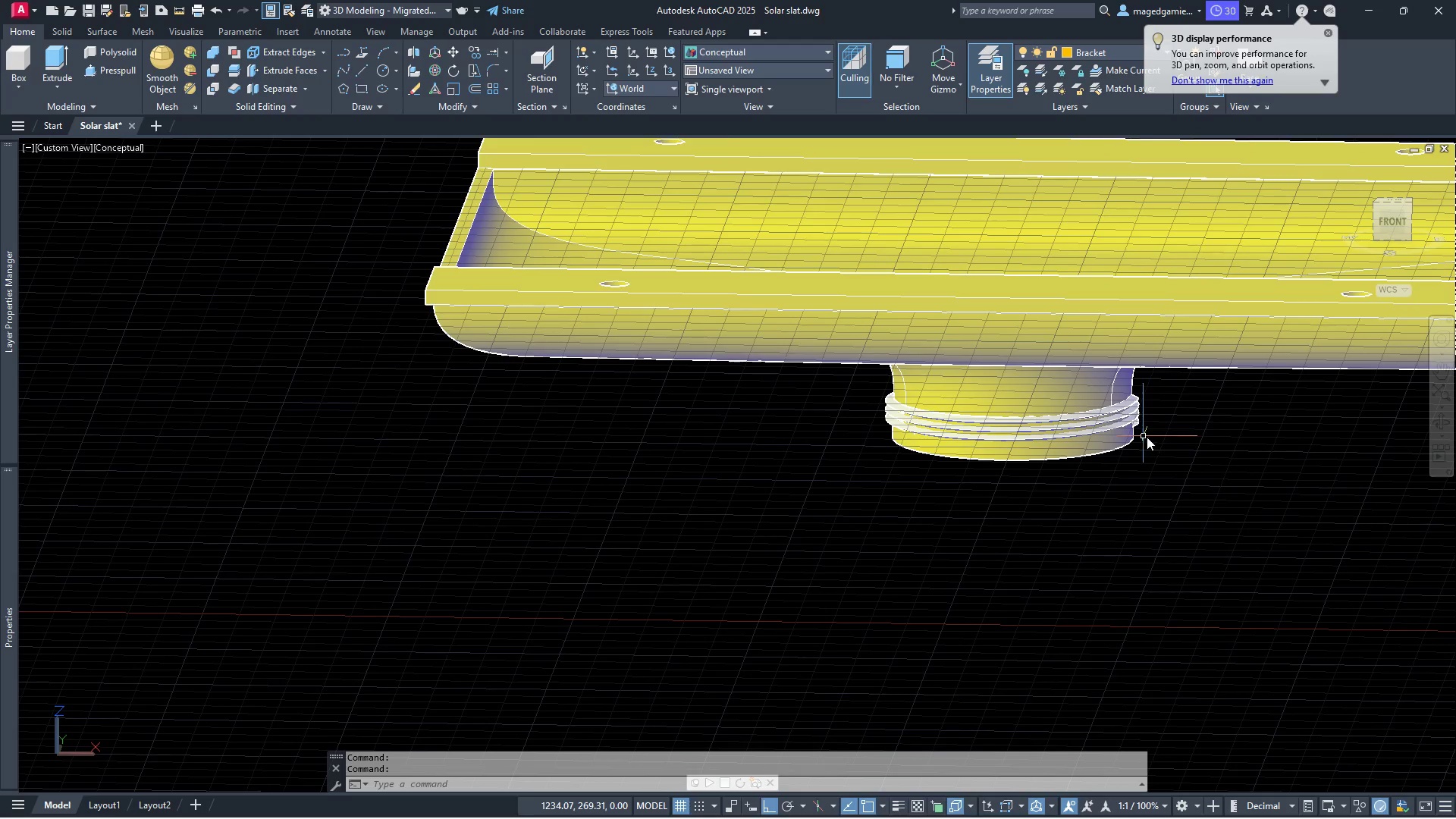 
scroll: coordinate [1171, 422], scroll_direction: up, amount: 3.0
 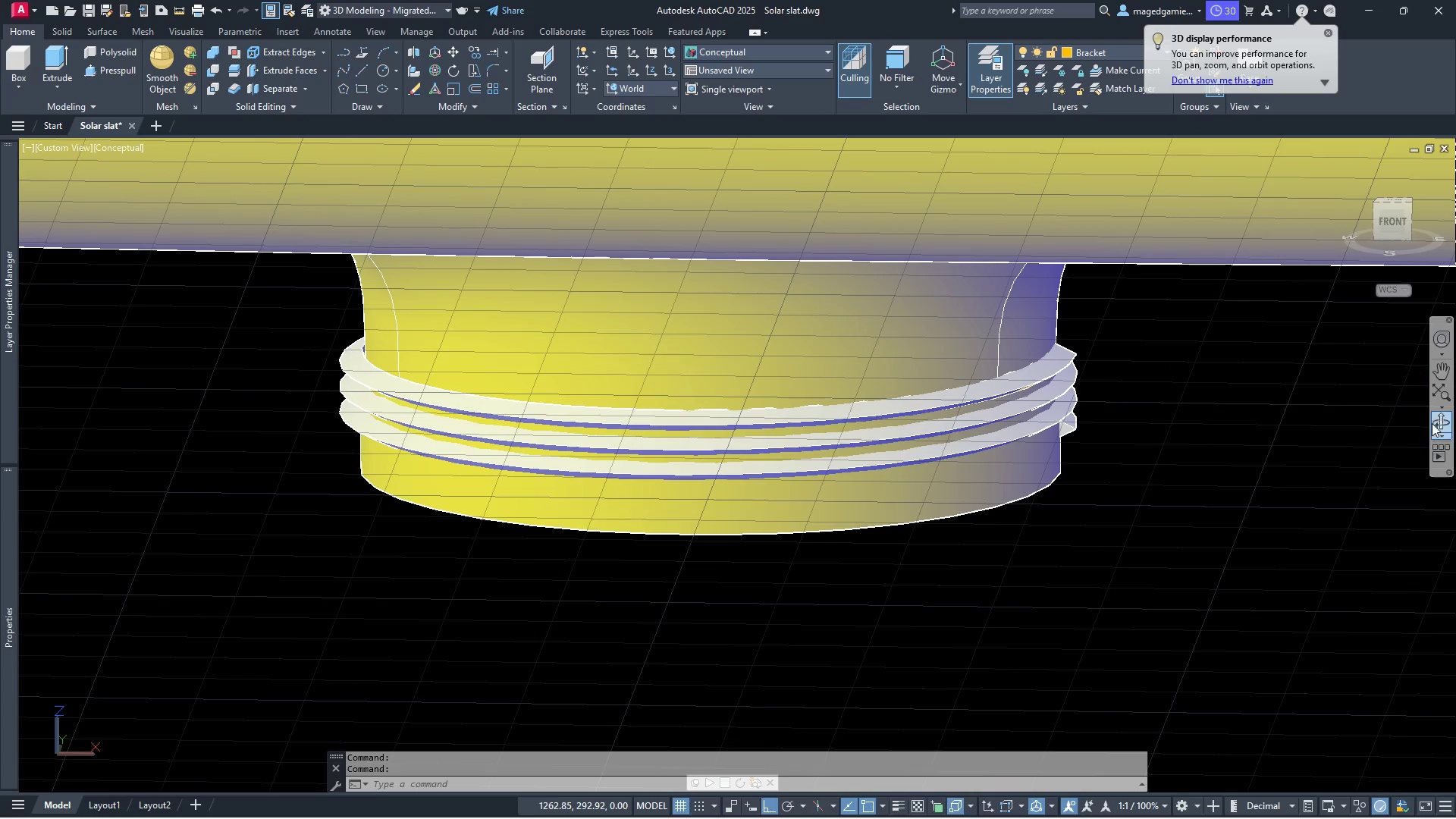 
left_click([1444, 425])
 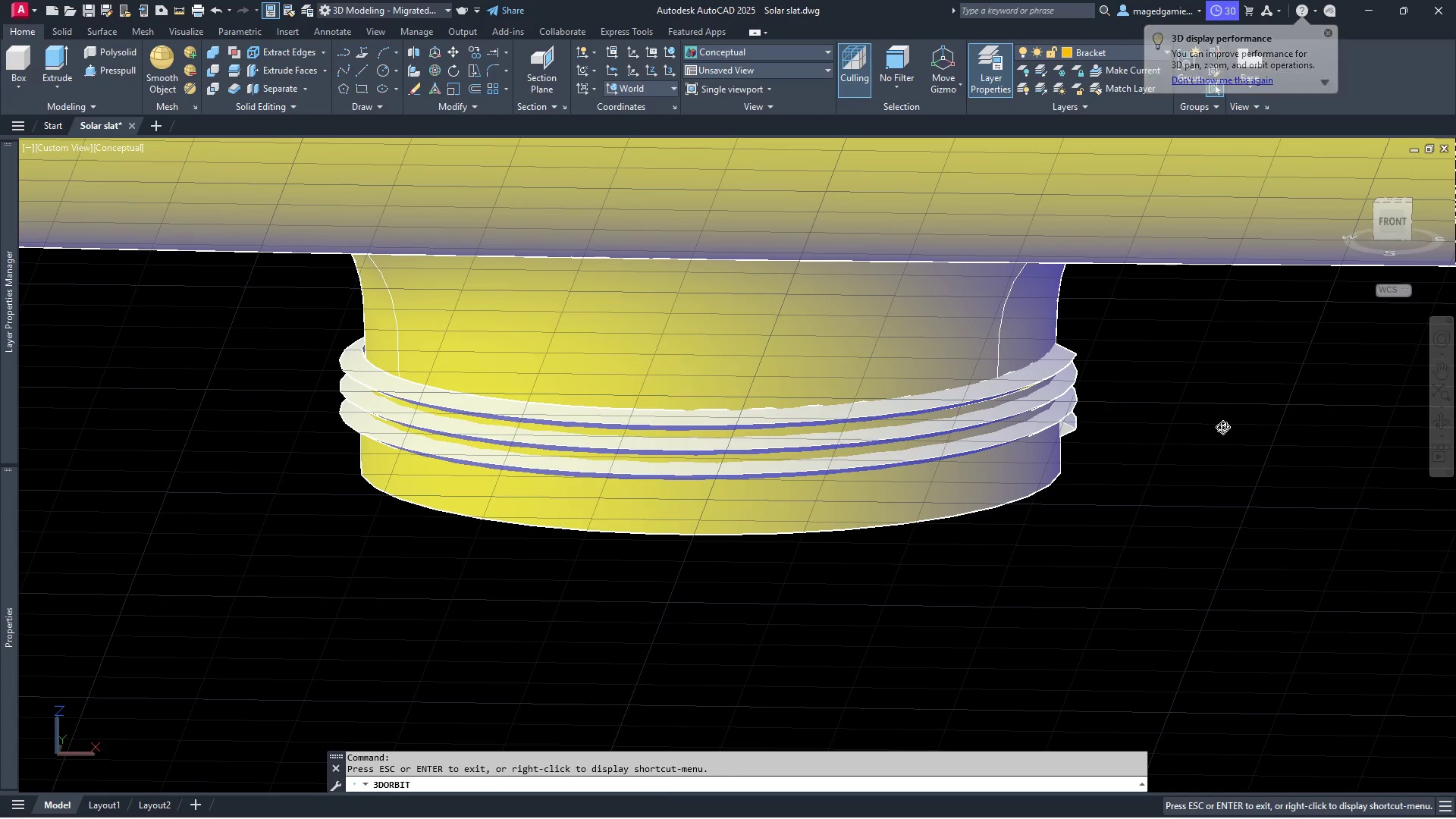 
left_click_drag(start_coordinate=[1222, 427], to_coordinate=[1149, 394])
 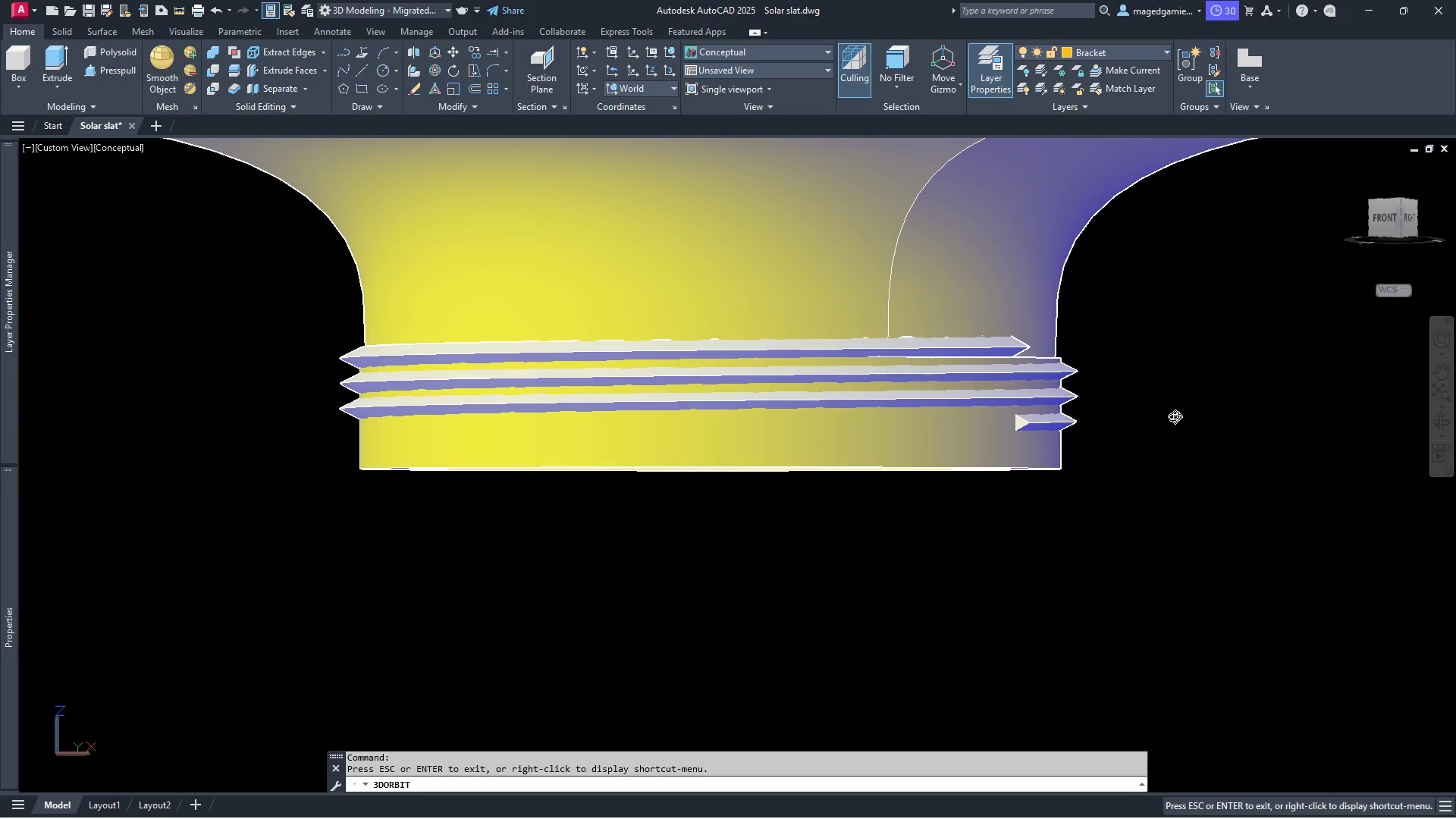 
key(Escape)
 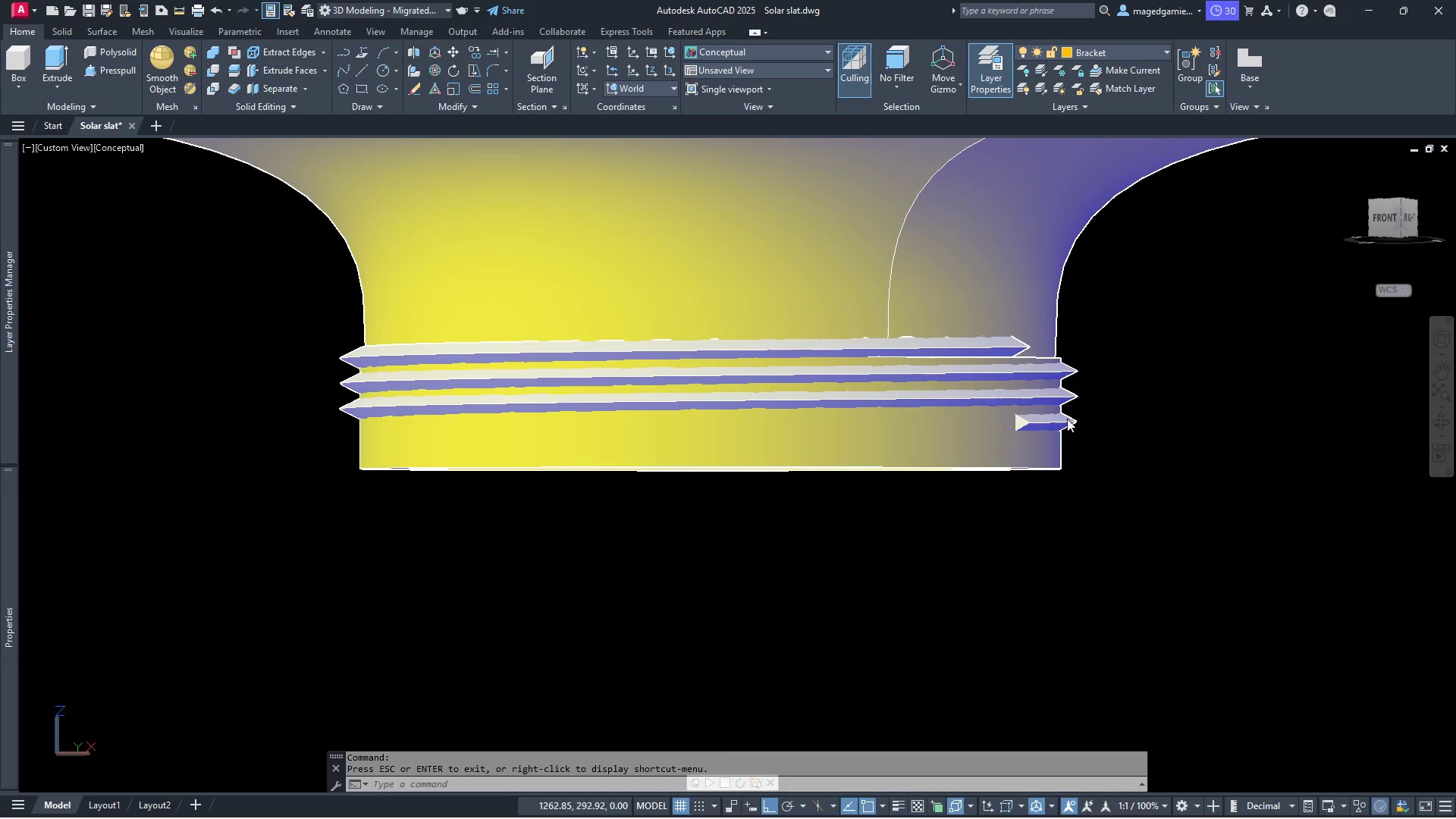 
mouse_move([1040, 419])
 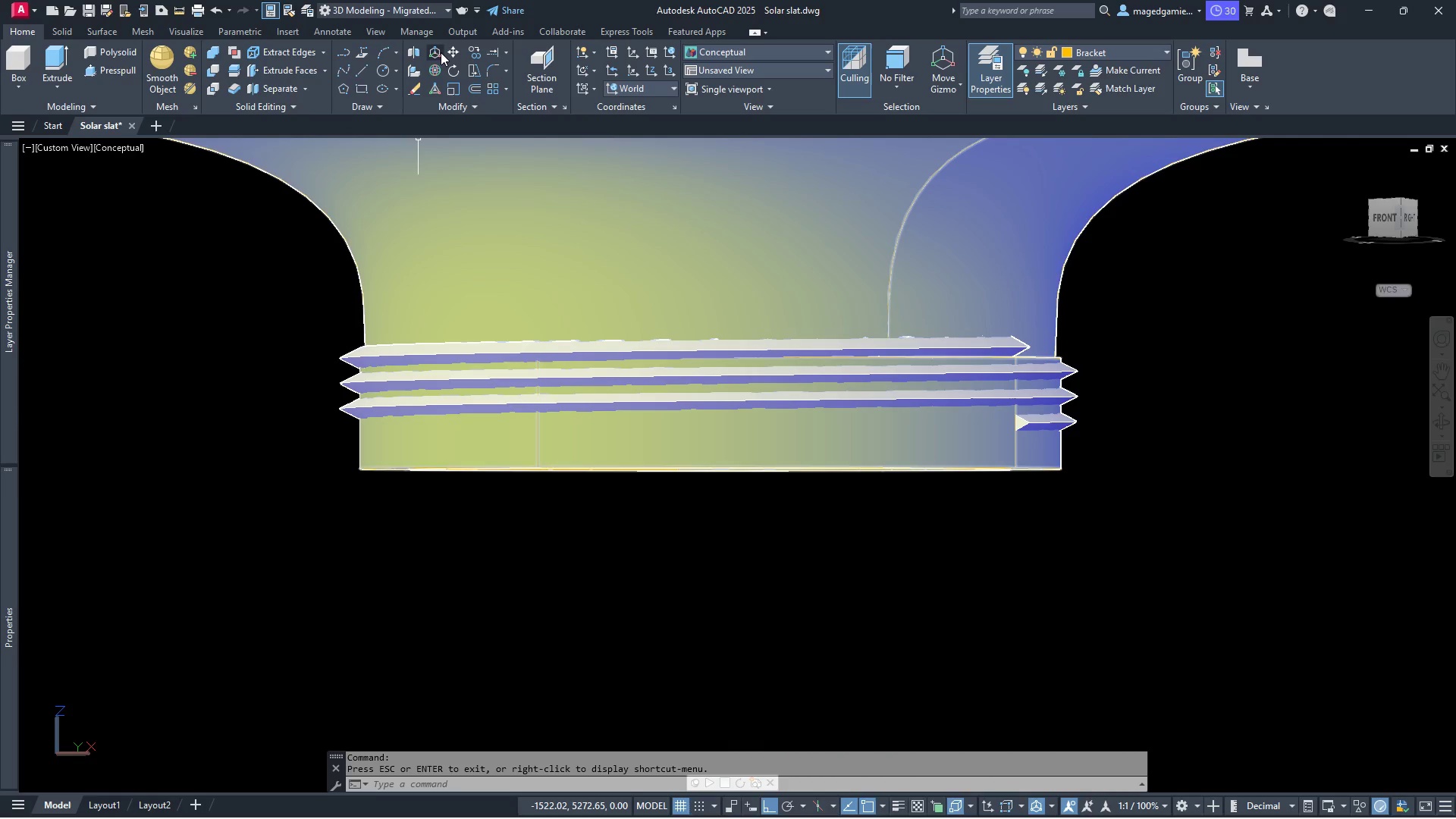 
left_click([454, 52])
 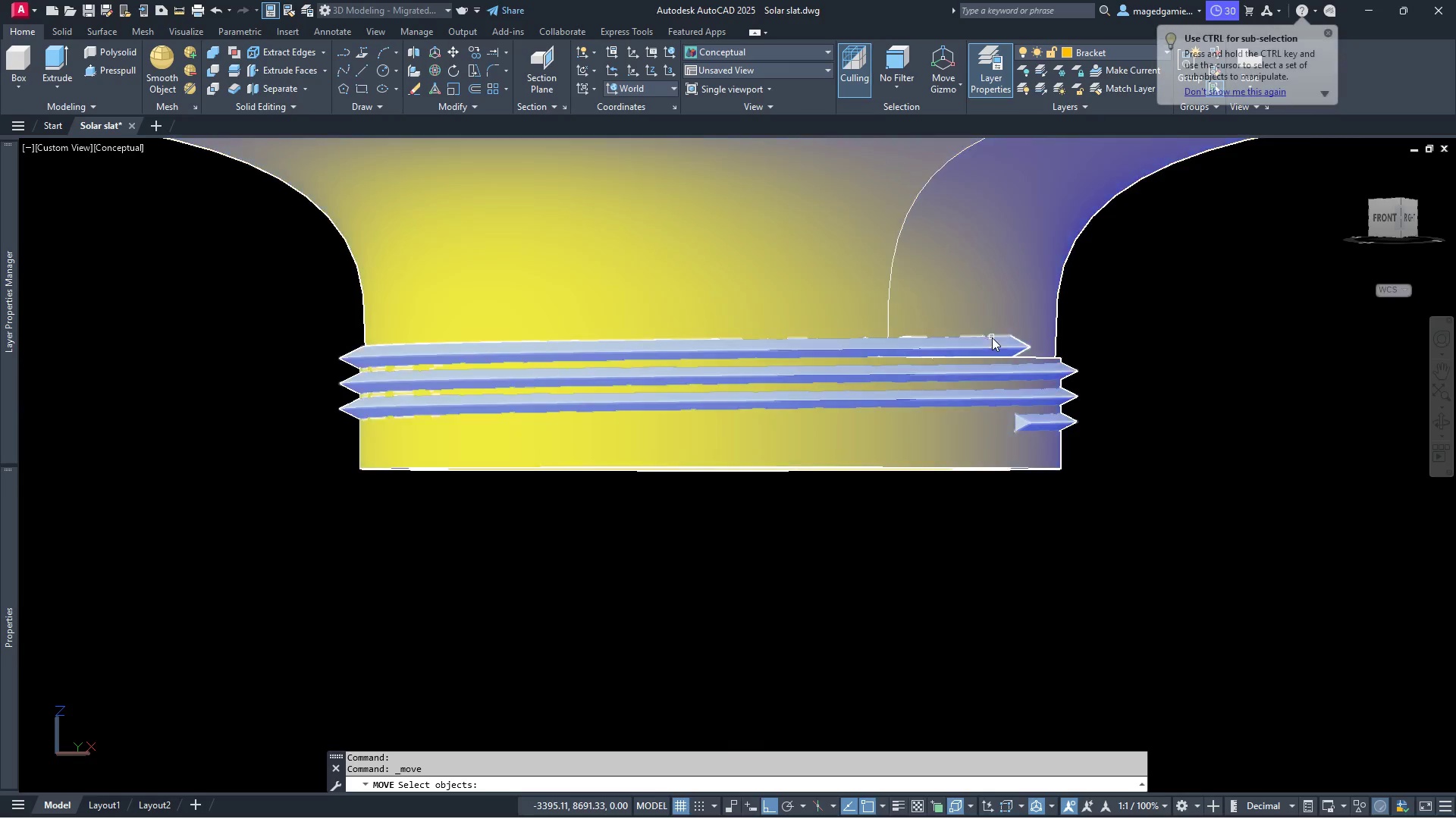 
left_click([993, 348])
 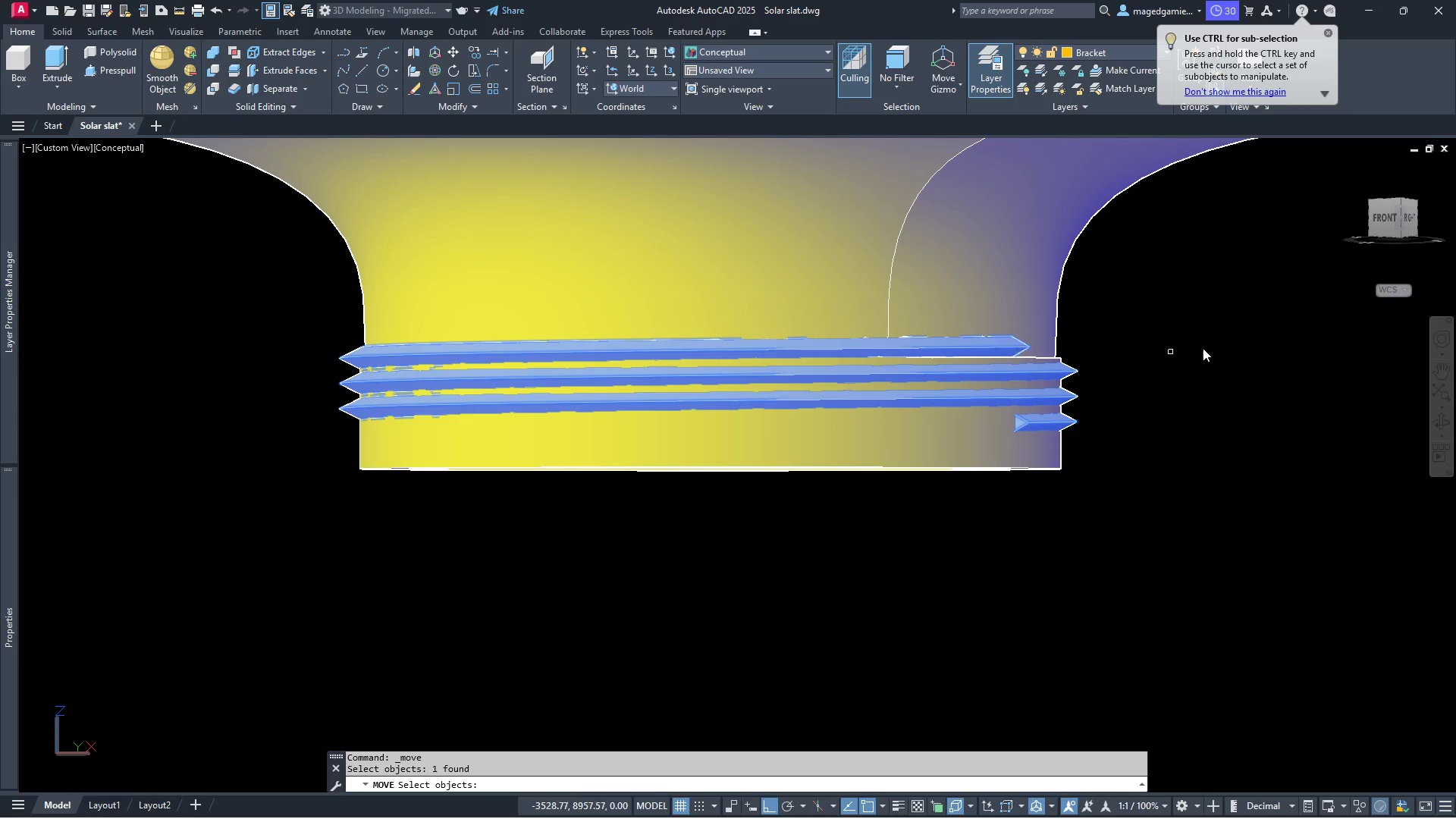 
right_click([1212, 341])
 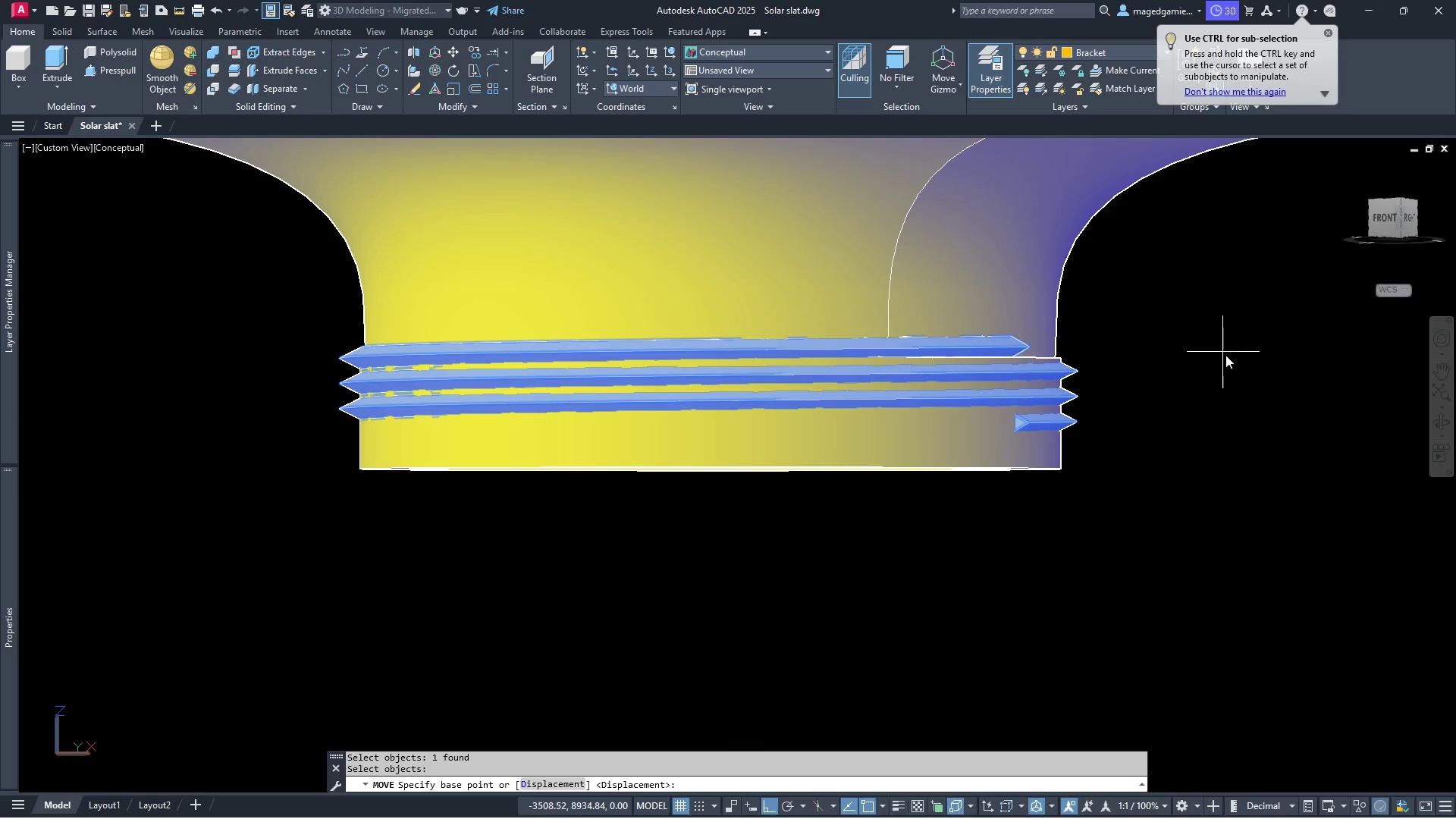 
left_click([1225, 355])
 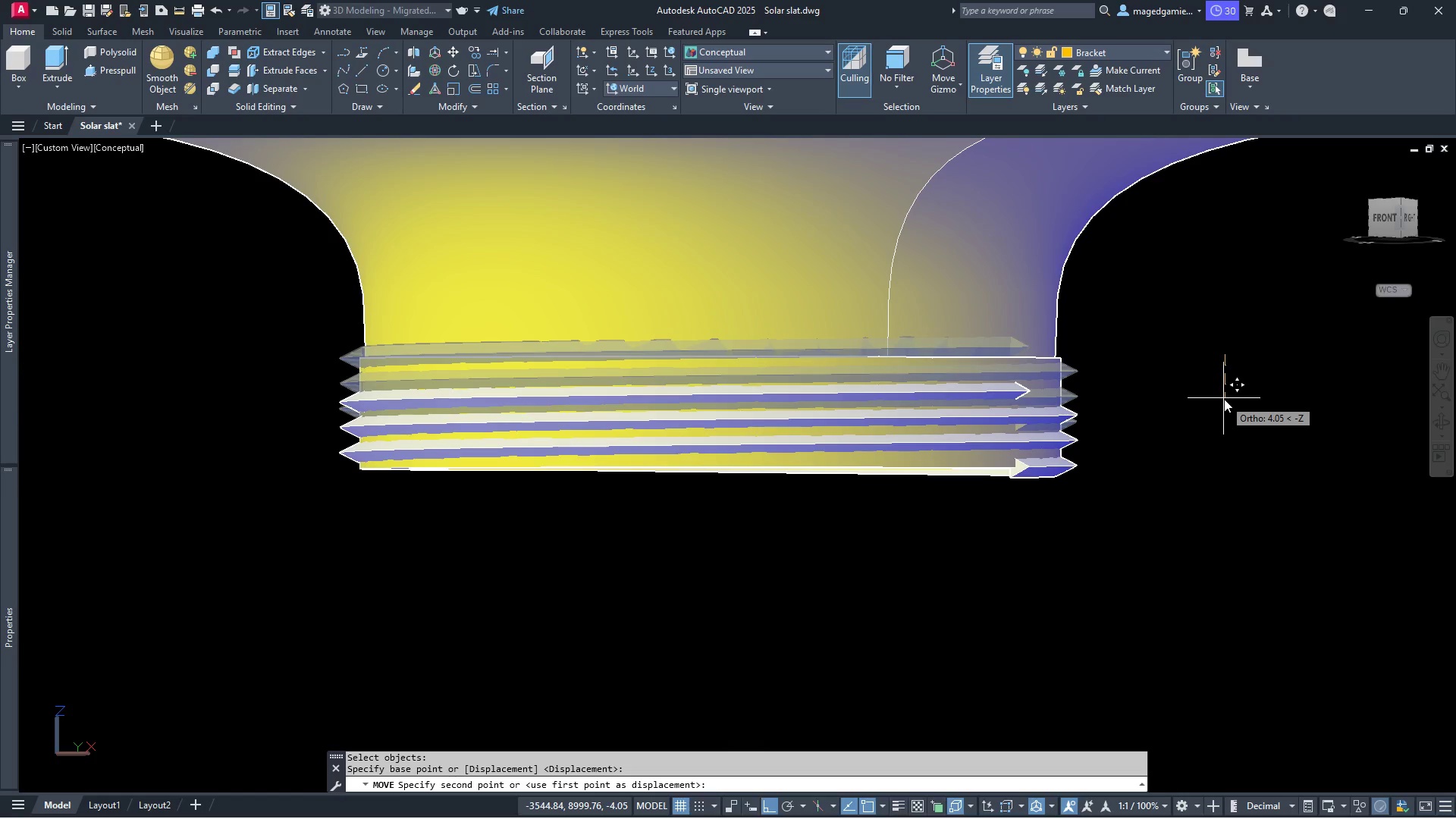 
wait(6.52)
 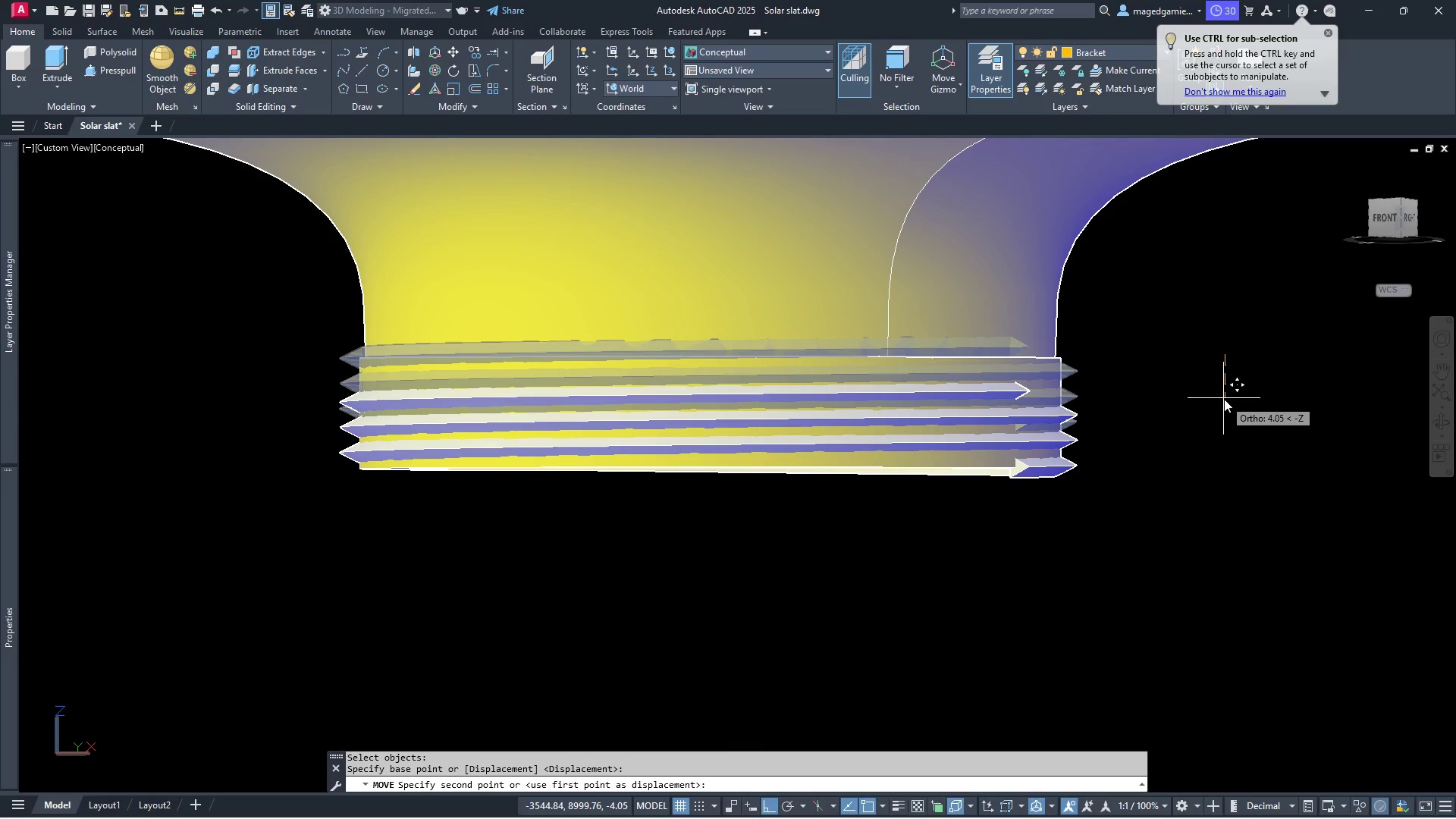 
left_click([1224, 399])
 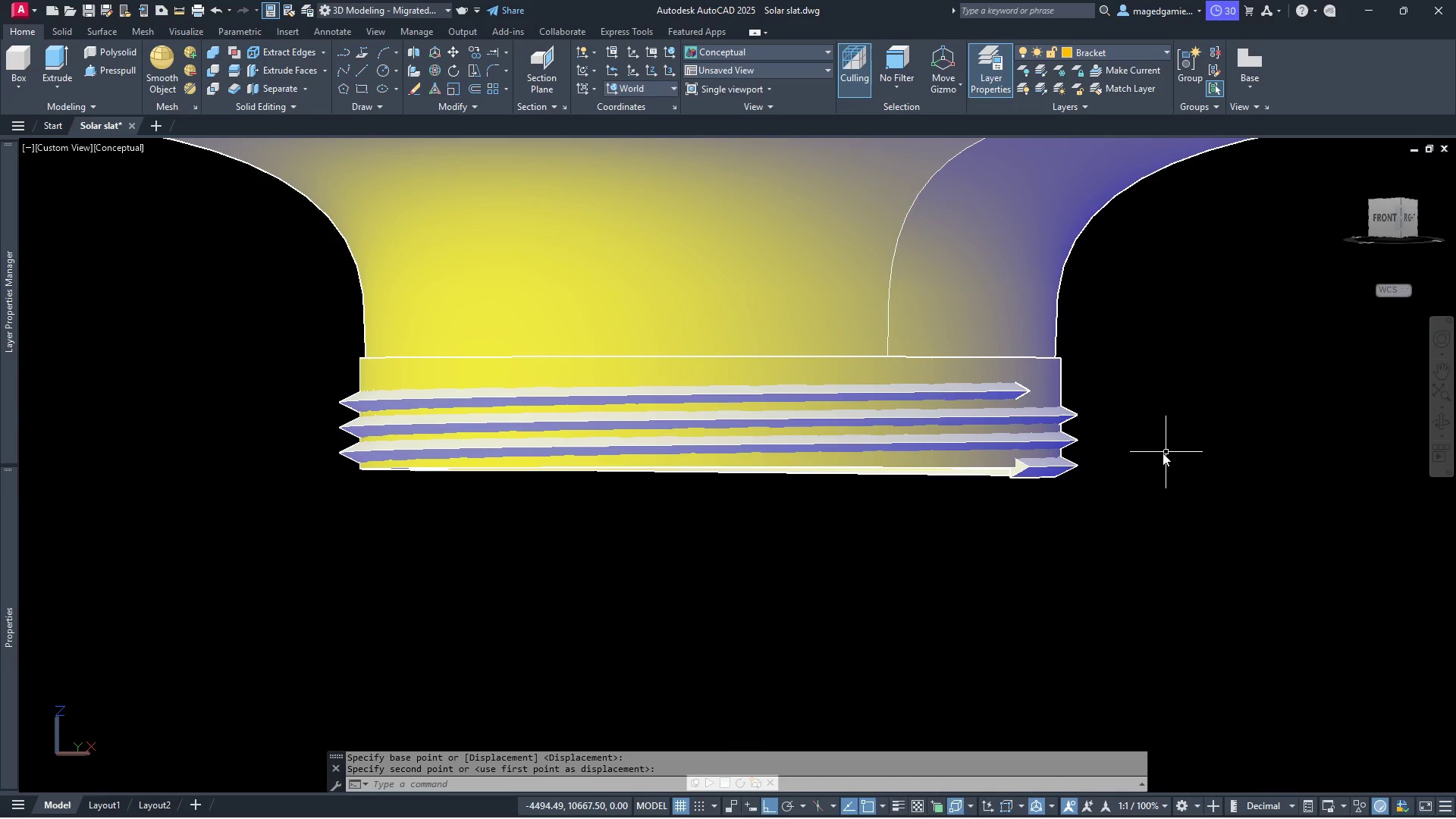 
key(Escape)
 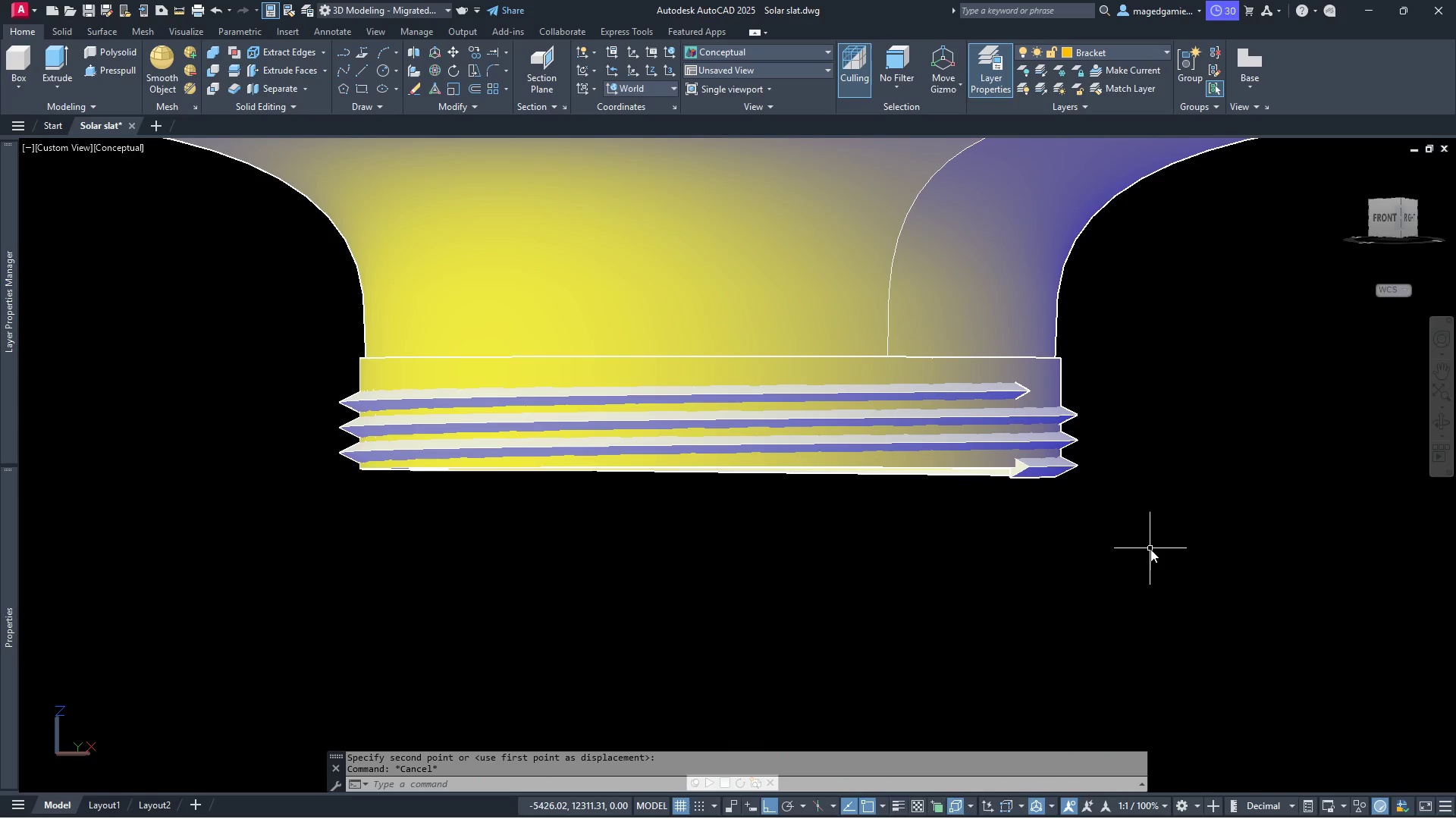 
wait(6.2)
 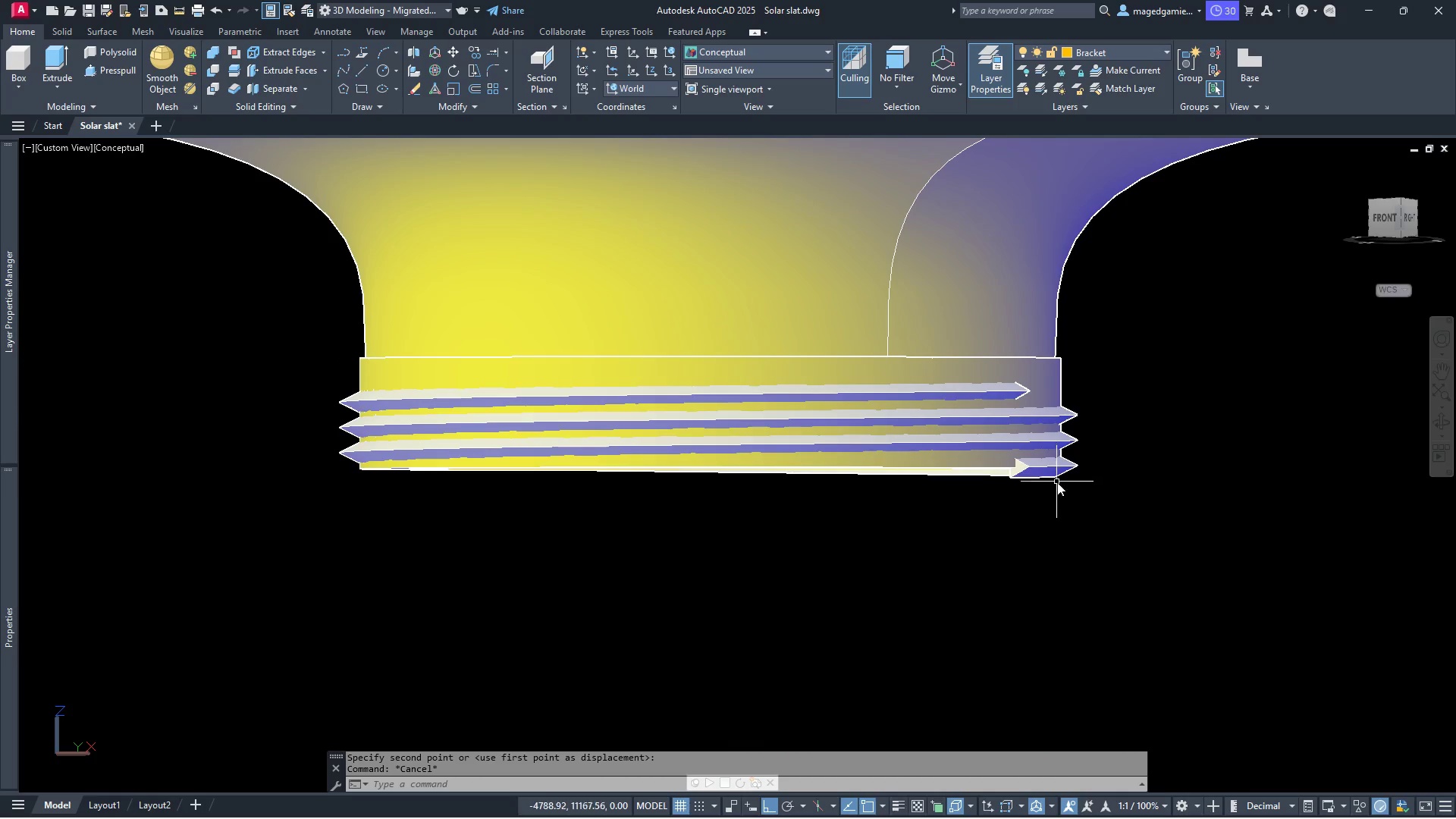 
left_click([1444, 421])
 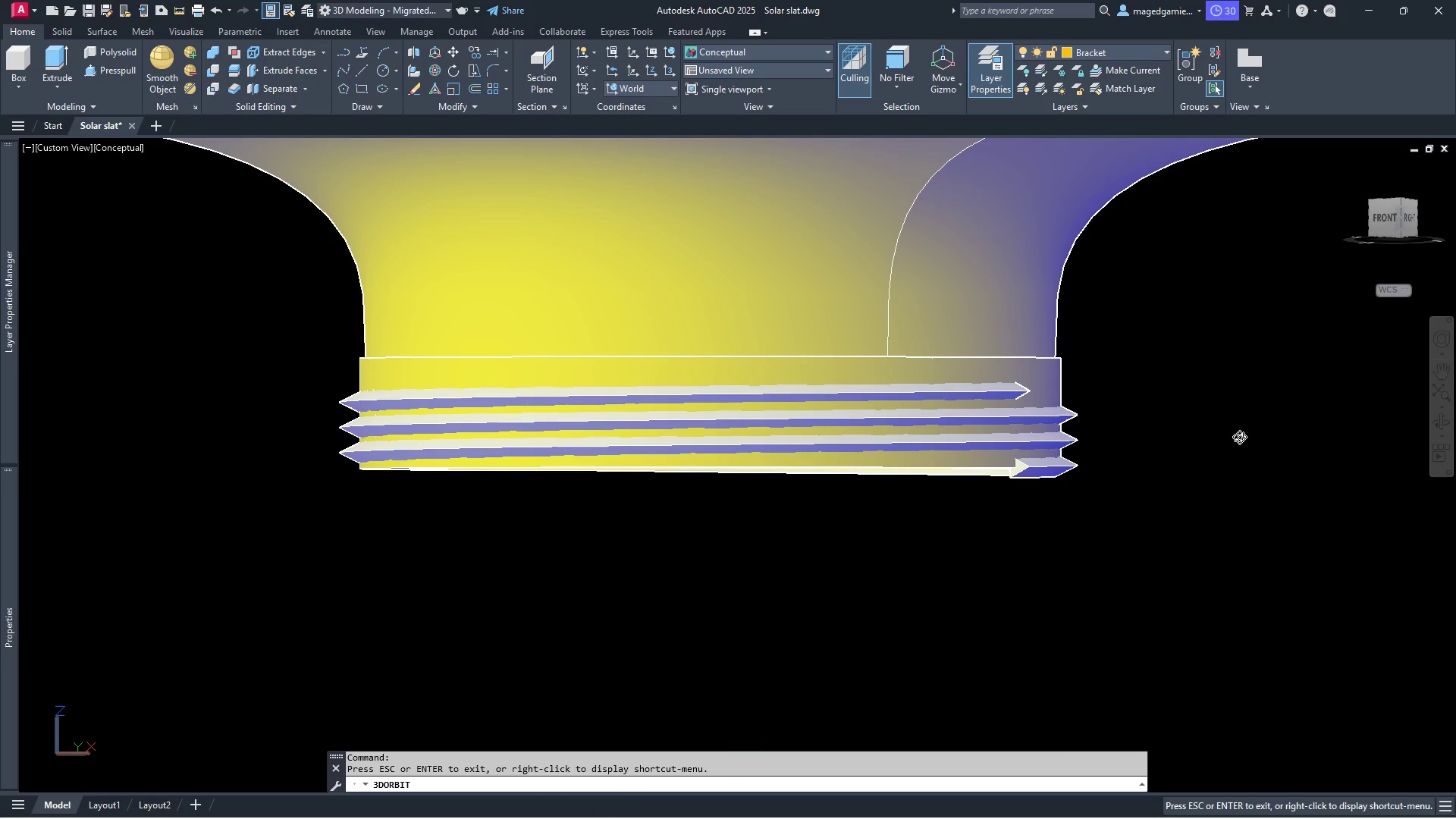 
left_click_drag(start_coordinate=[1239, 435], to_coordinate=[1256, 423])
 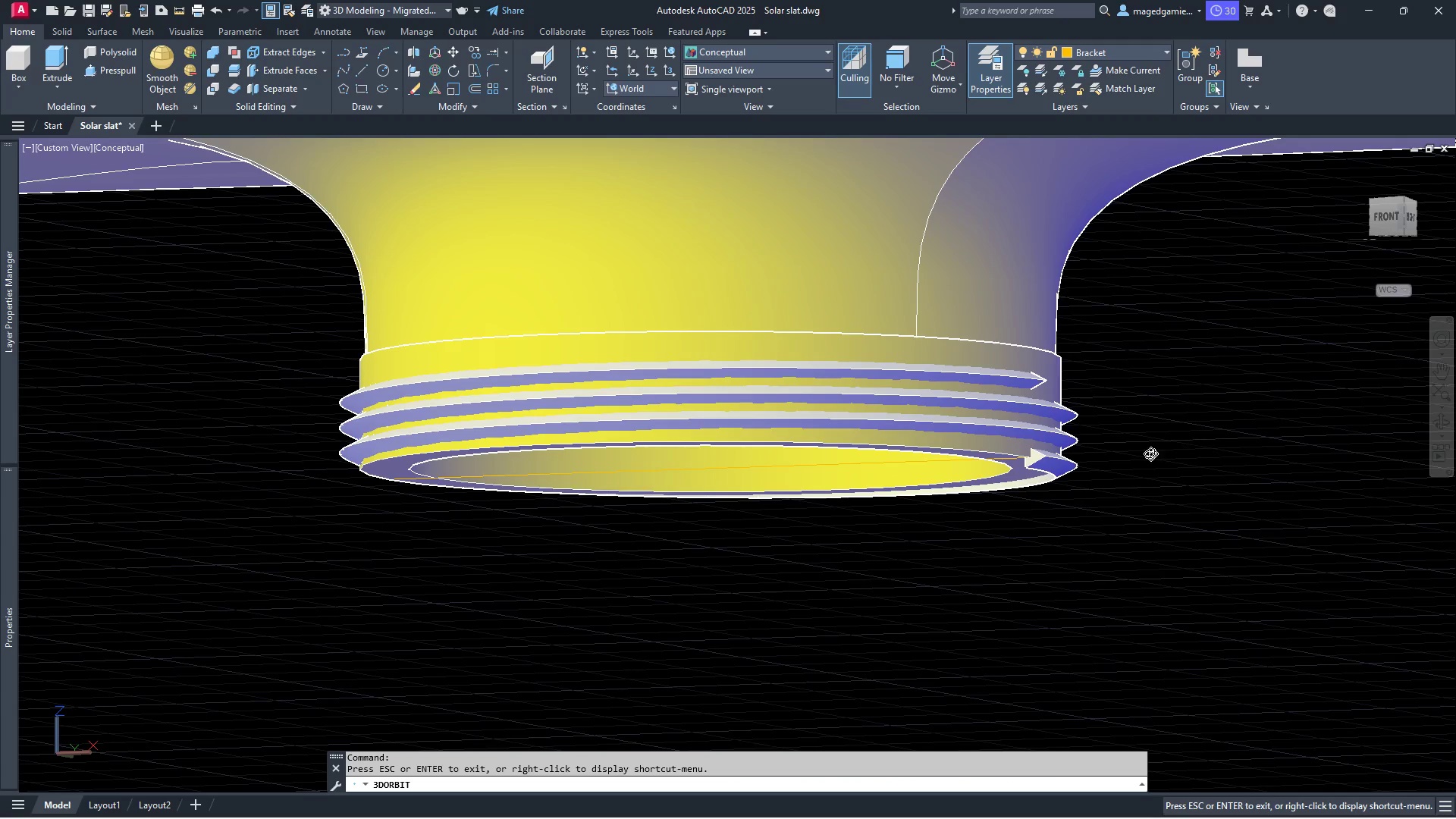 
key(Escape)
 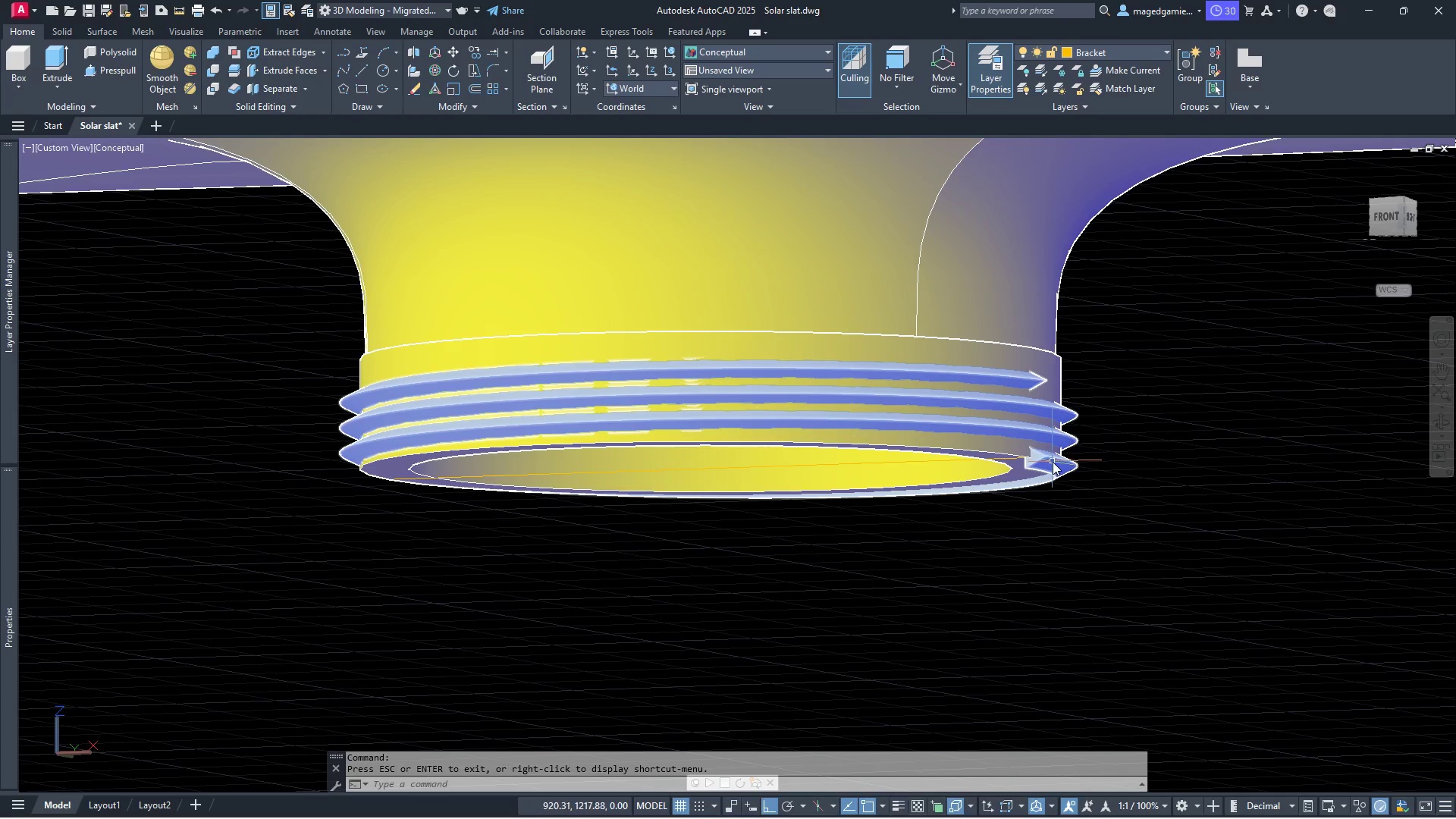 
left_click([1056, 466])
 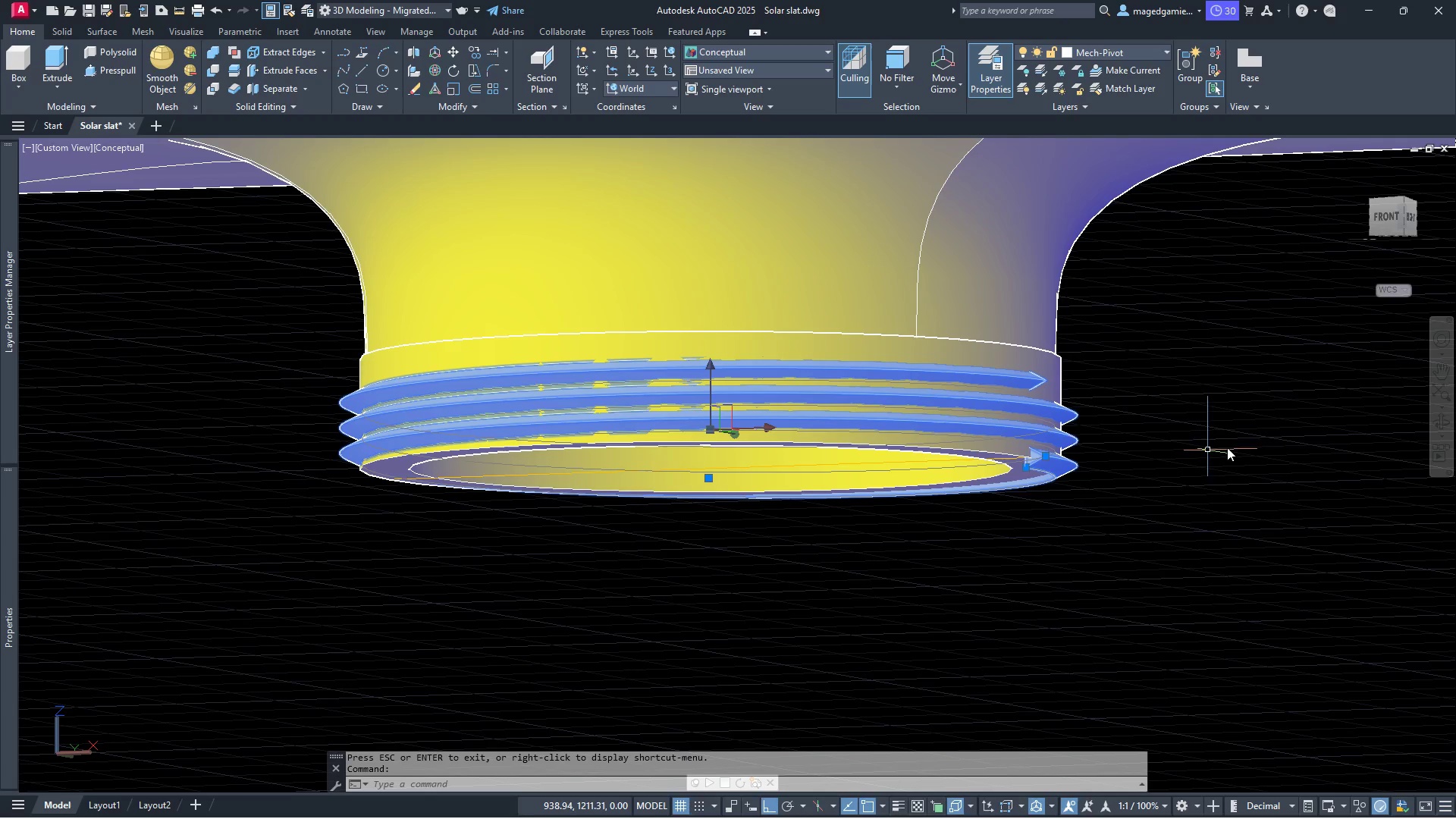 
right_click([1232, 444])
 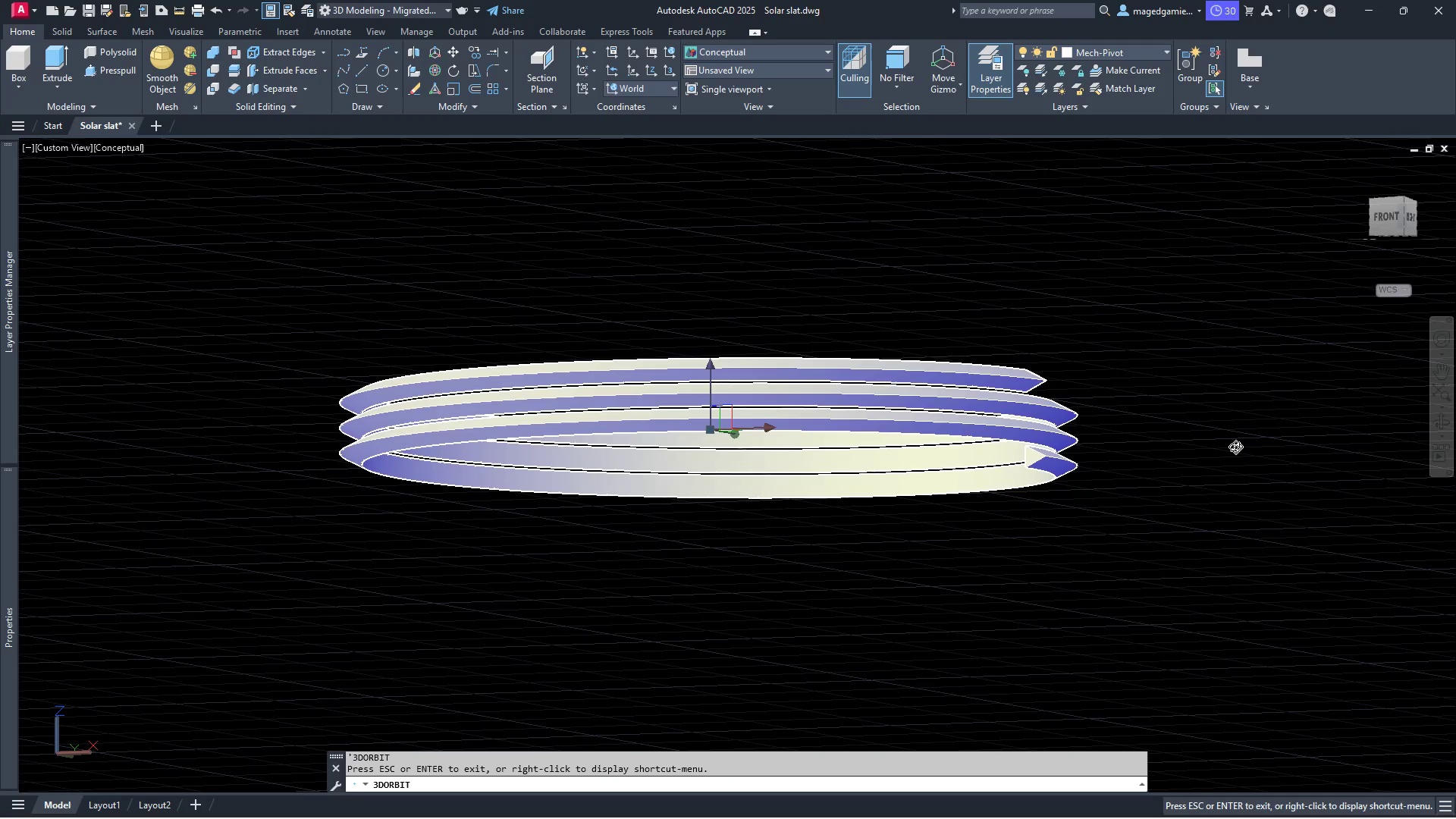 
key(Escape)
 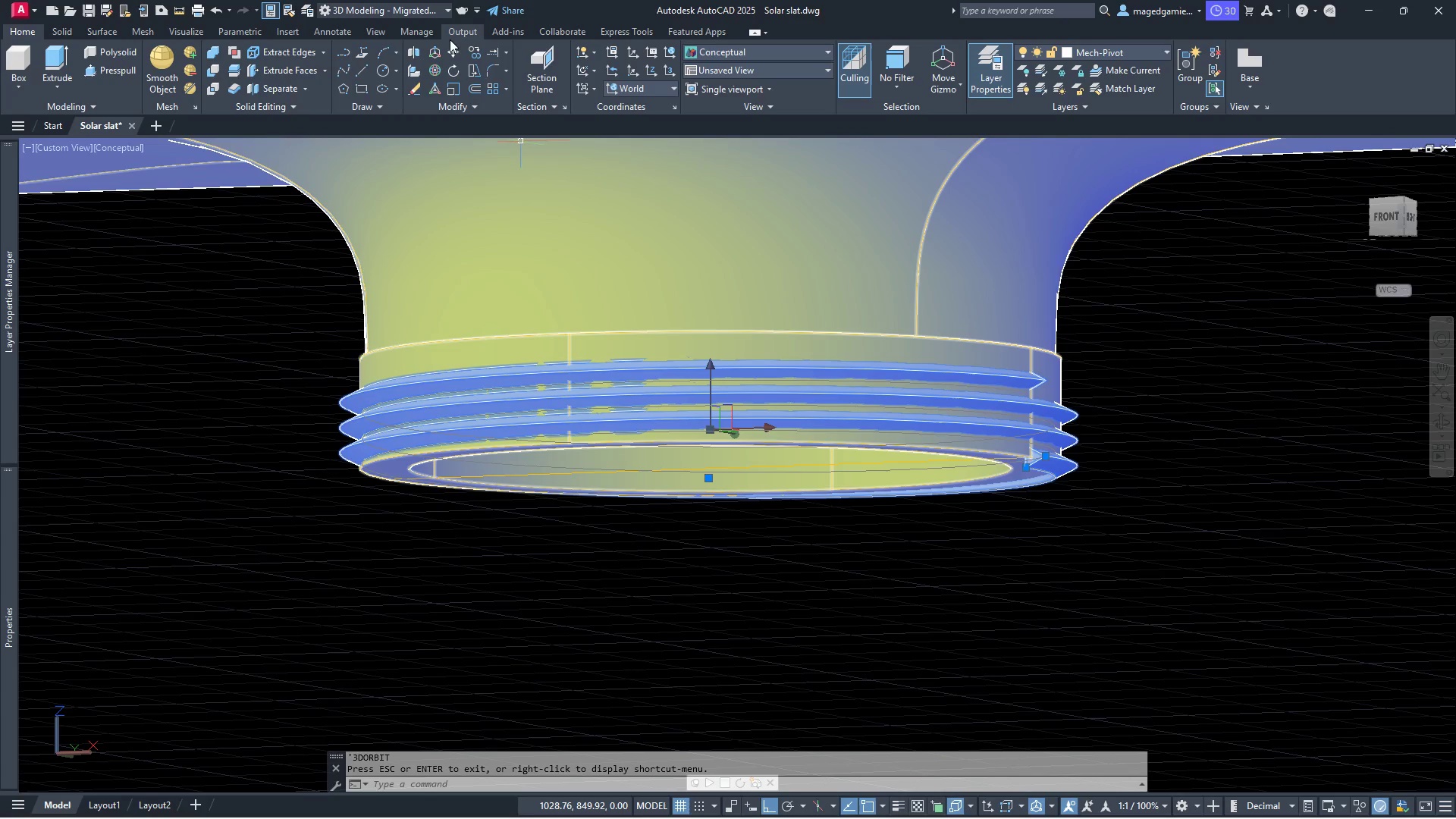 
left_click([454, 48])
 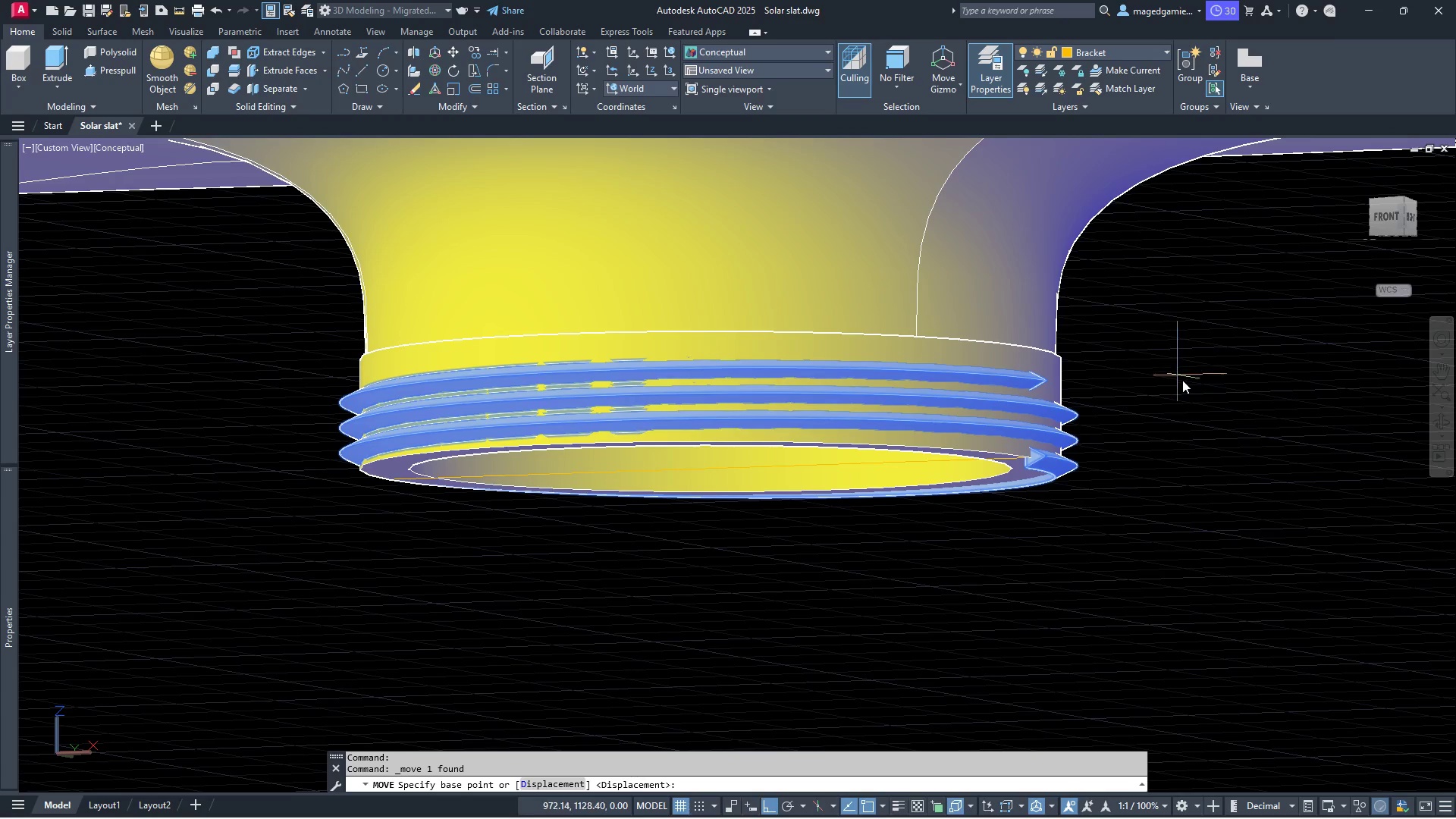 
left_click([1185, 380])
 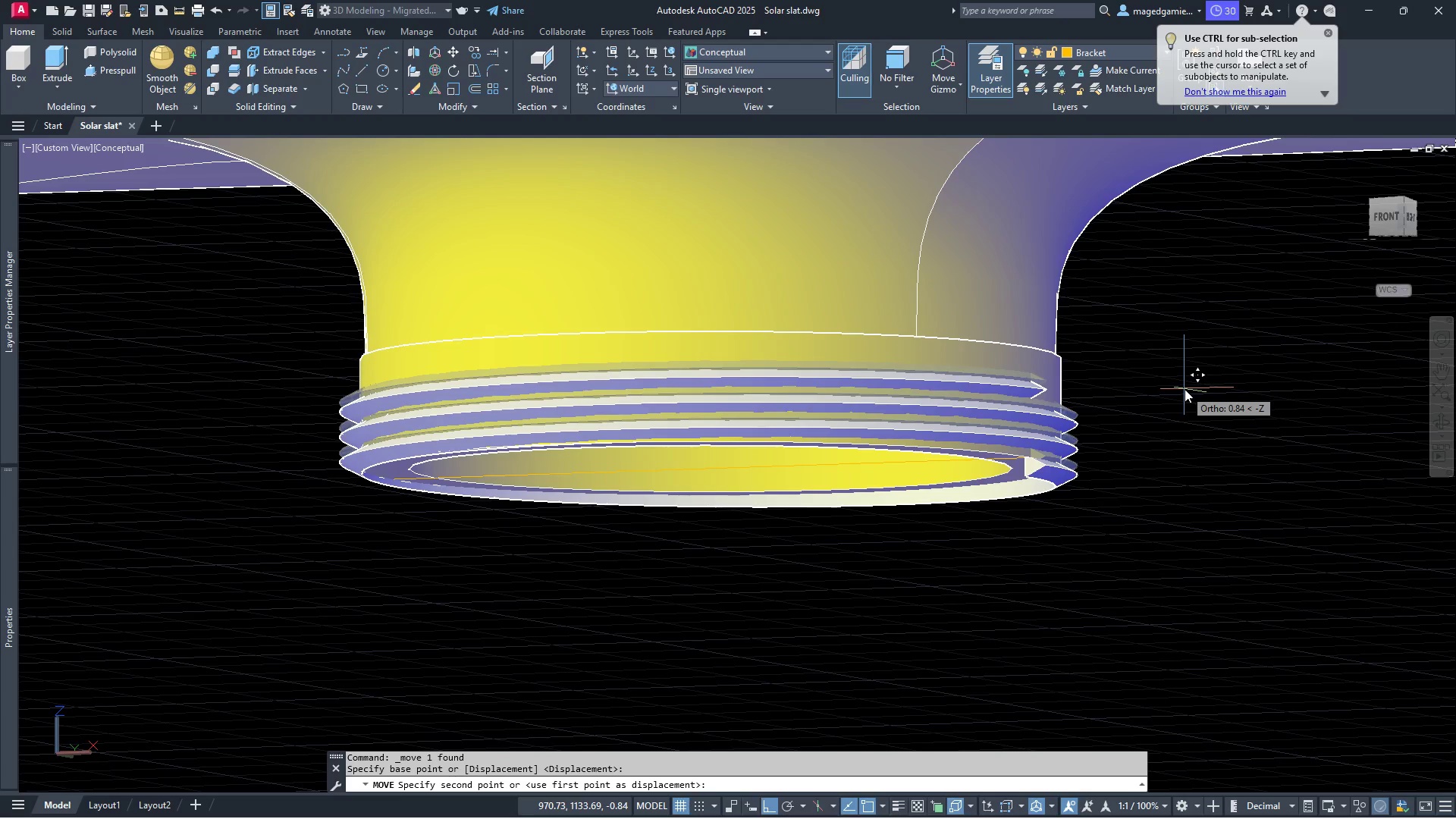 
left_click([1185, 389])
 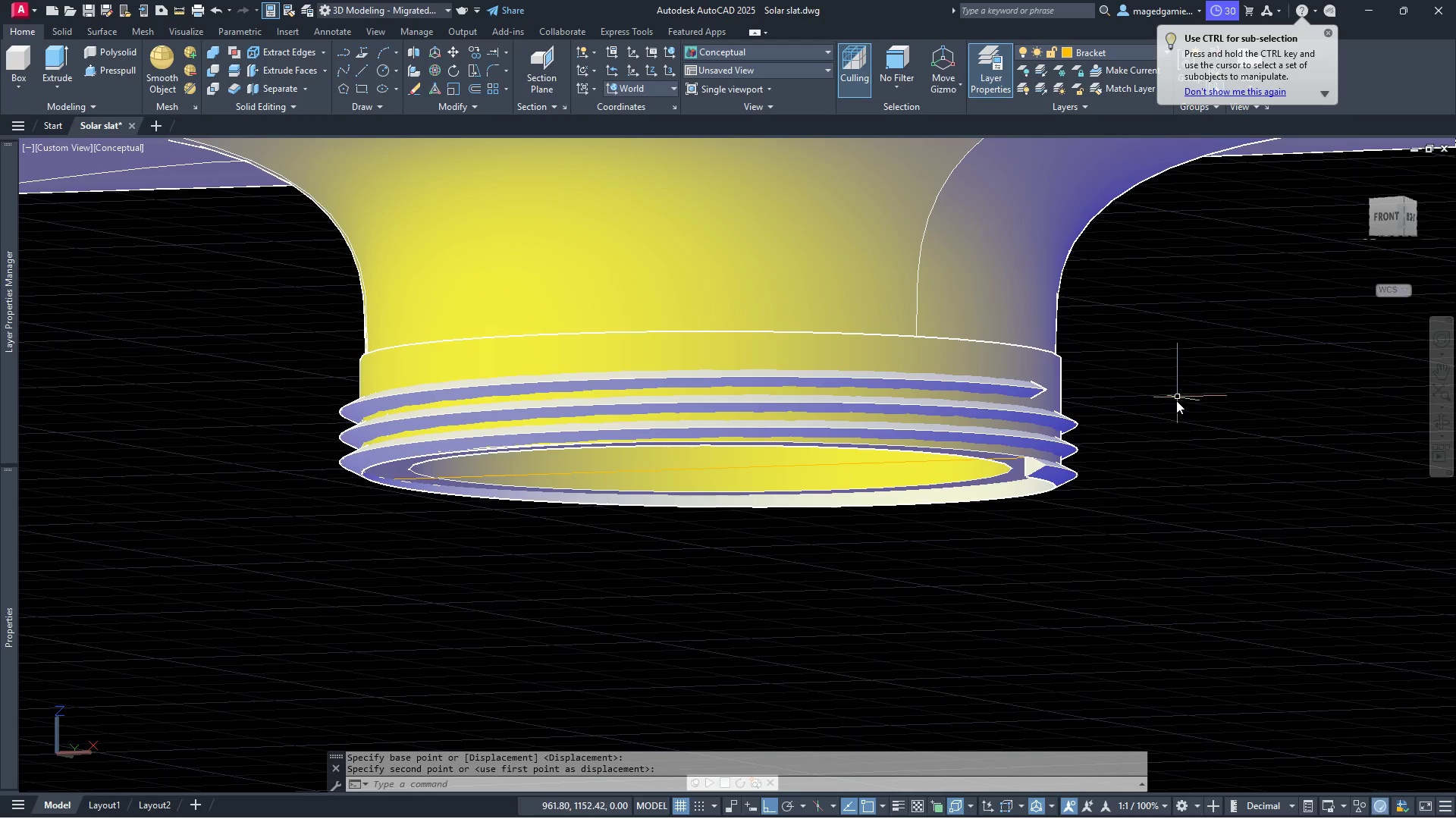 
key(Escape)
 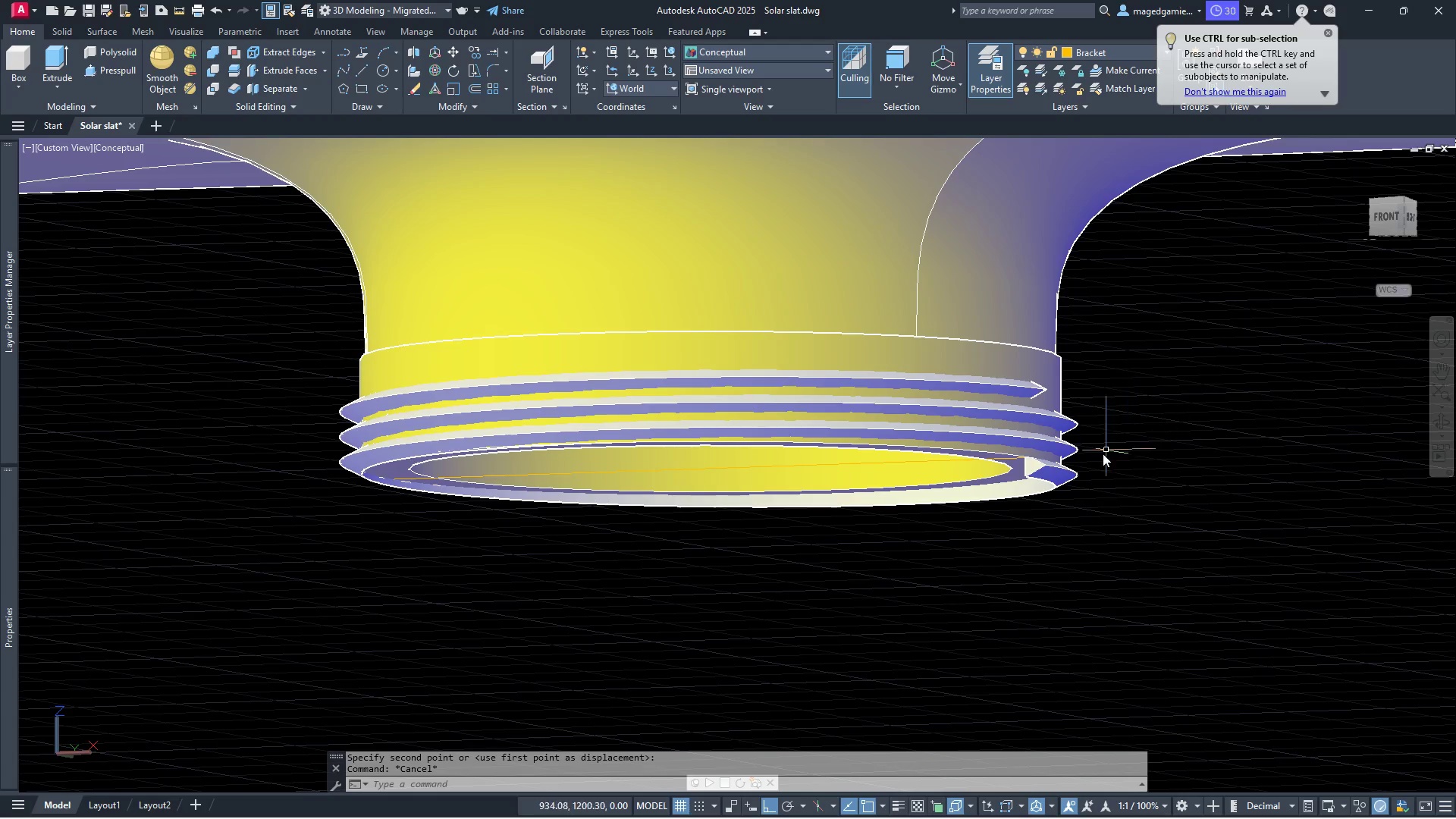 
scroll: coordinate [1101, 455], scroll_direction: up, amount: 2.0
 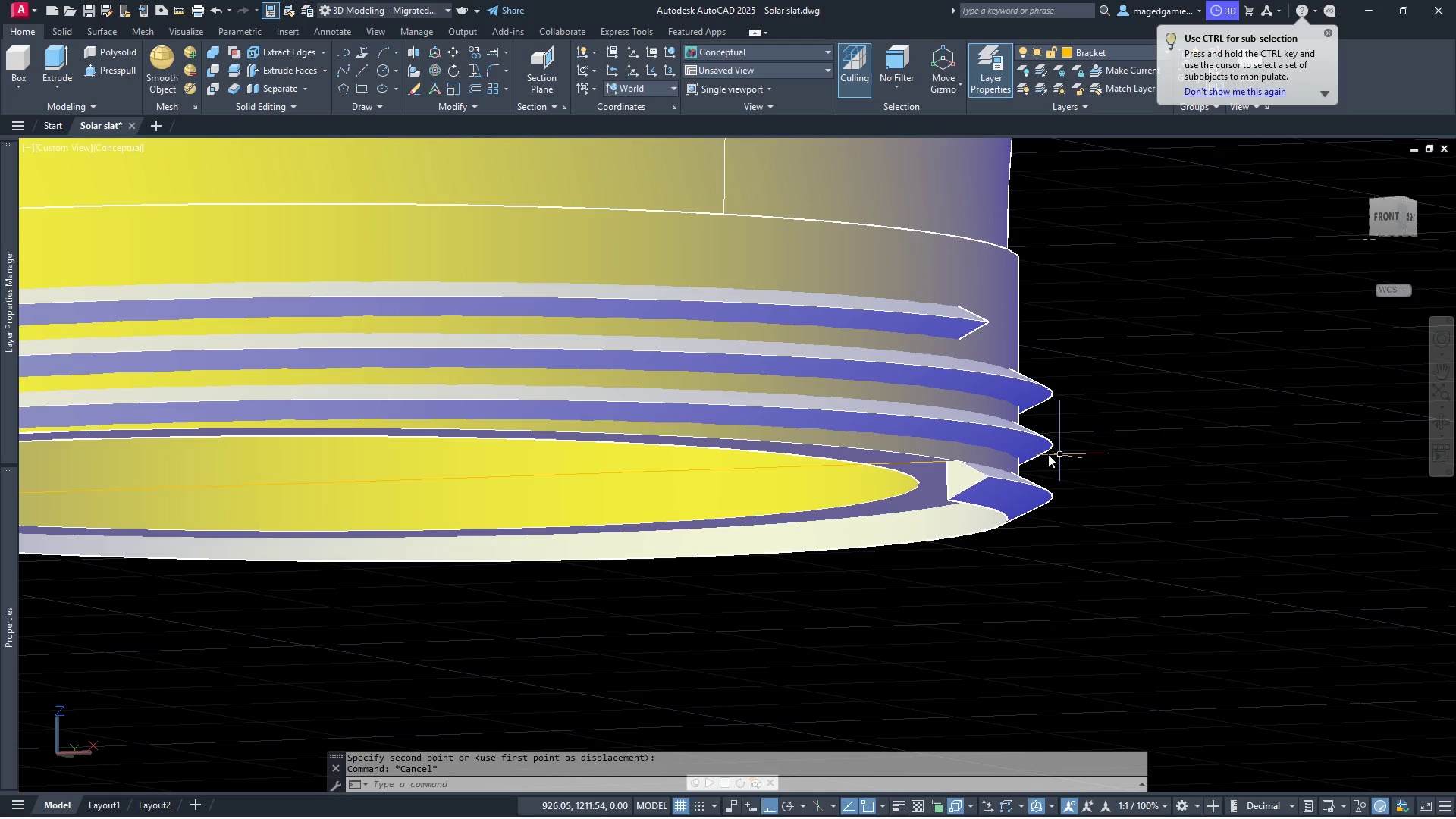 
key(Escape)
 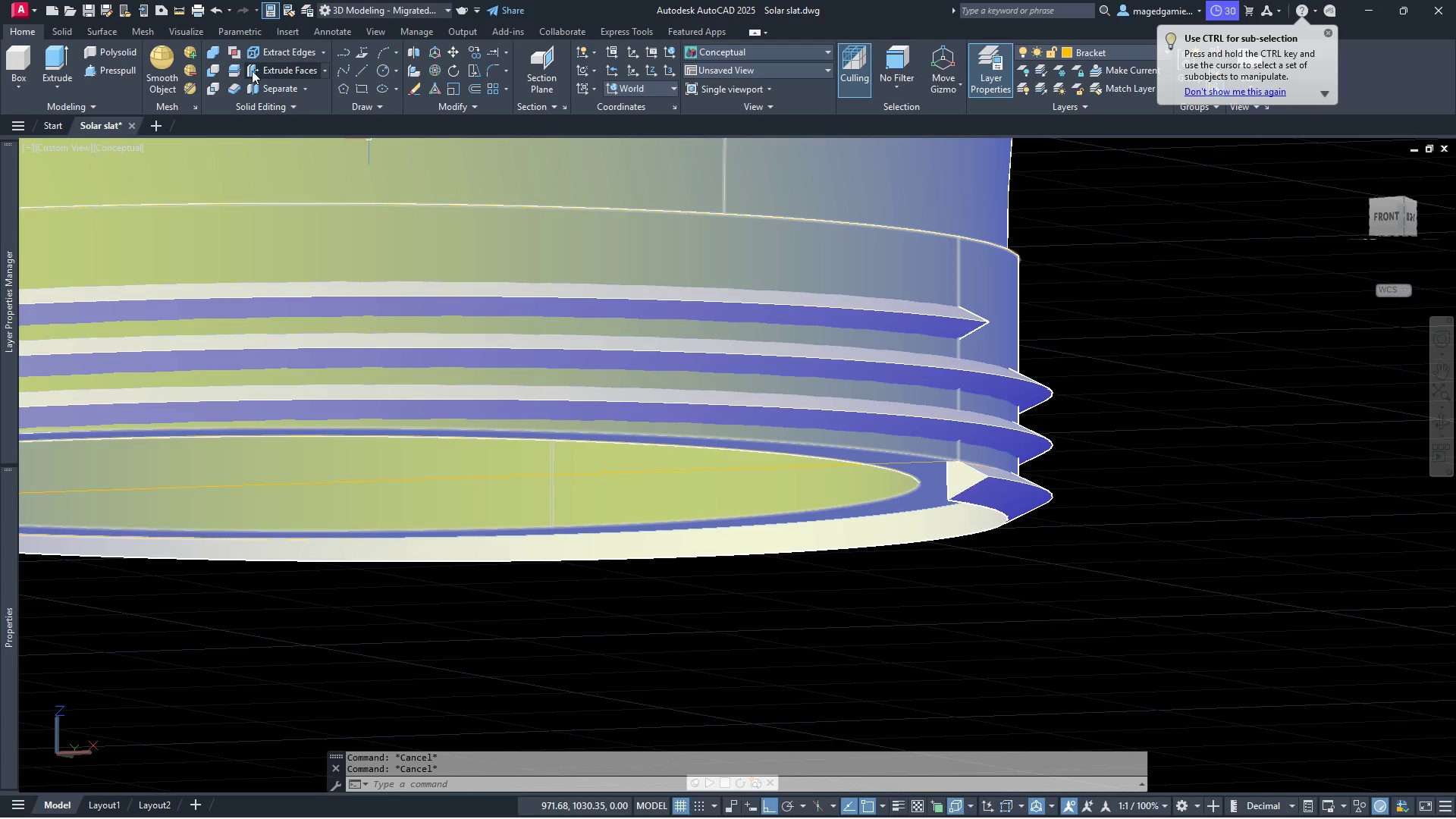 
left_click([234, 67])
 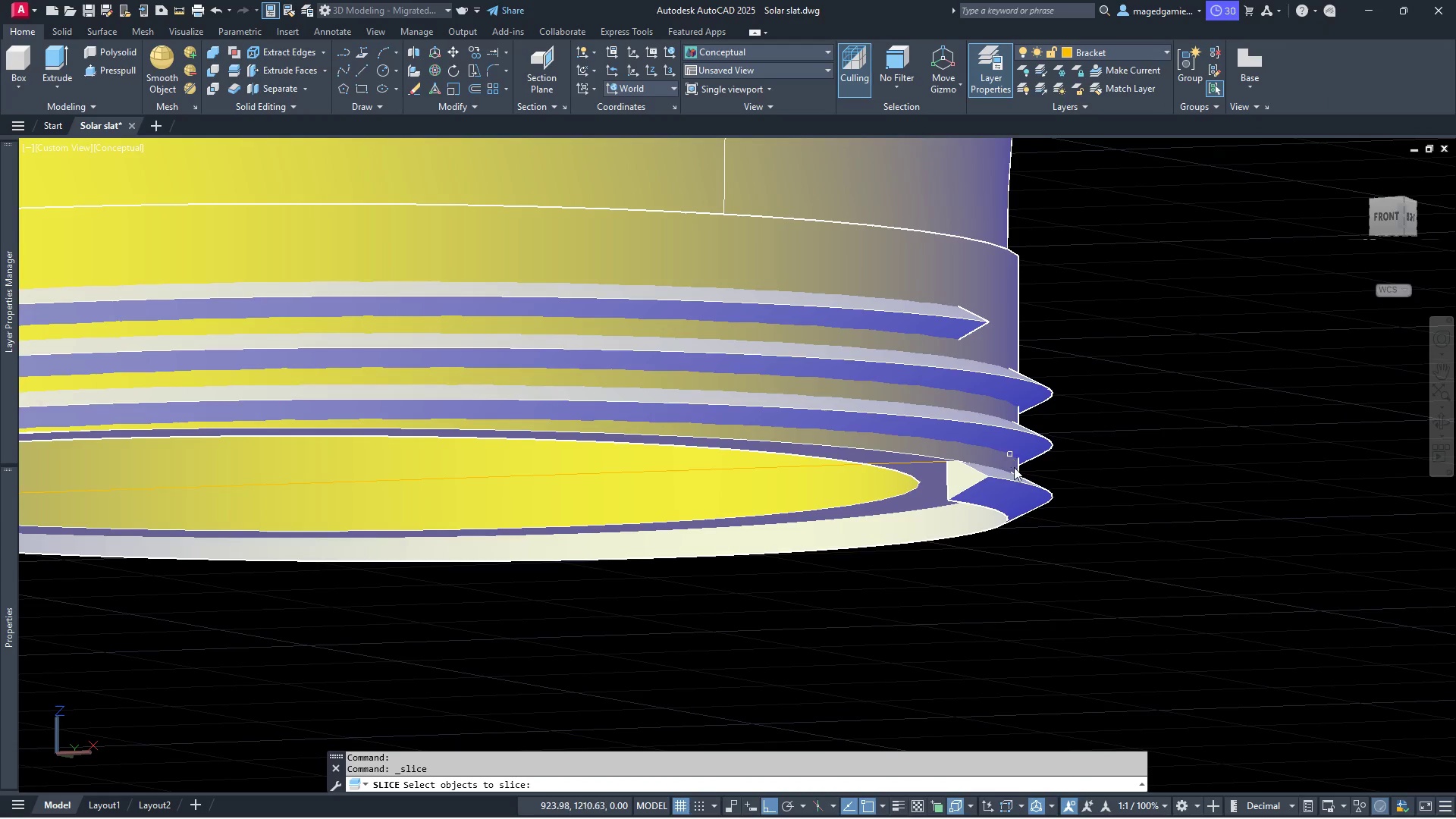 
left_click([1021, 500])
 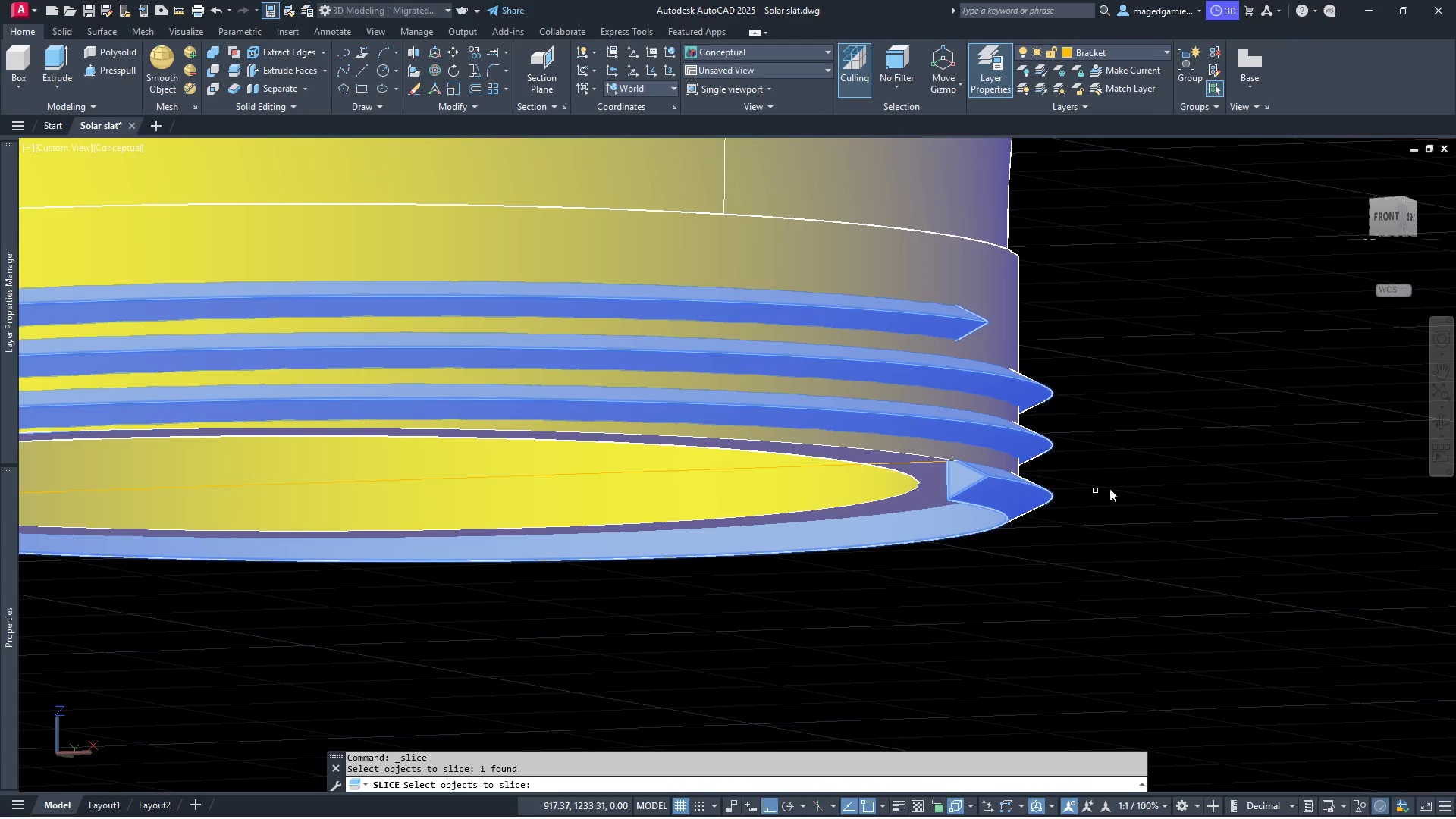 
right_click([1119, 480])
 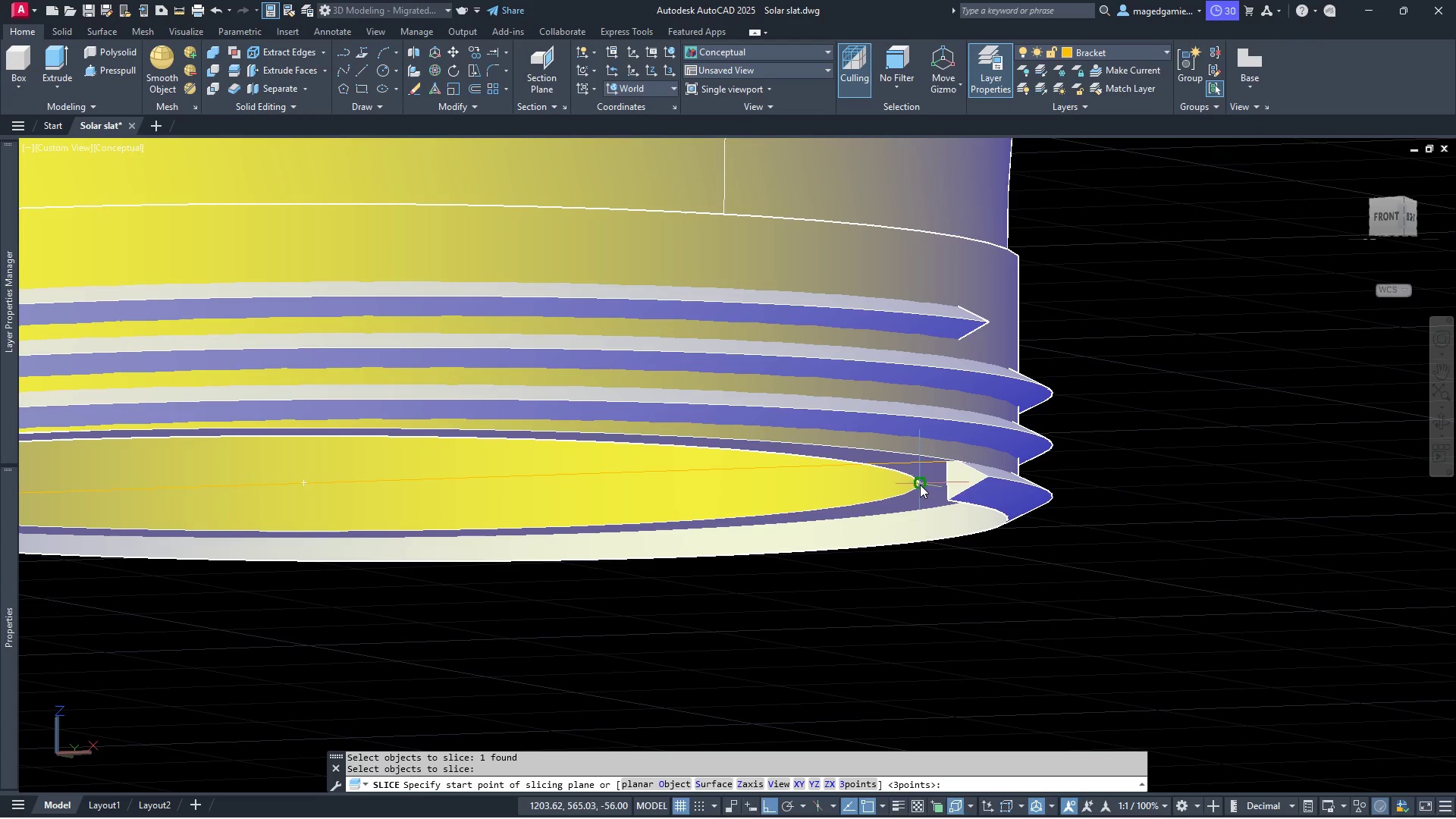 
left_click([920, 485])
 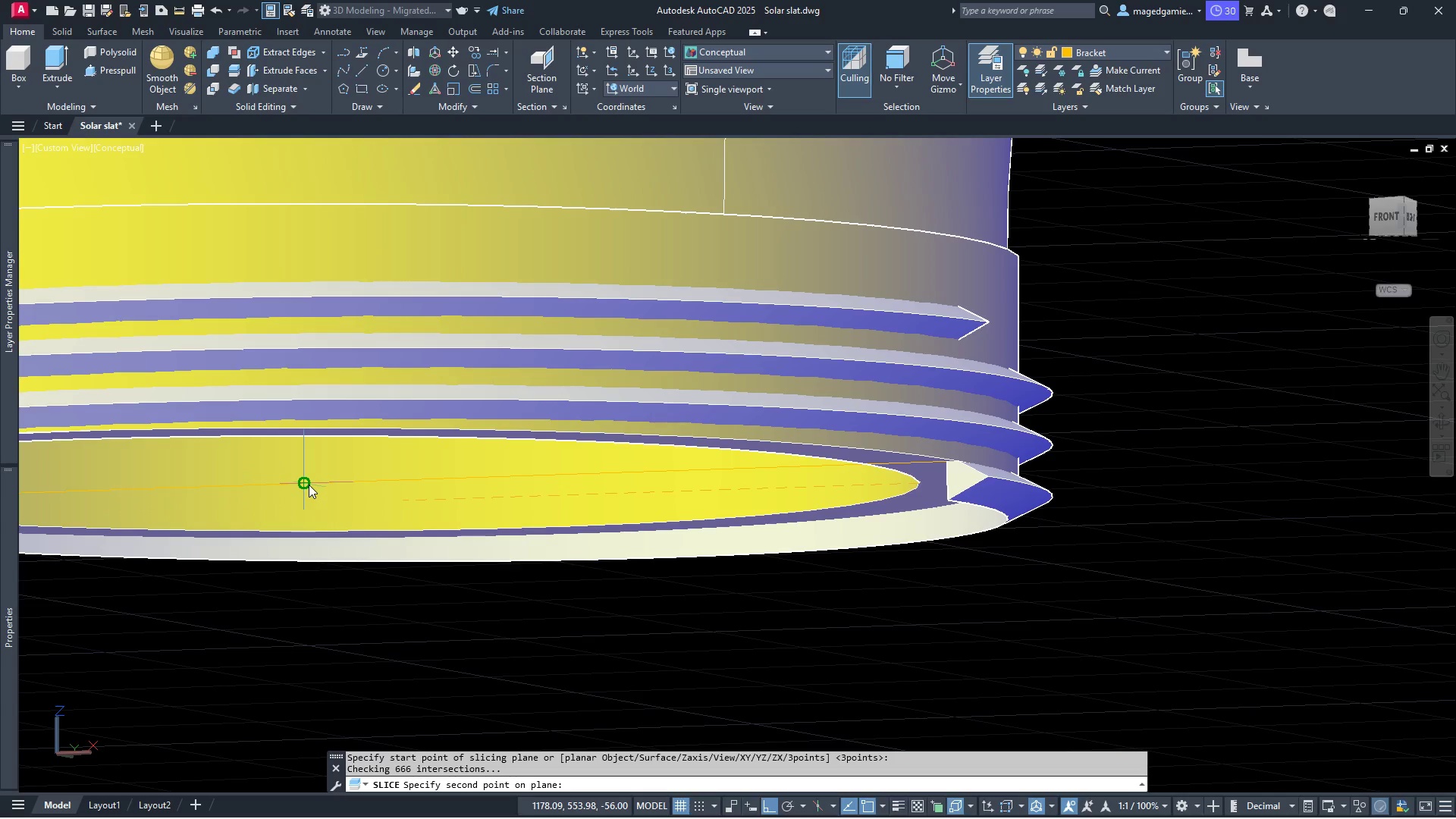 
wait(7.94)
 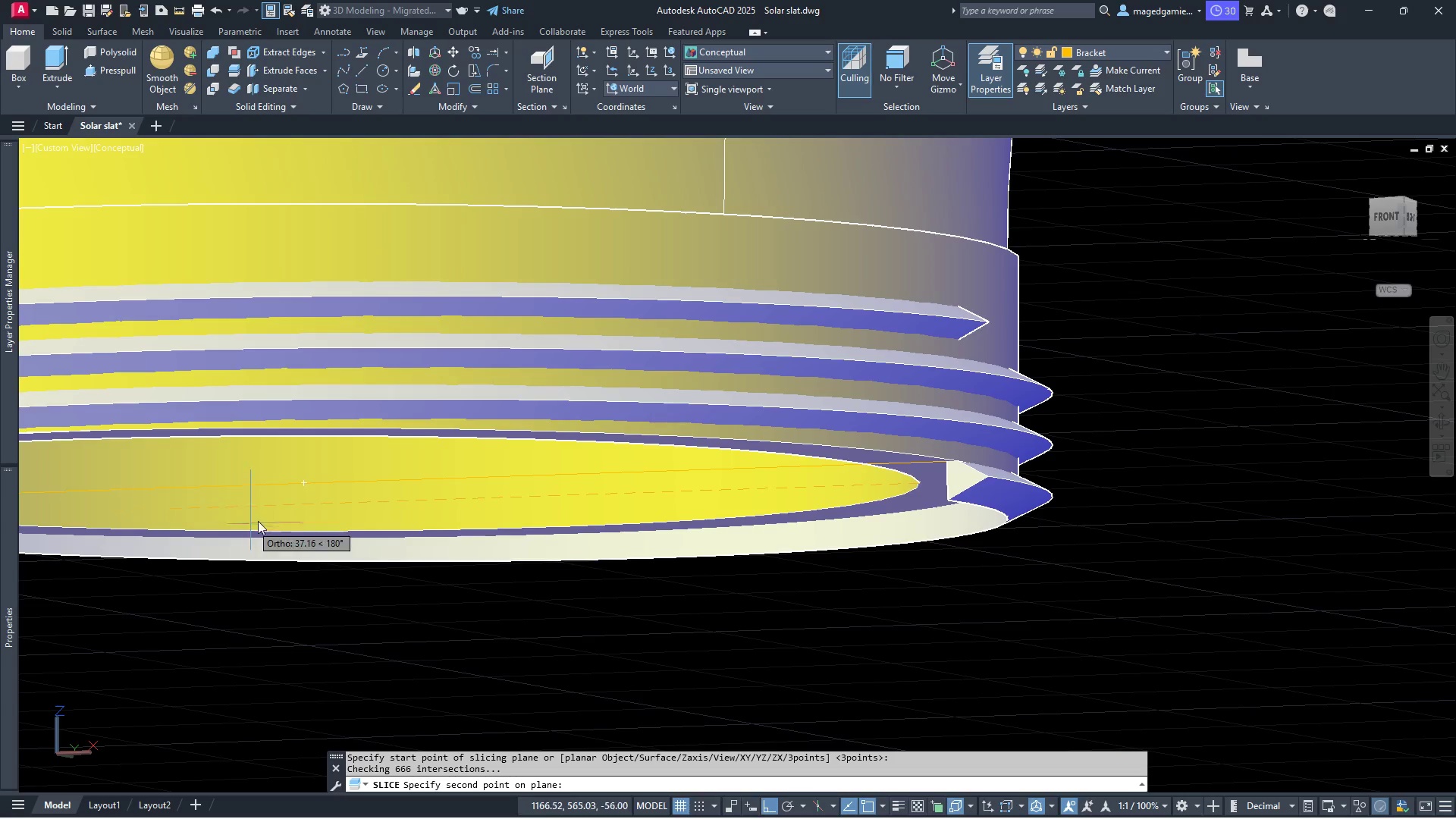 
scroll: coordinate [1044, 460], scroll_direction: down, amount: 2.0
 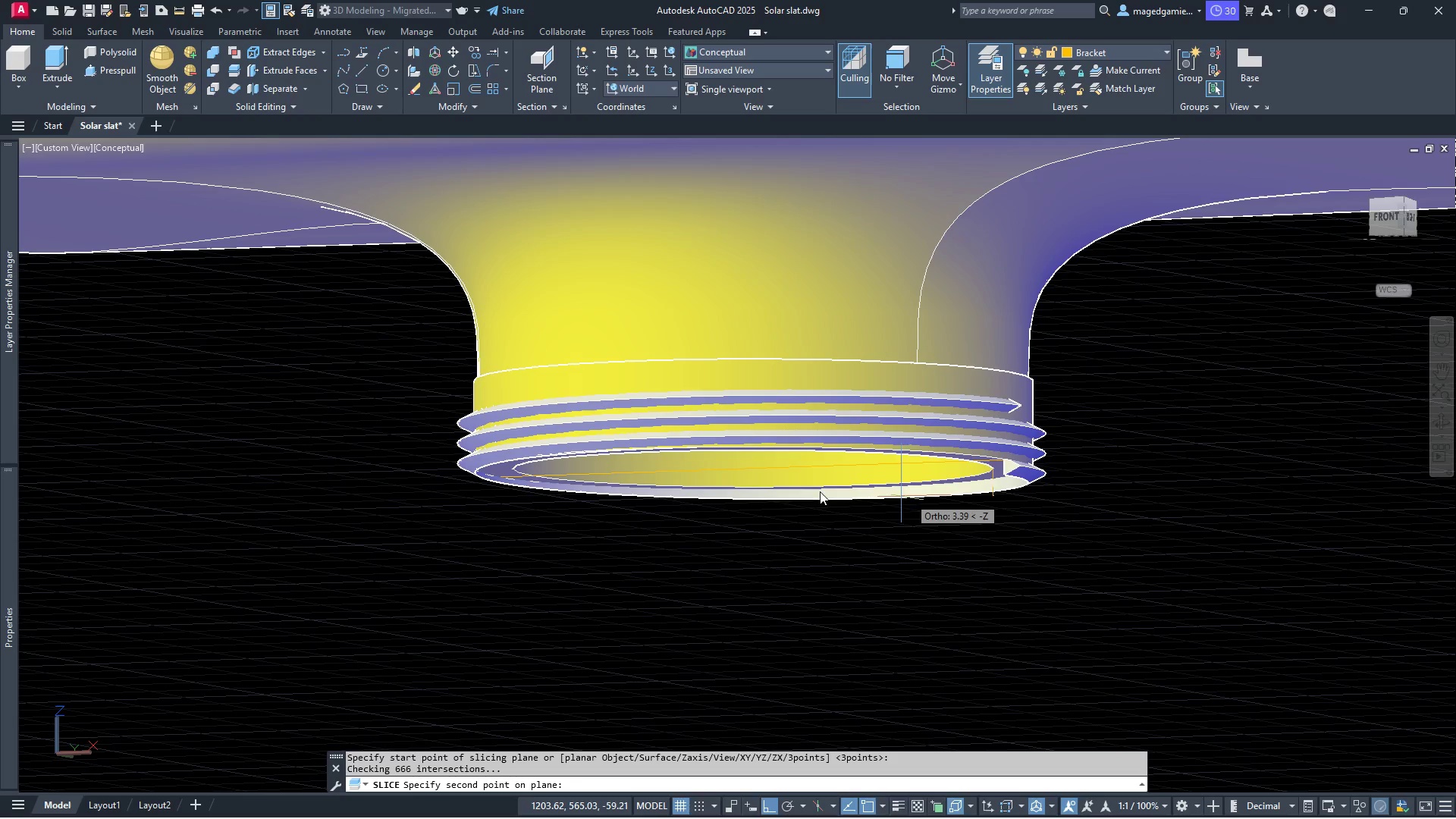 
scroll: coordinate [648, 480], scroll_direction: up, amount: 4.0
 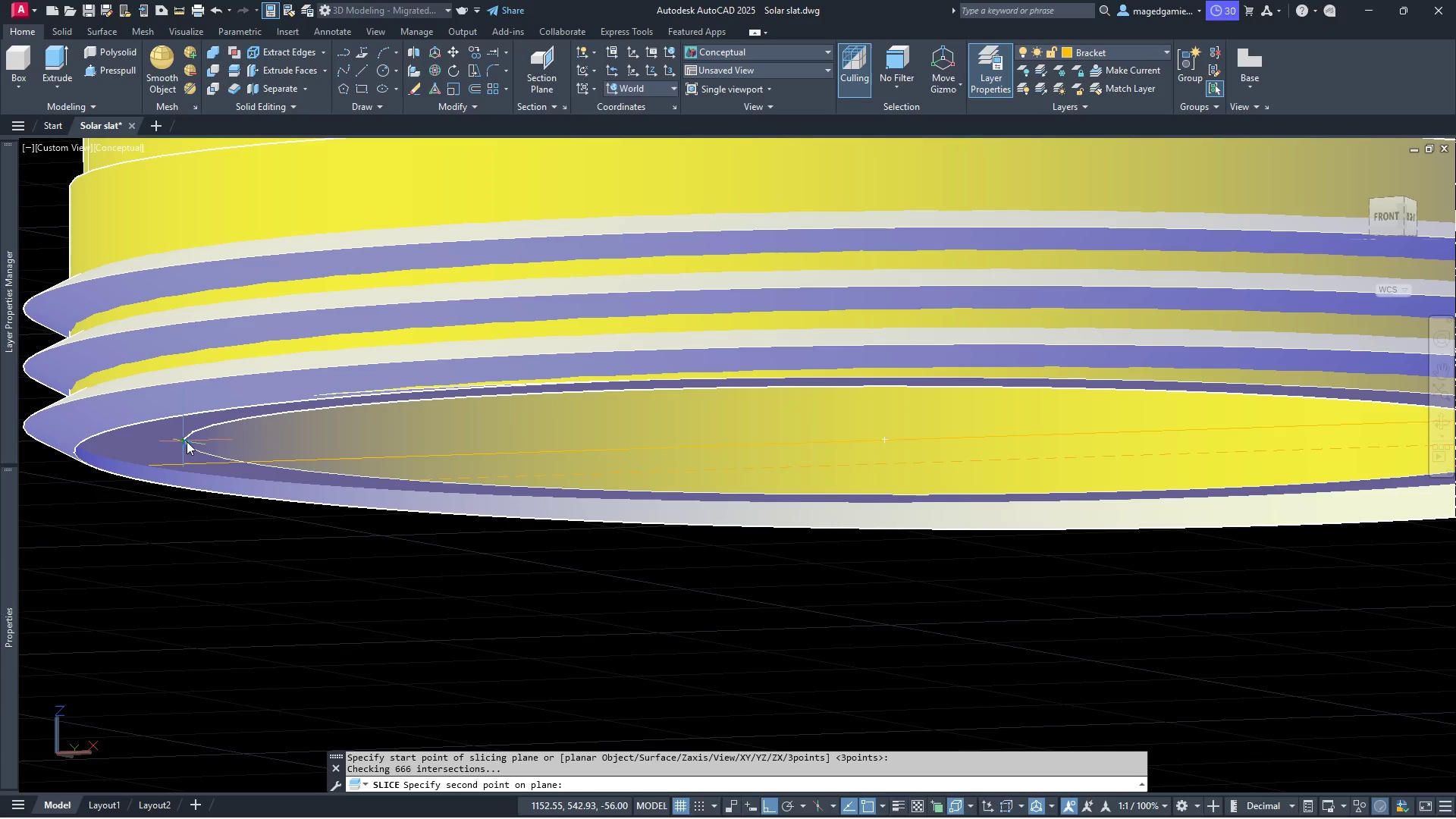 
wait(5.43)
 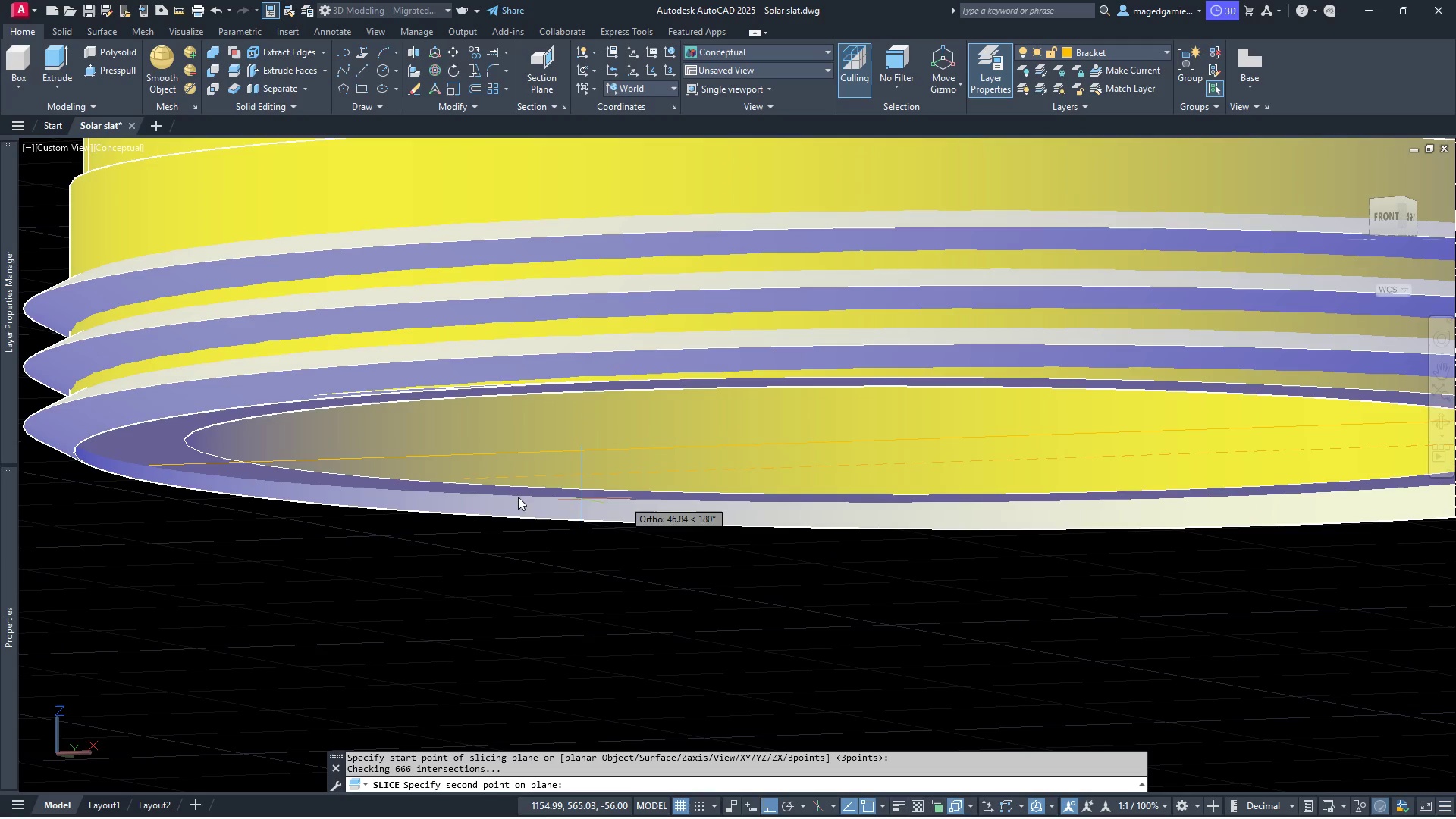 
left_click([187, 441])
 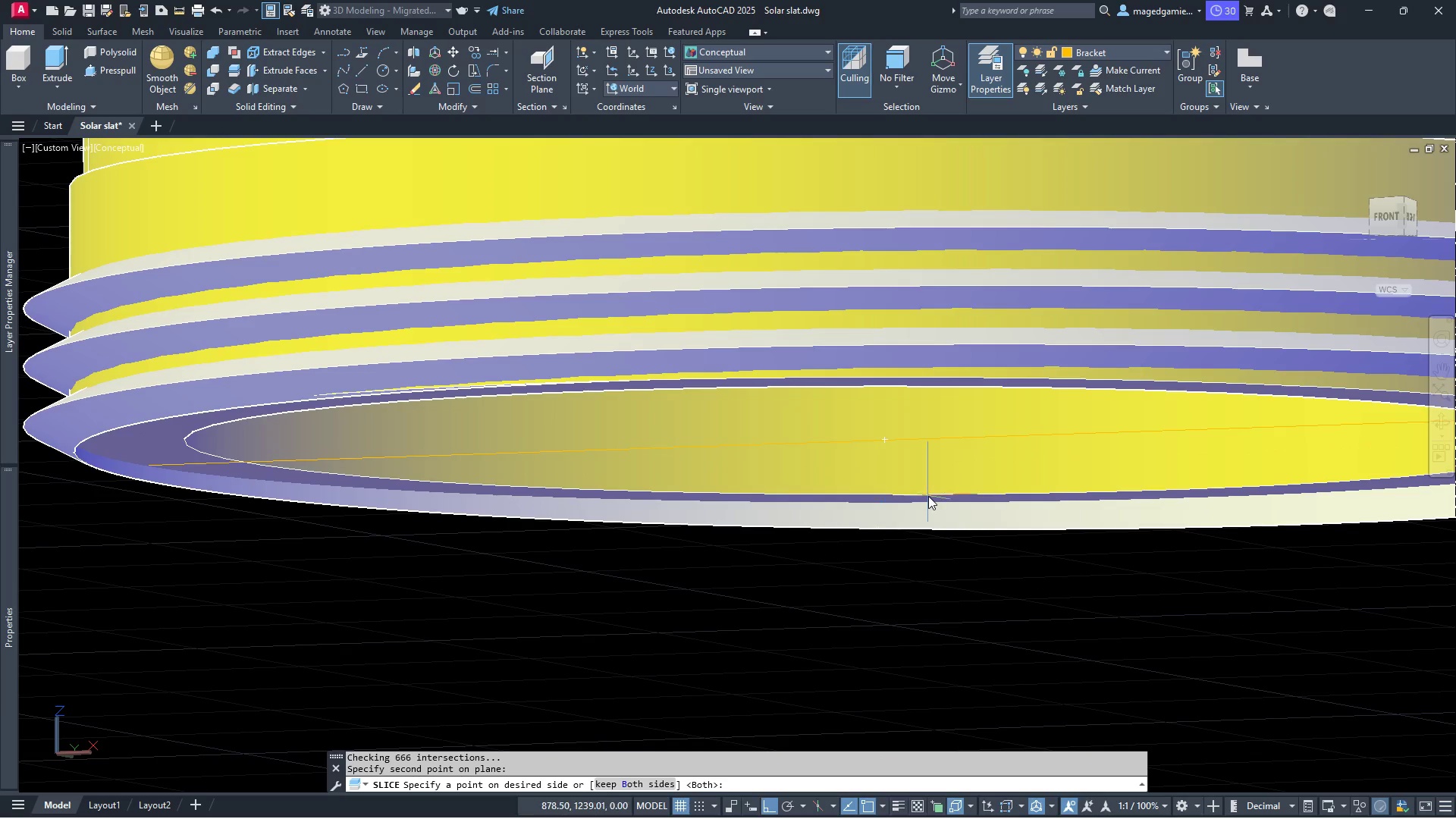 
left_click([928, 496])
 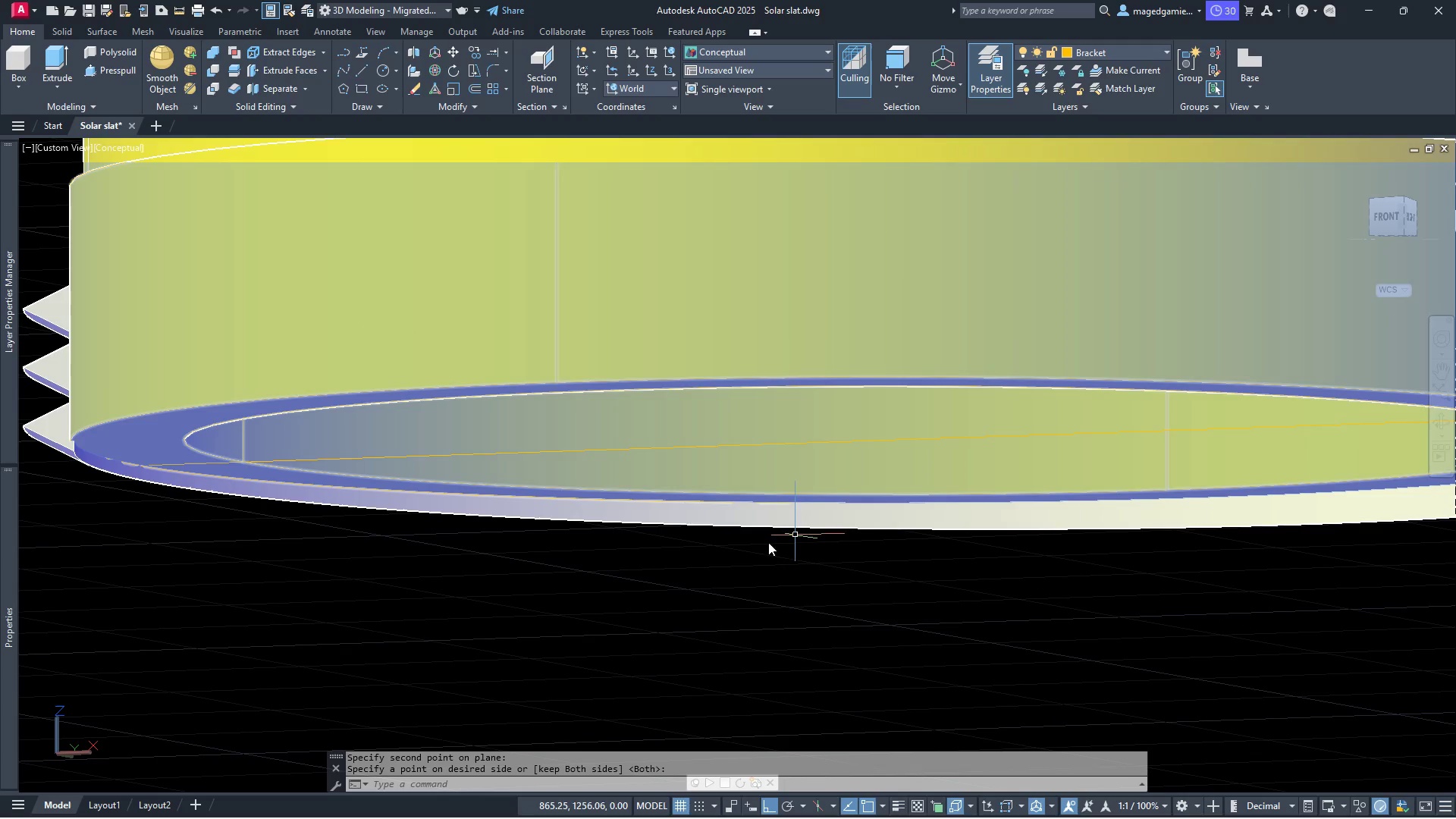 
scroll: coordinate [487, 528], scroll_direction: down, amount: 2.0
 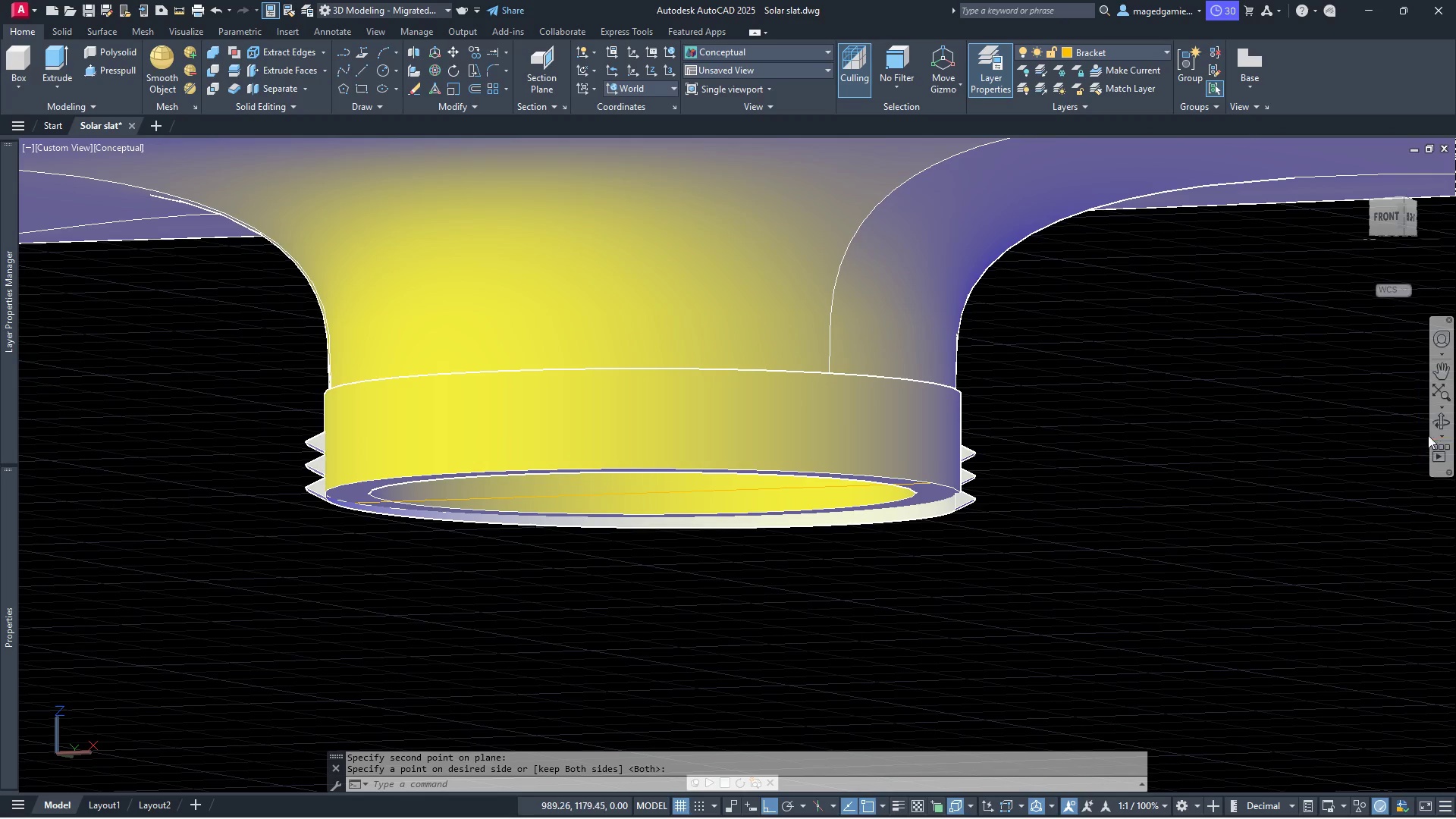 
key(Escape)
 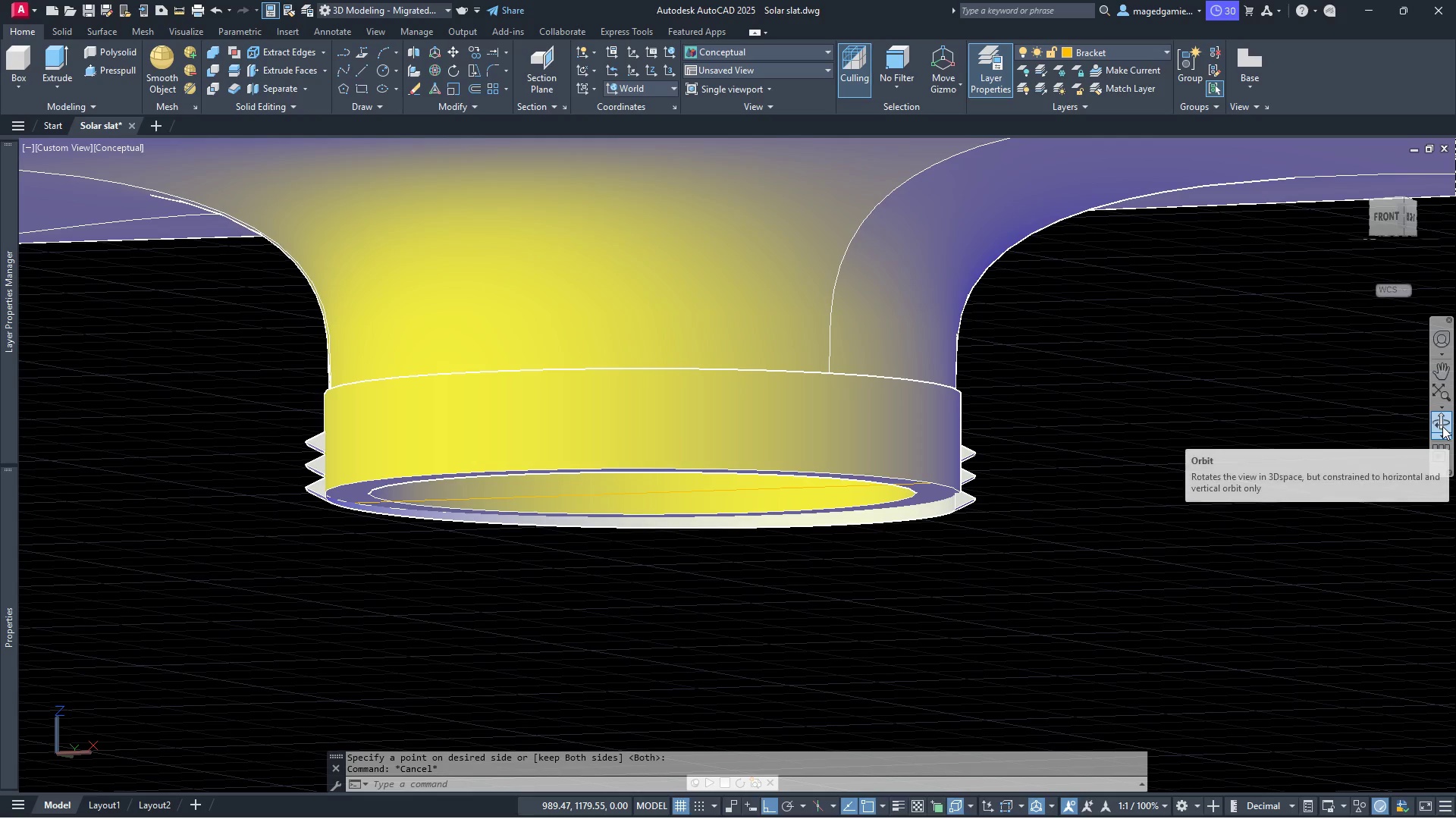 
left_click([1442, 426])
 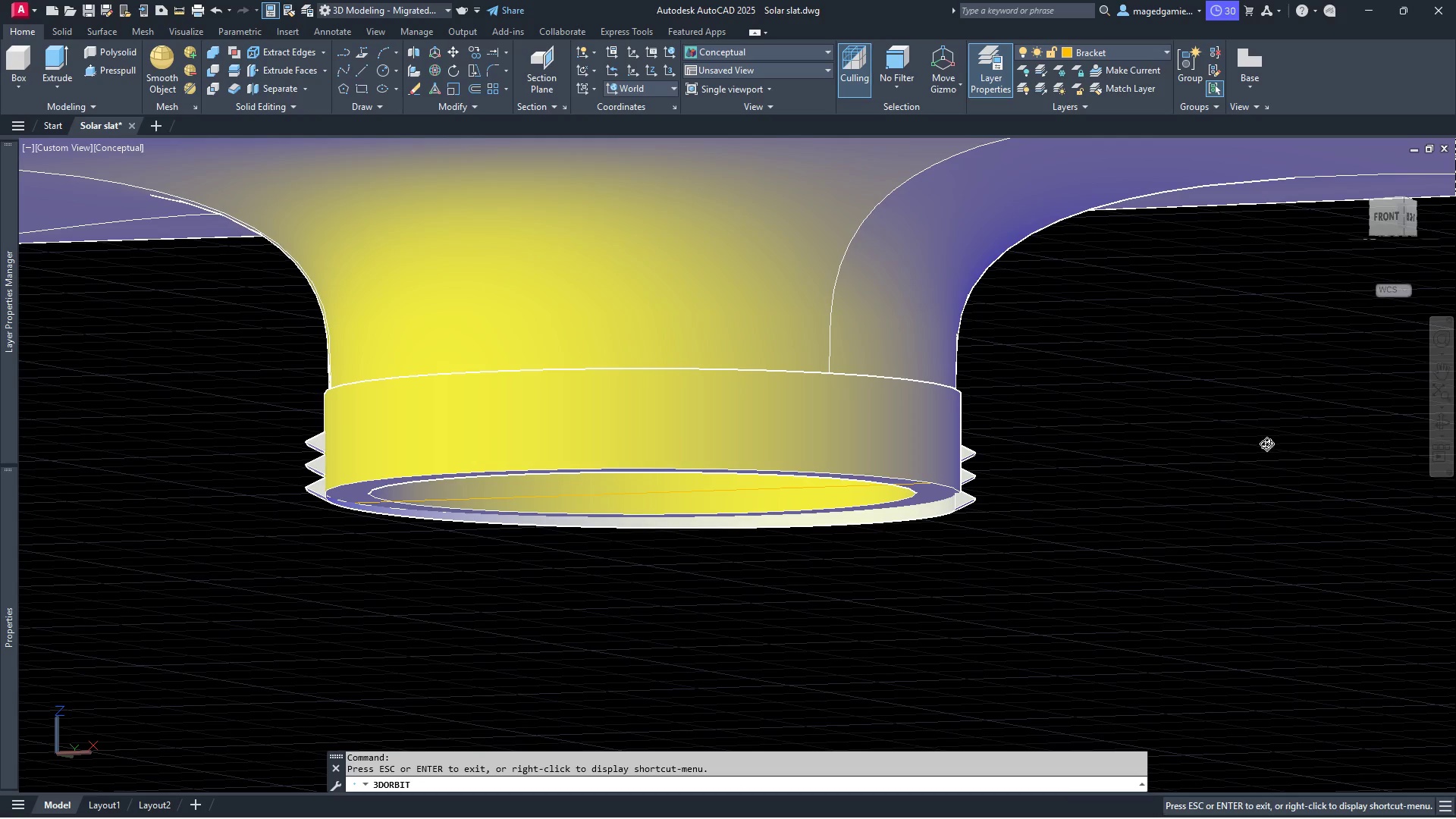 
left_click_drag(start_coordinate=[1217, 444], to_coordinate=[1026, 460])
 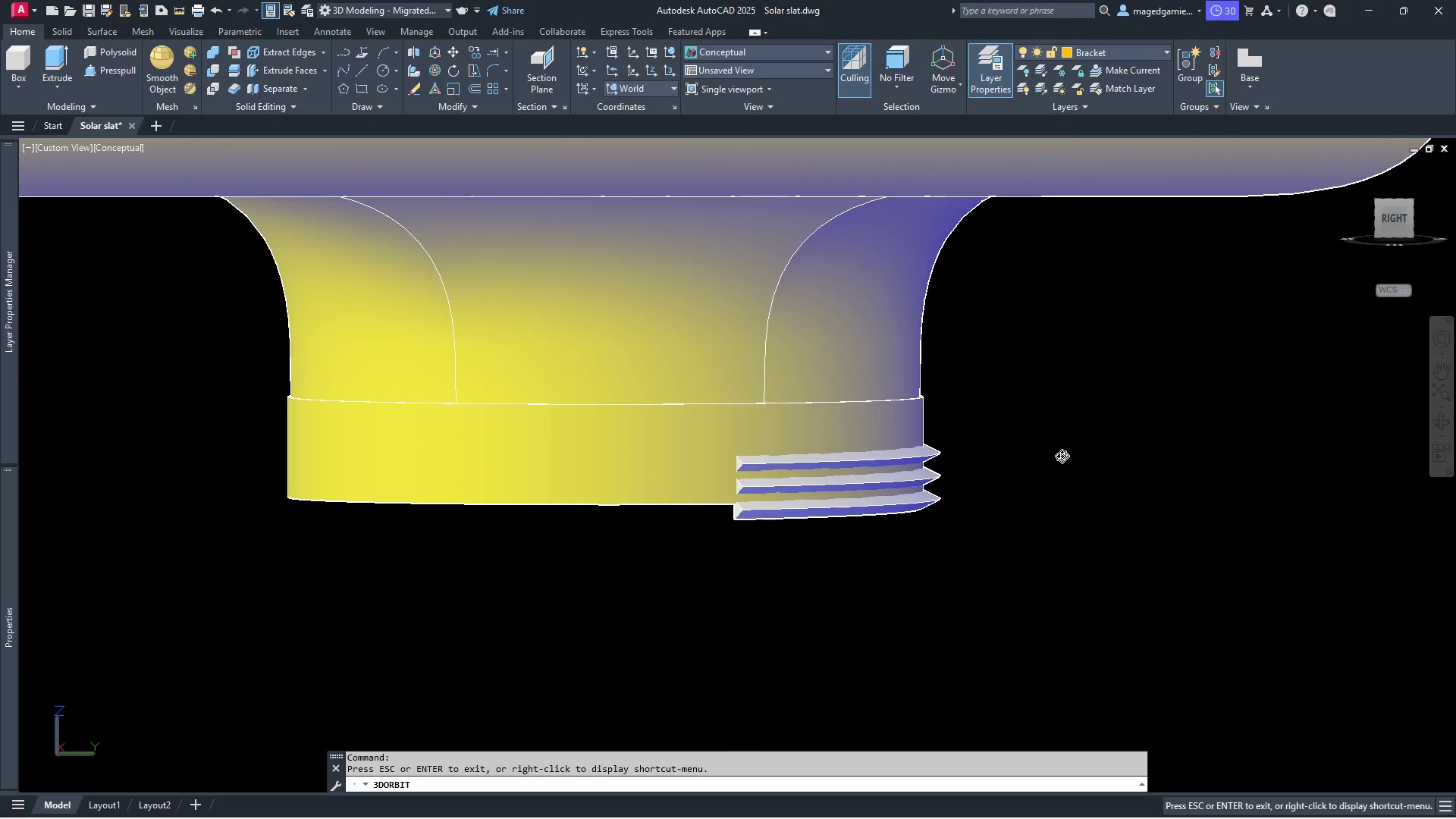 
left_click_drag(start_coordinate=[1077, 434], to_coordinate=[1150, 337])
 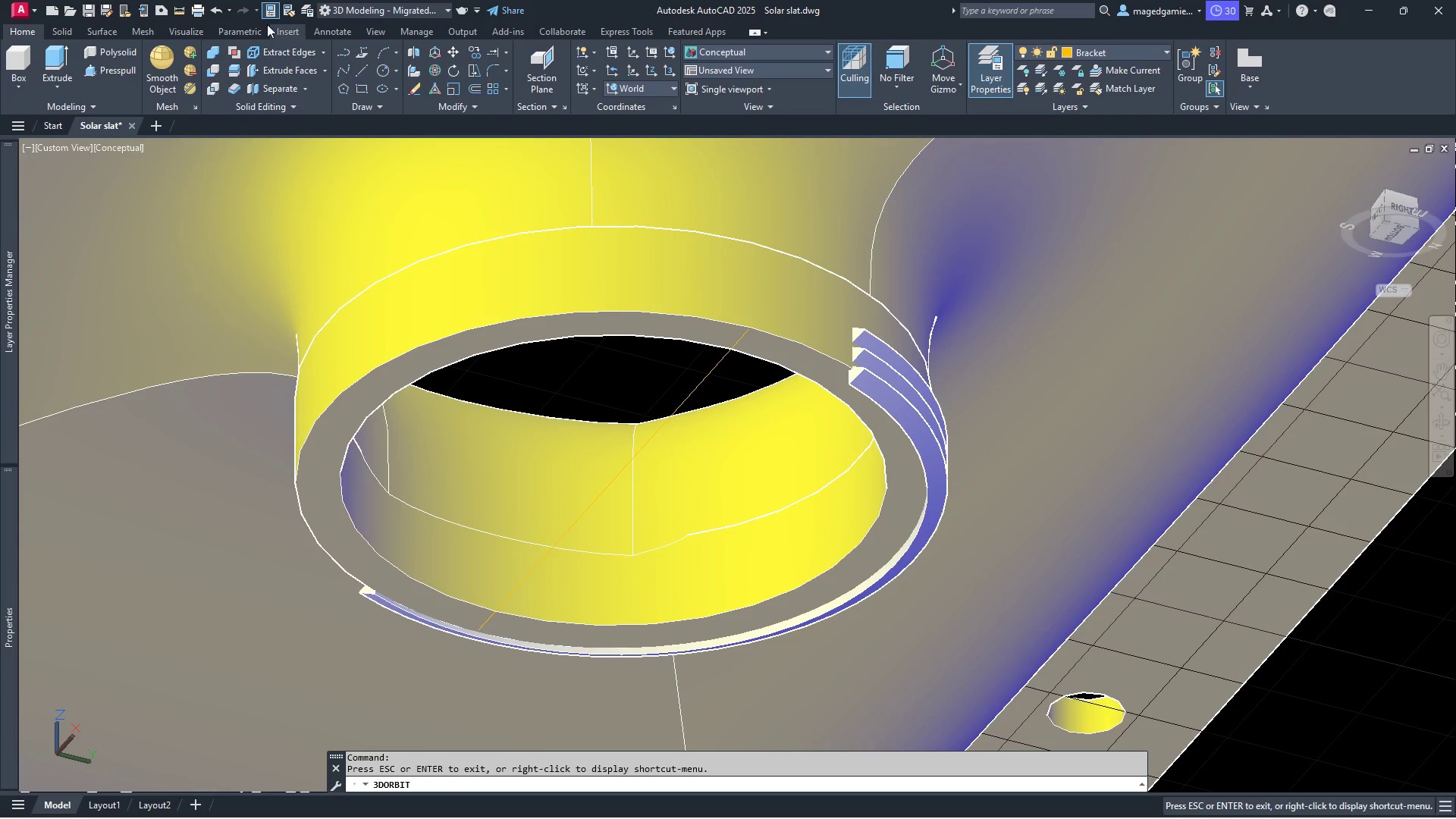 
left_click([221, 11])
 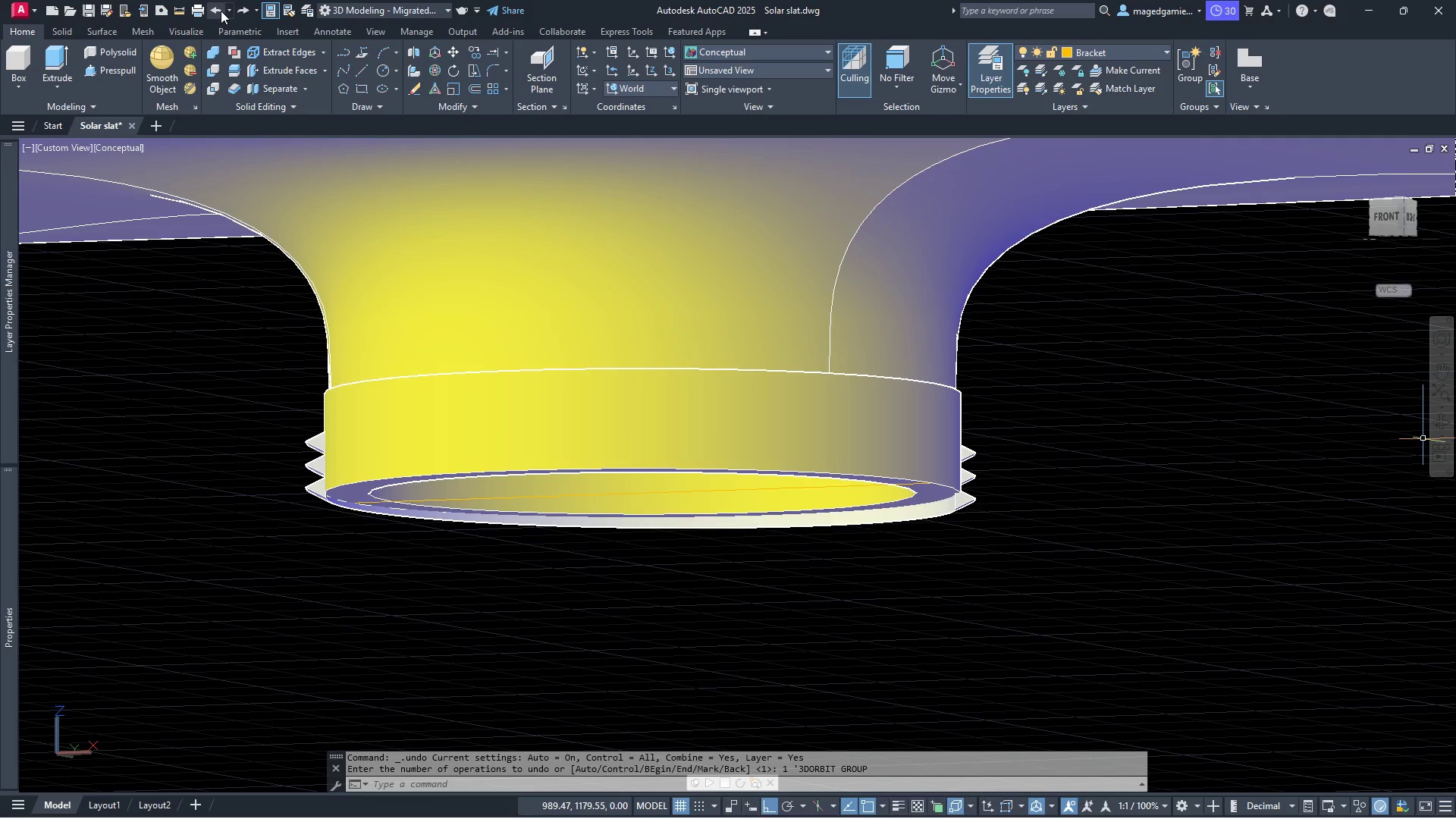 
left_click([221, 11])
 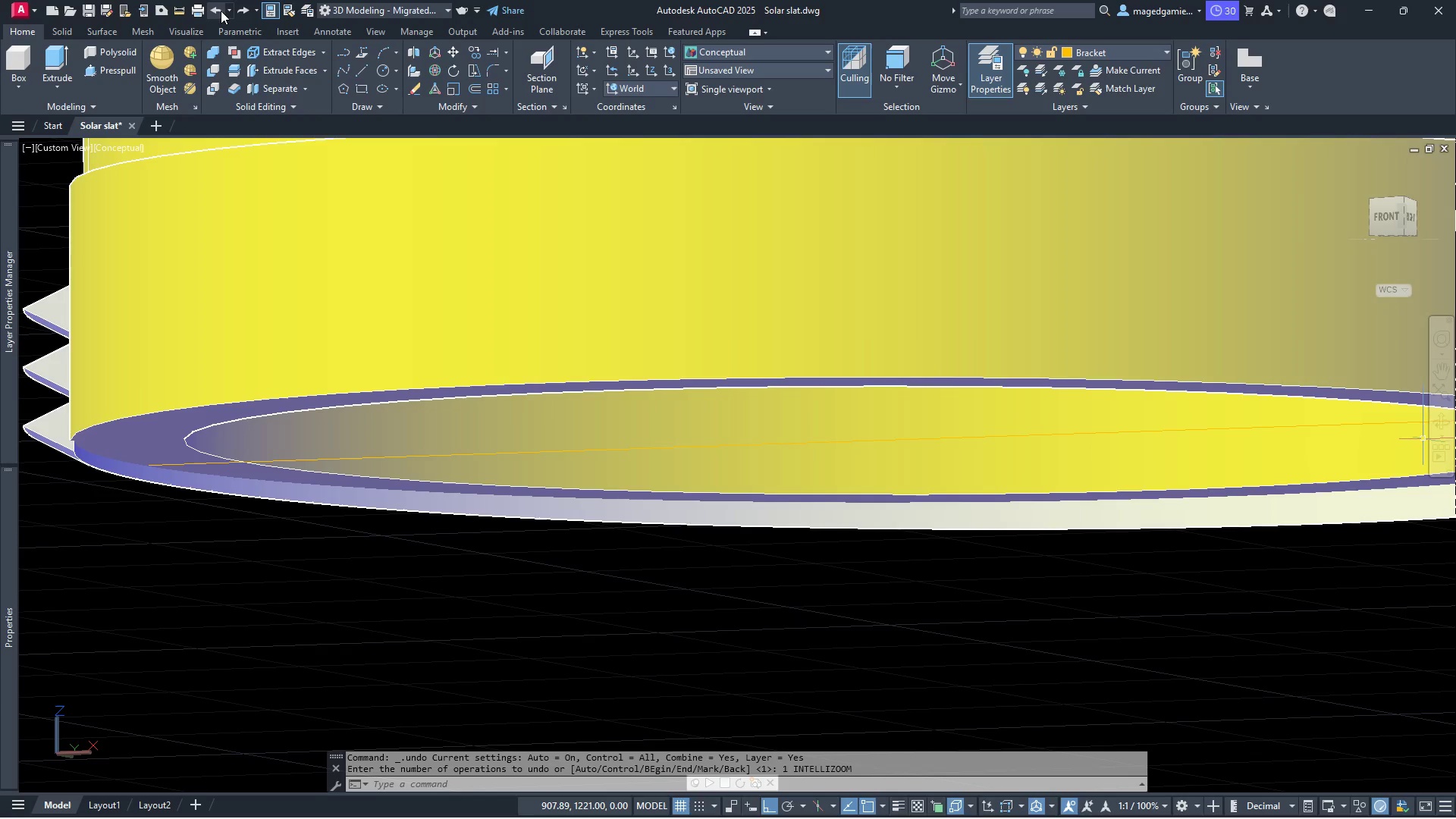 
left_click([221, 11])
 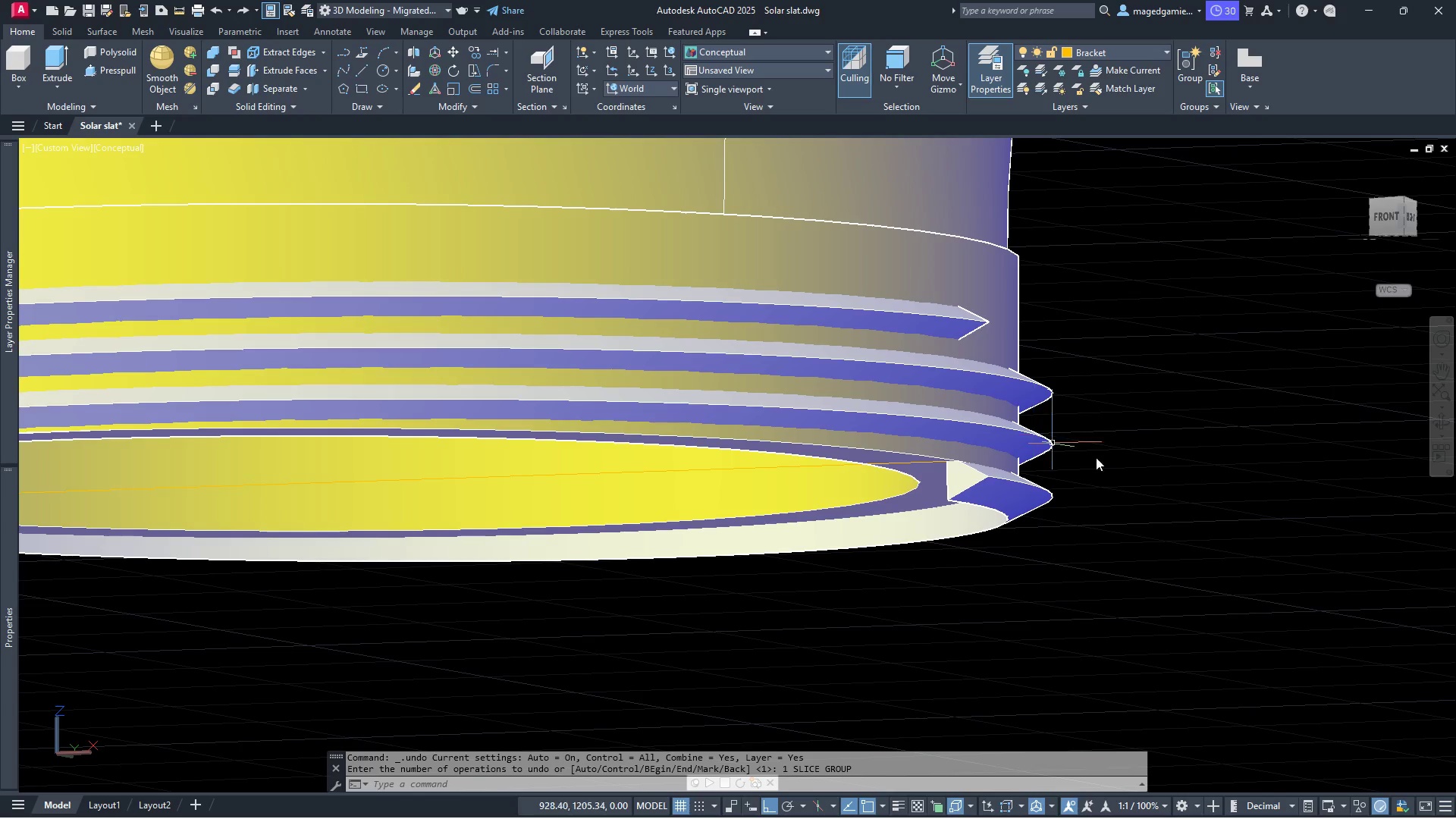 
scroll: coordinate [1250, 442], scroll_direction: down, amount: 1.0
 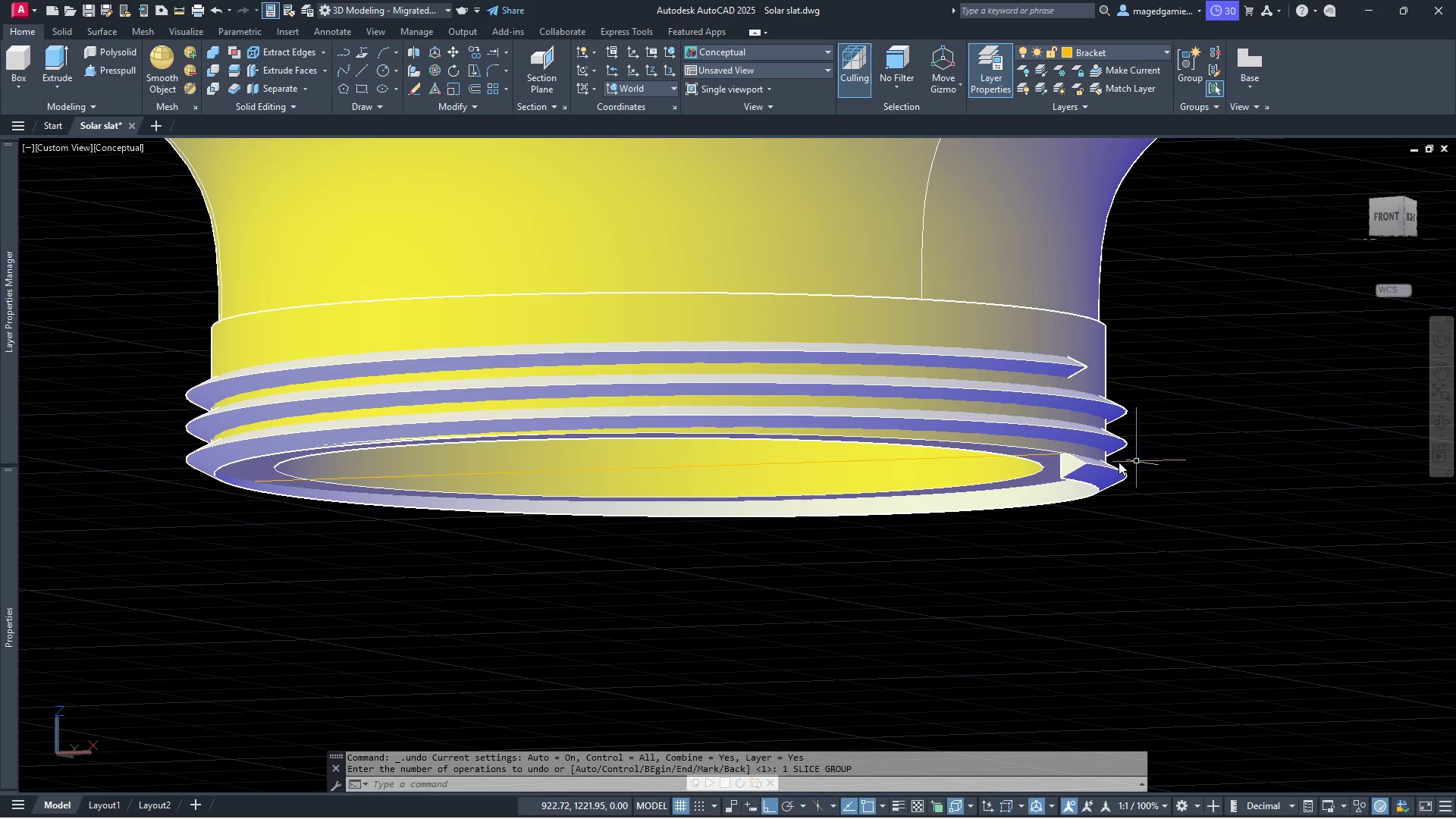 
scroll: coordinate [989, 478], scroll_direction: up, amount: 6.0
 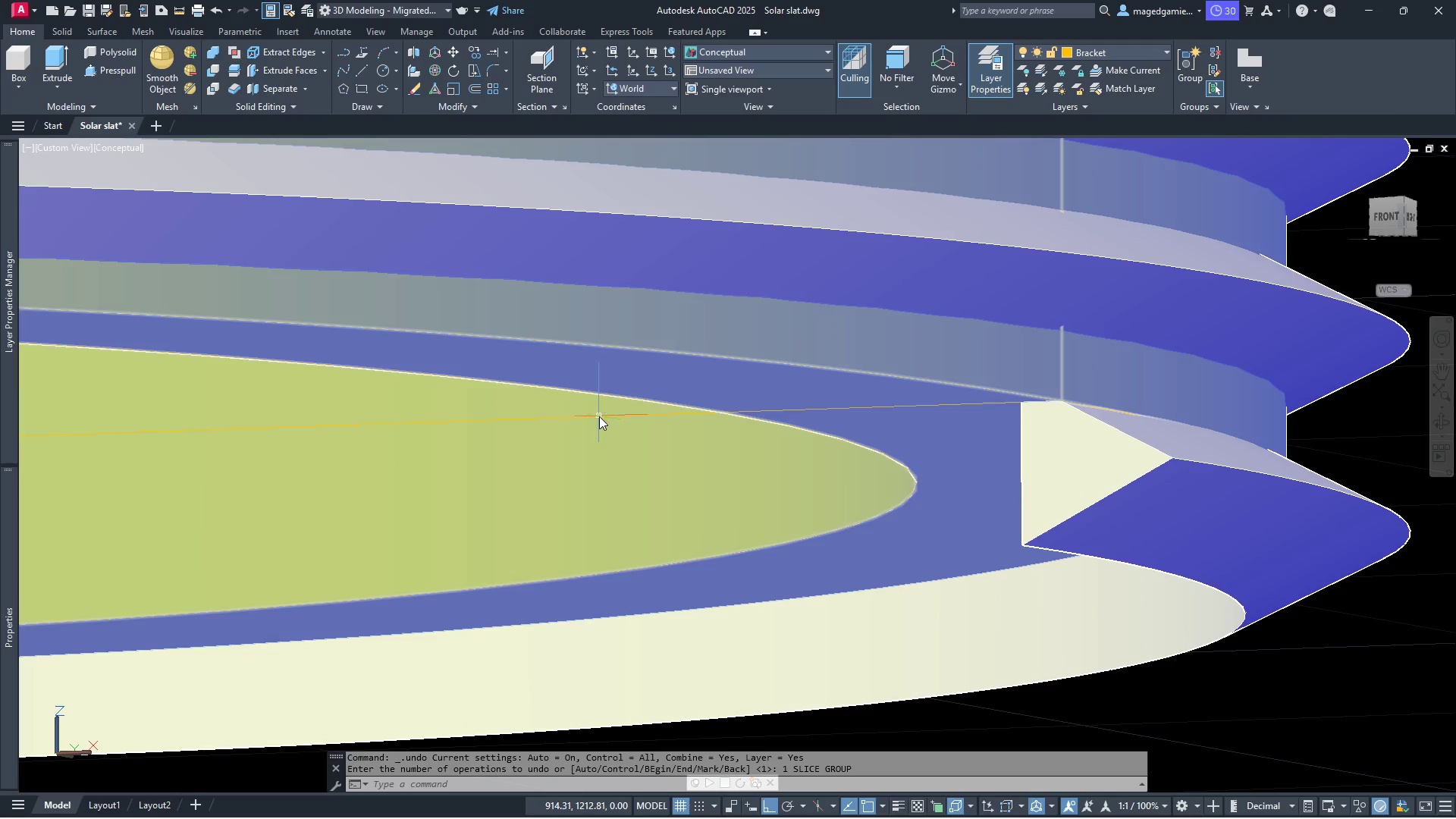 
left_click([602, 418])
 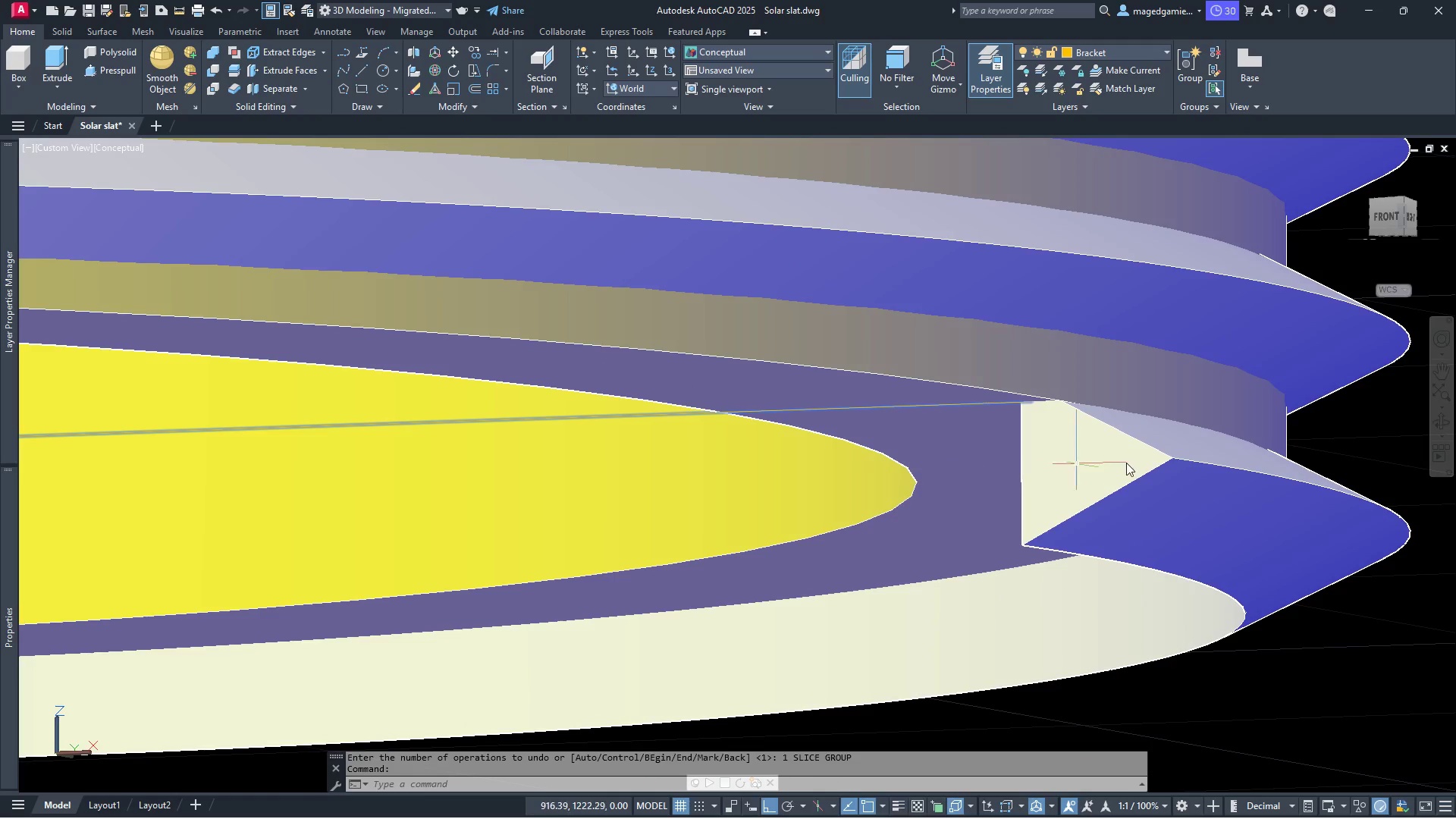 
scroll: coordinate [1247, 457], scroll_direction: down, amount: 2.0
 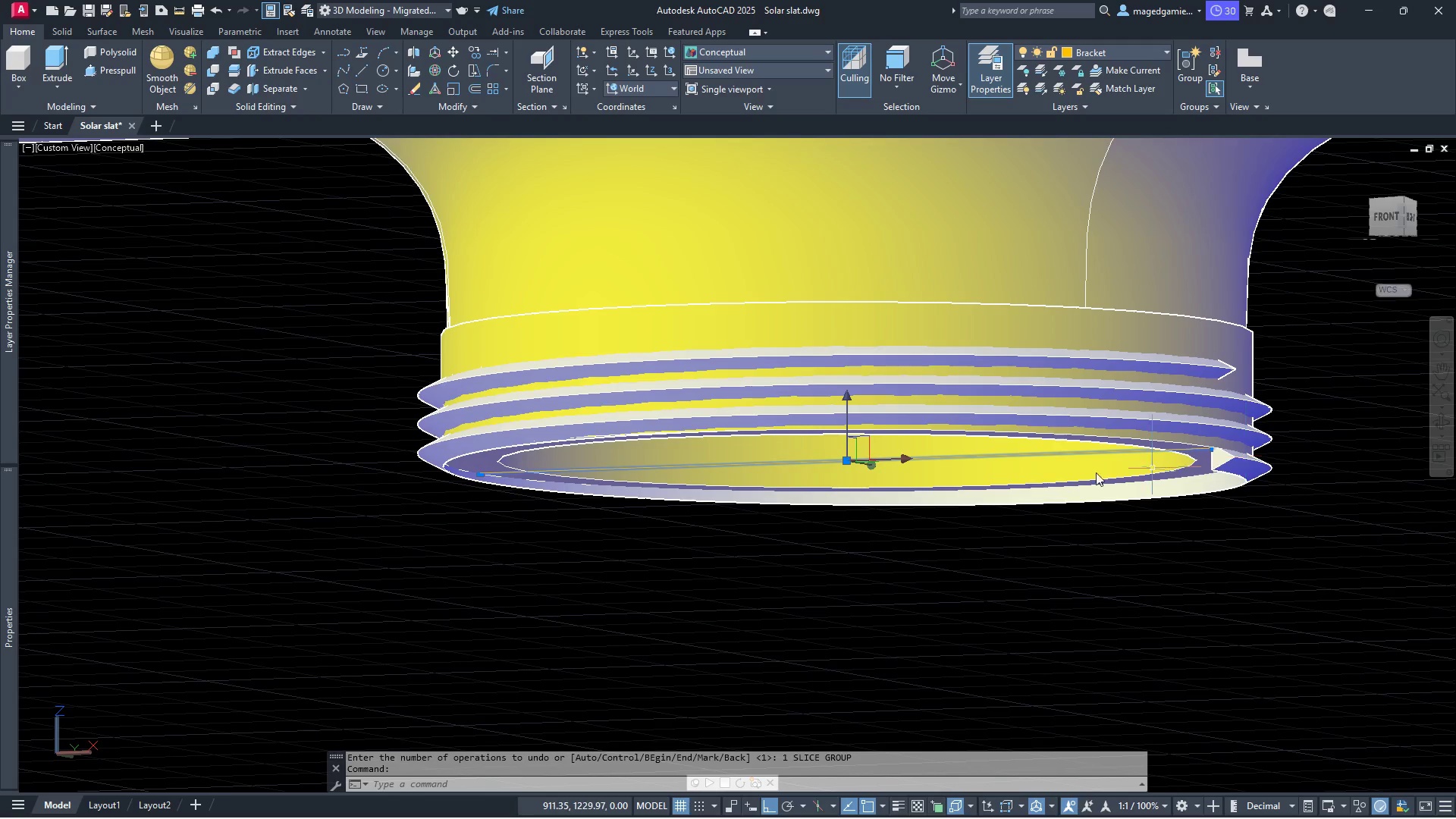 
scroll: coordinate [903, 474], scroll_direction: up, amount: 2.0
 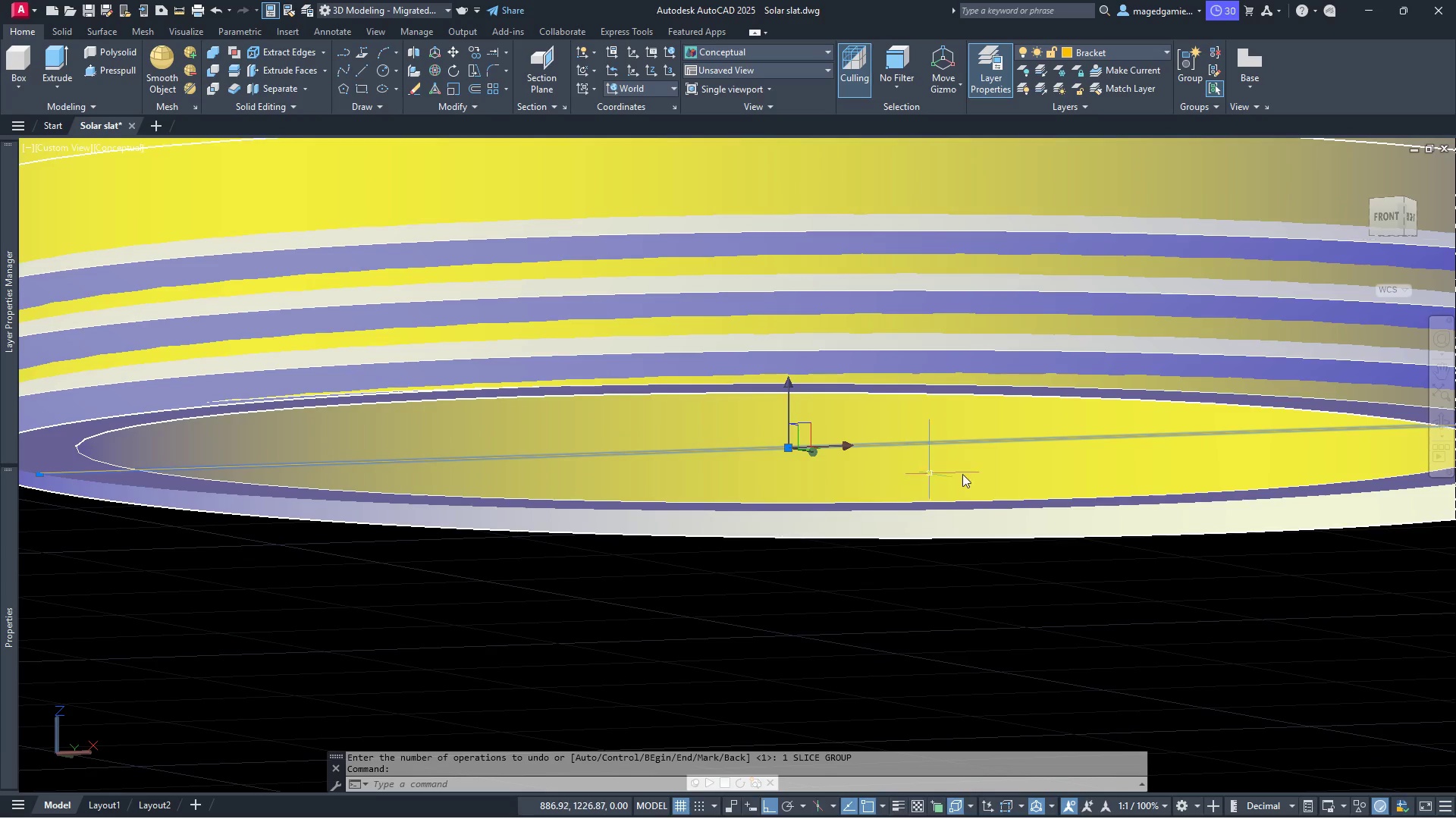 
mouse_move([966, 485])
 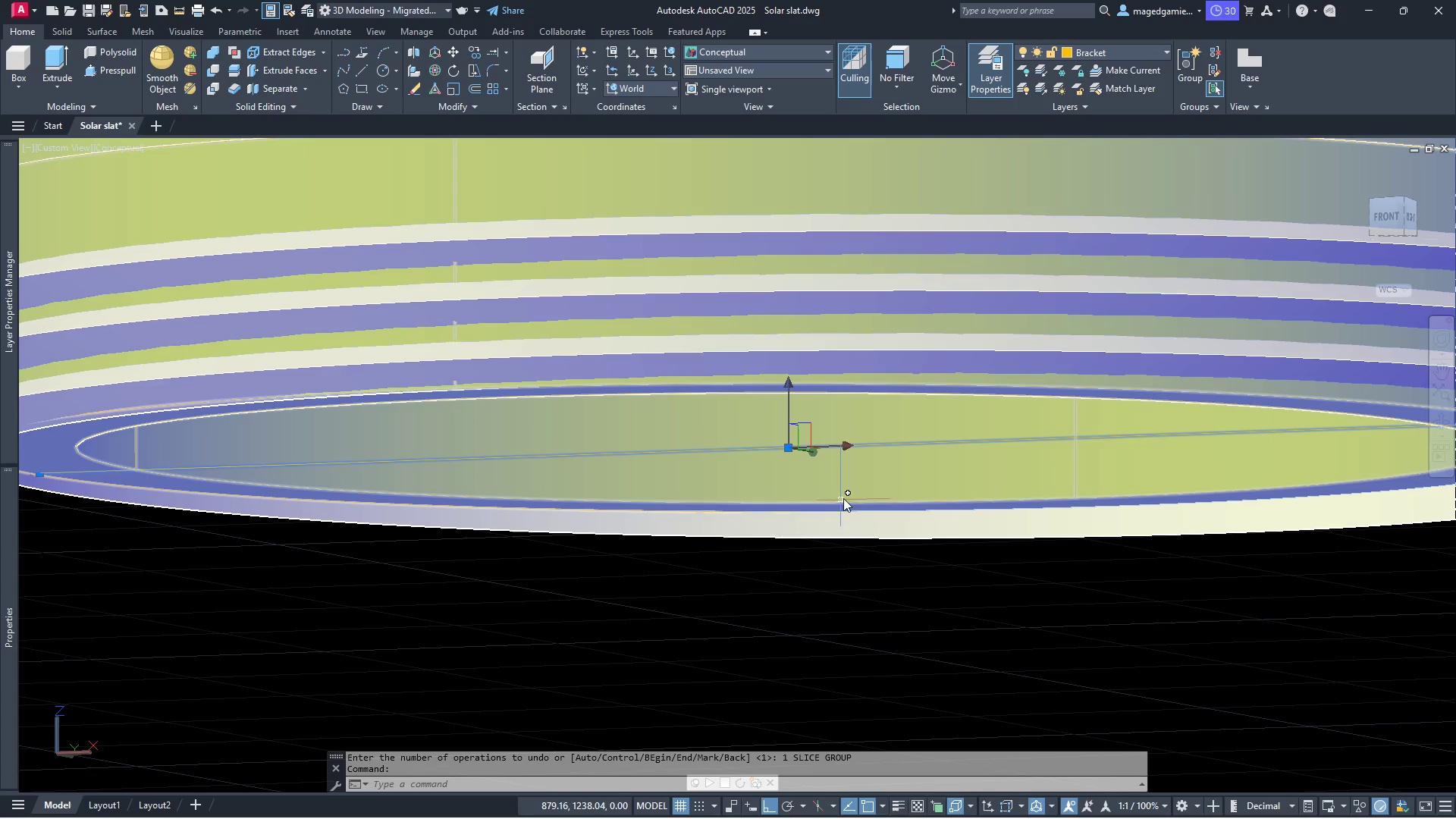 
scroll: coordinate [802, 476], scroll_direction: down, amount: 2.0
 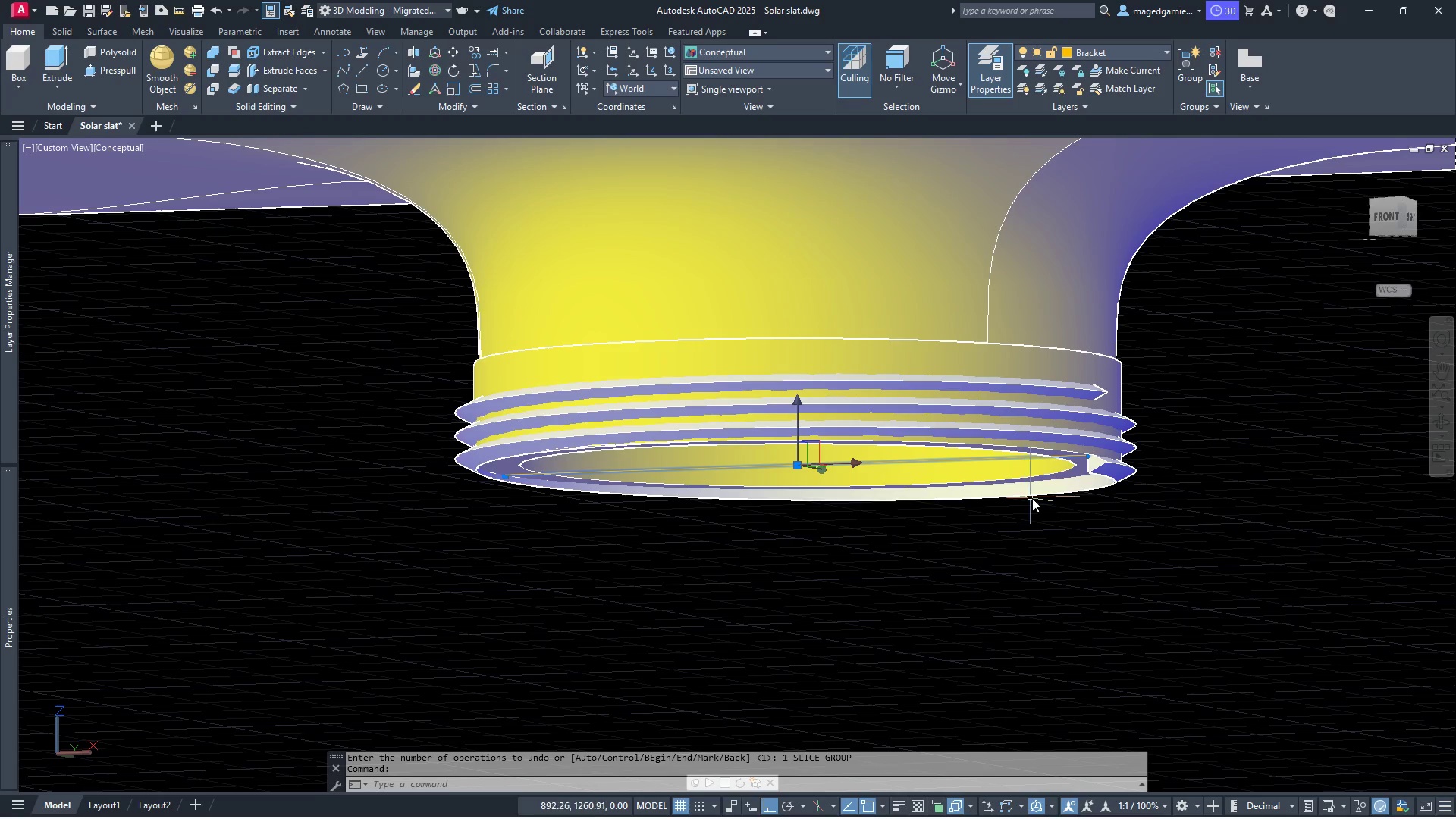 
key(Escape)
 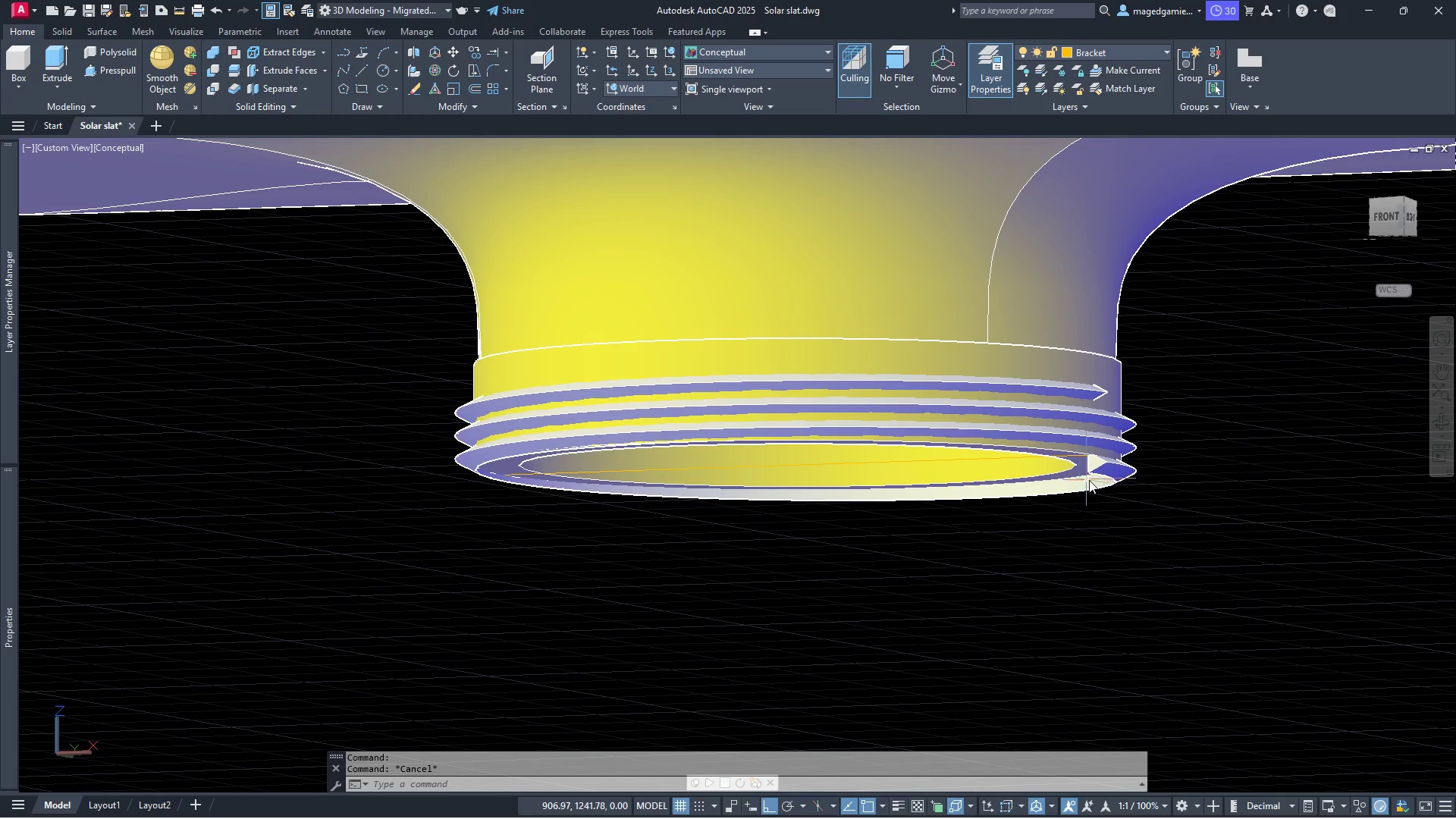 
scroll: coordinate [1068, 437], scroll_direction: up, amount: 6.0
 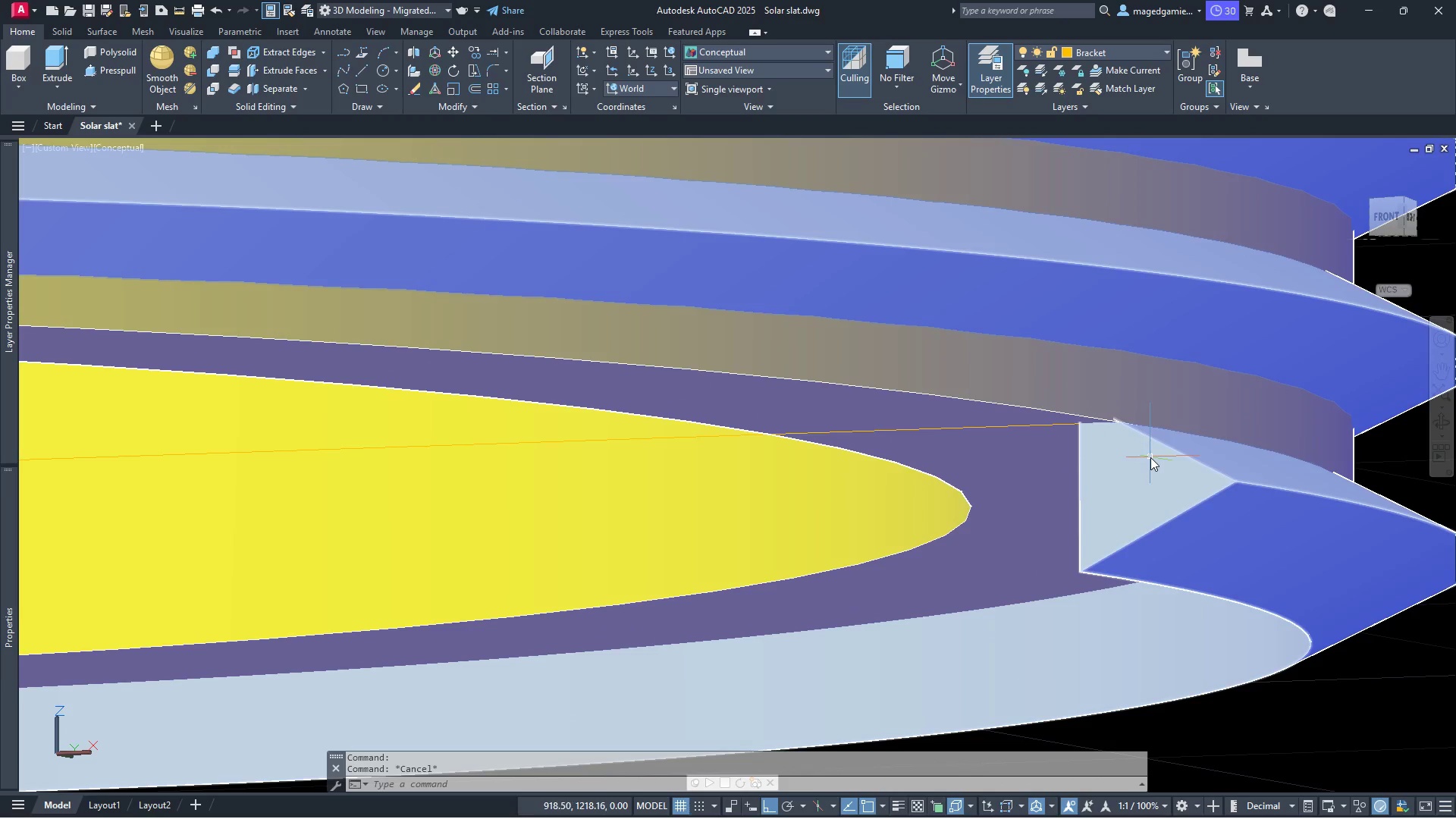 
scroll: coordinate [1215, 478], scroll_direction: down, amount: 2.0
 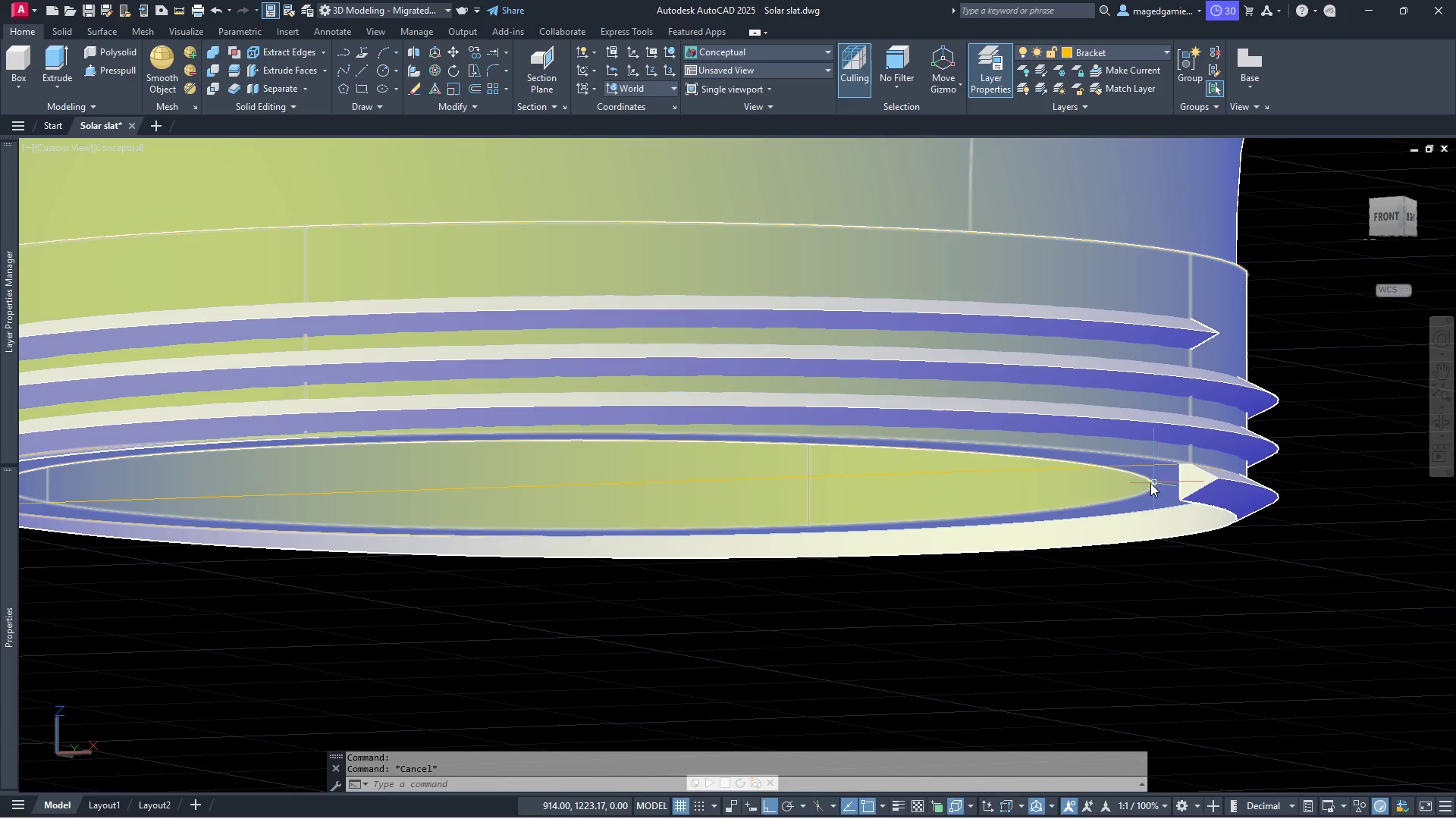 
key(Escape)
 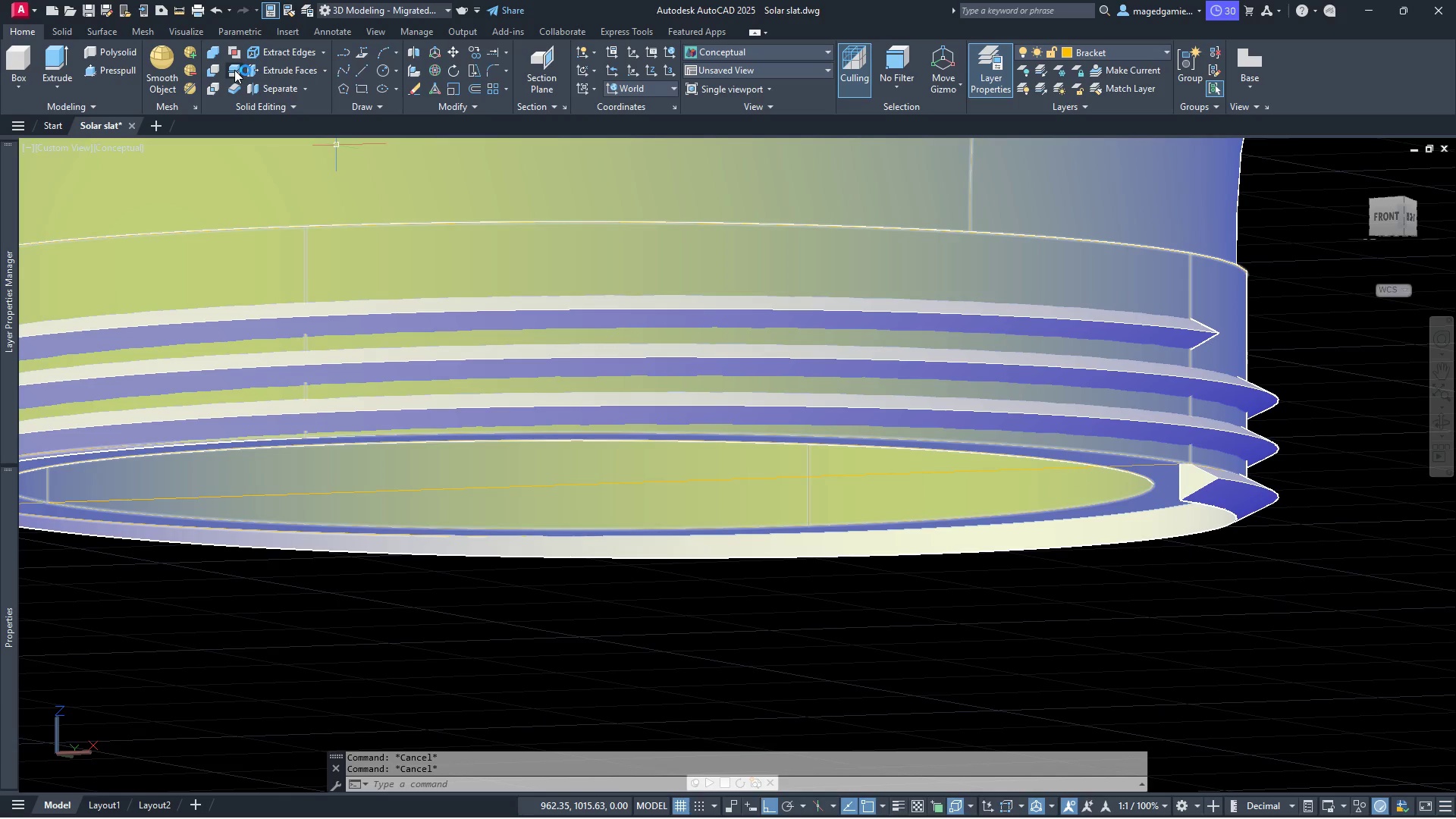 
wait(5.74)
 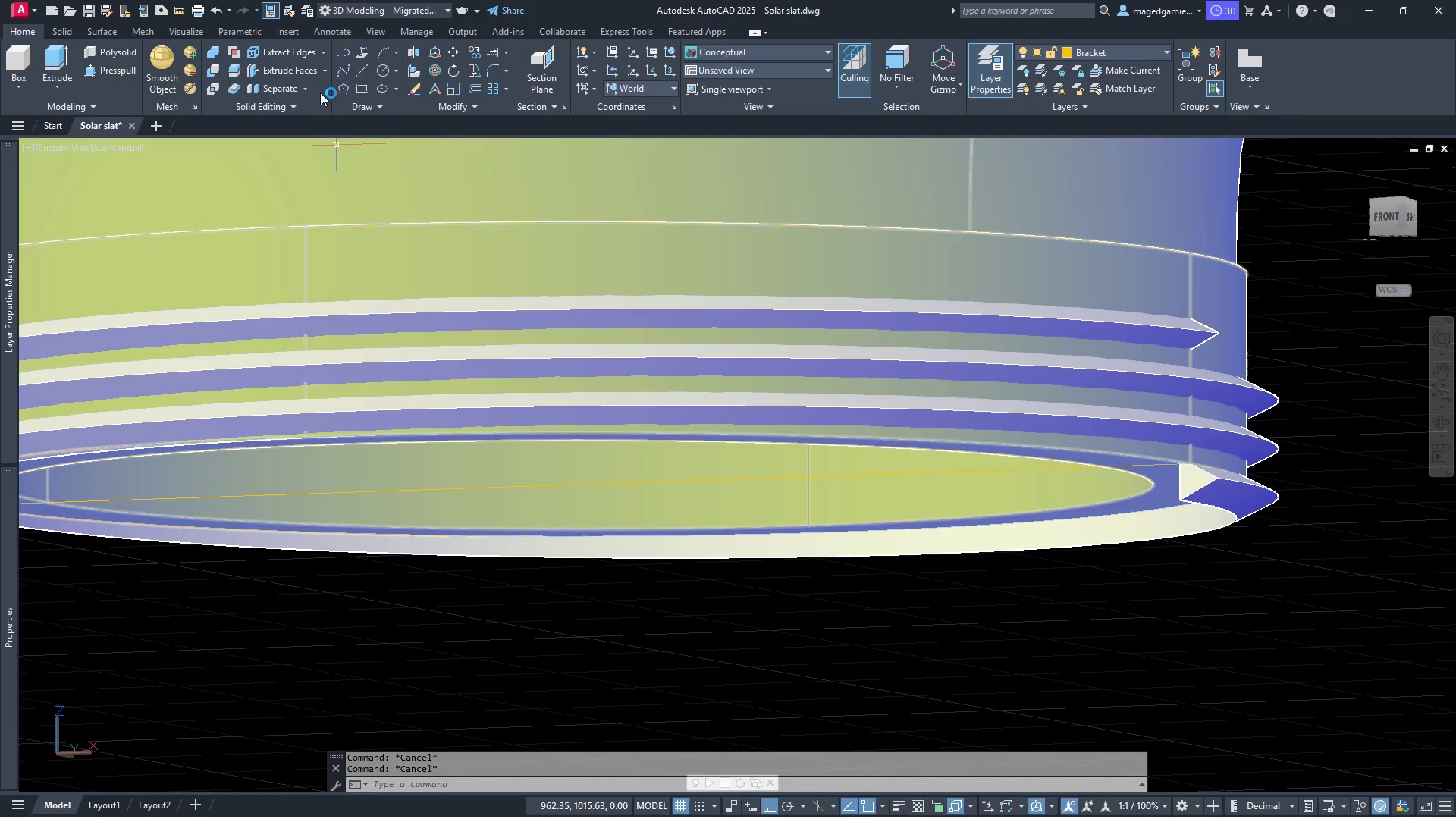 
left_click([234, 70])
 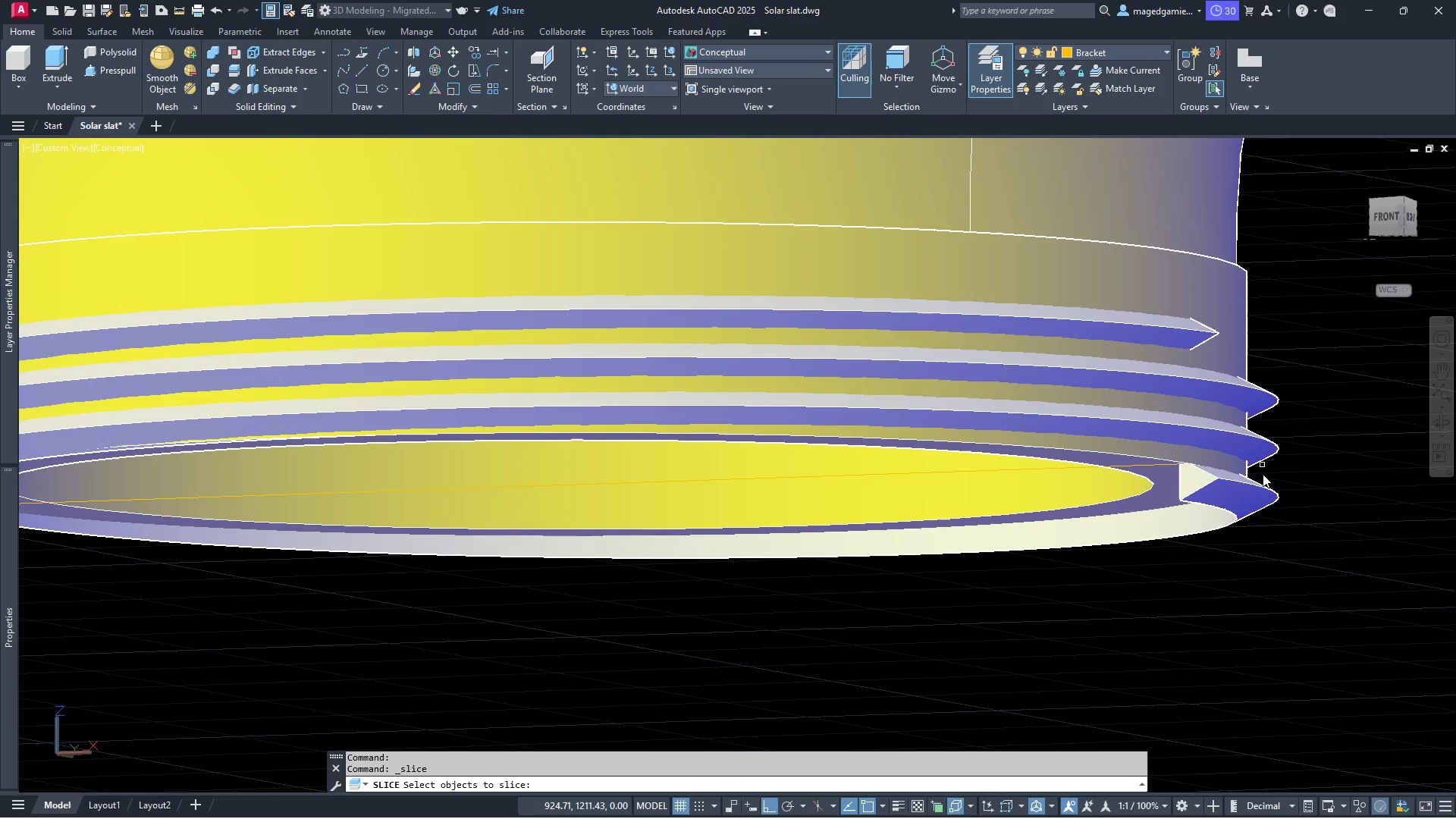 
left_click([1263, 501])
 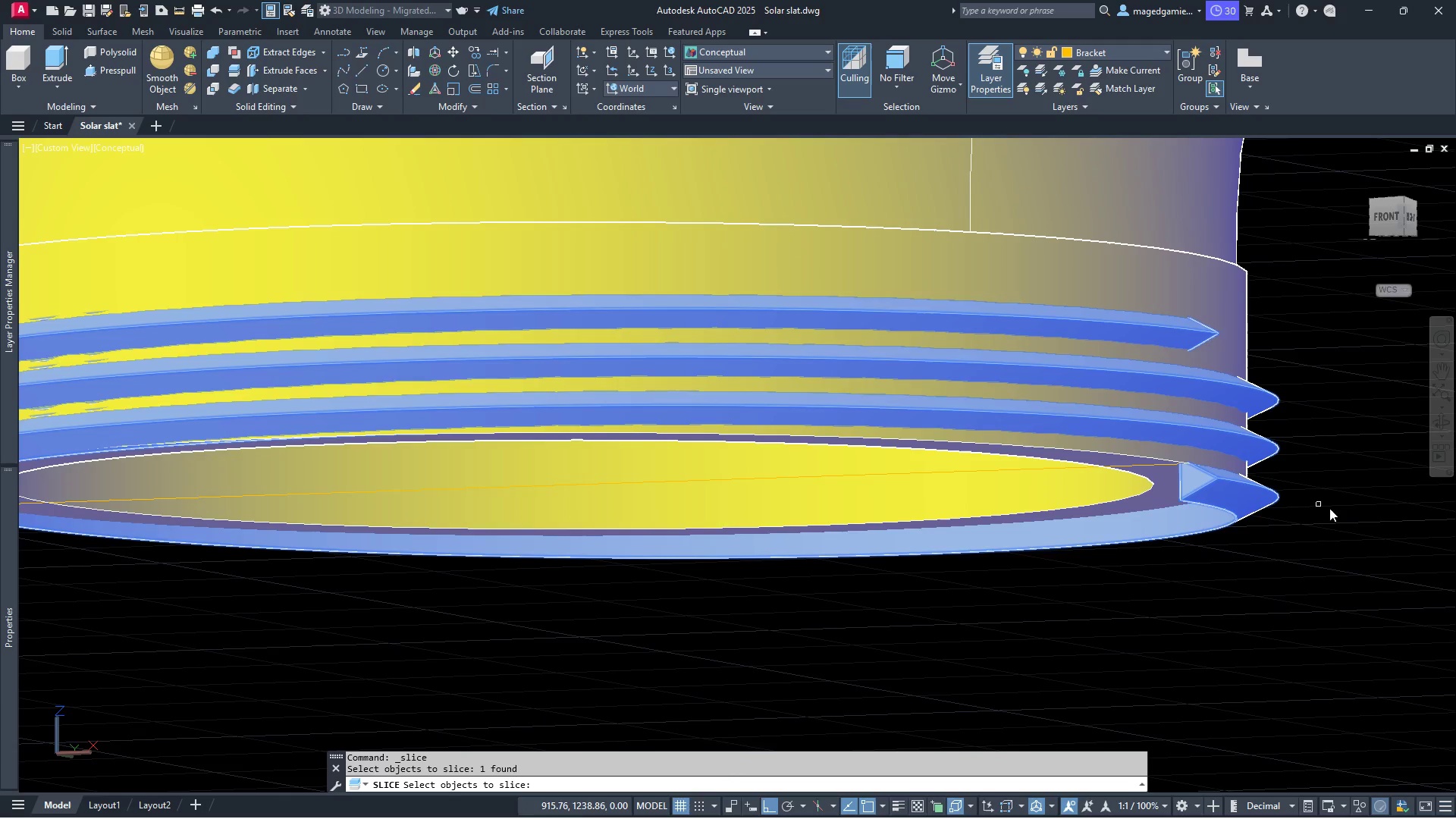 
right_click([1331, 510])
 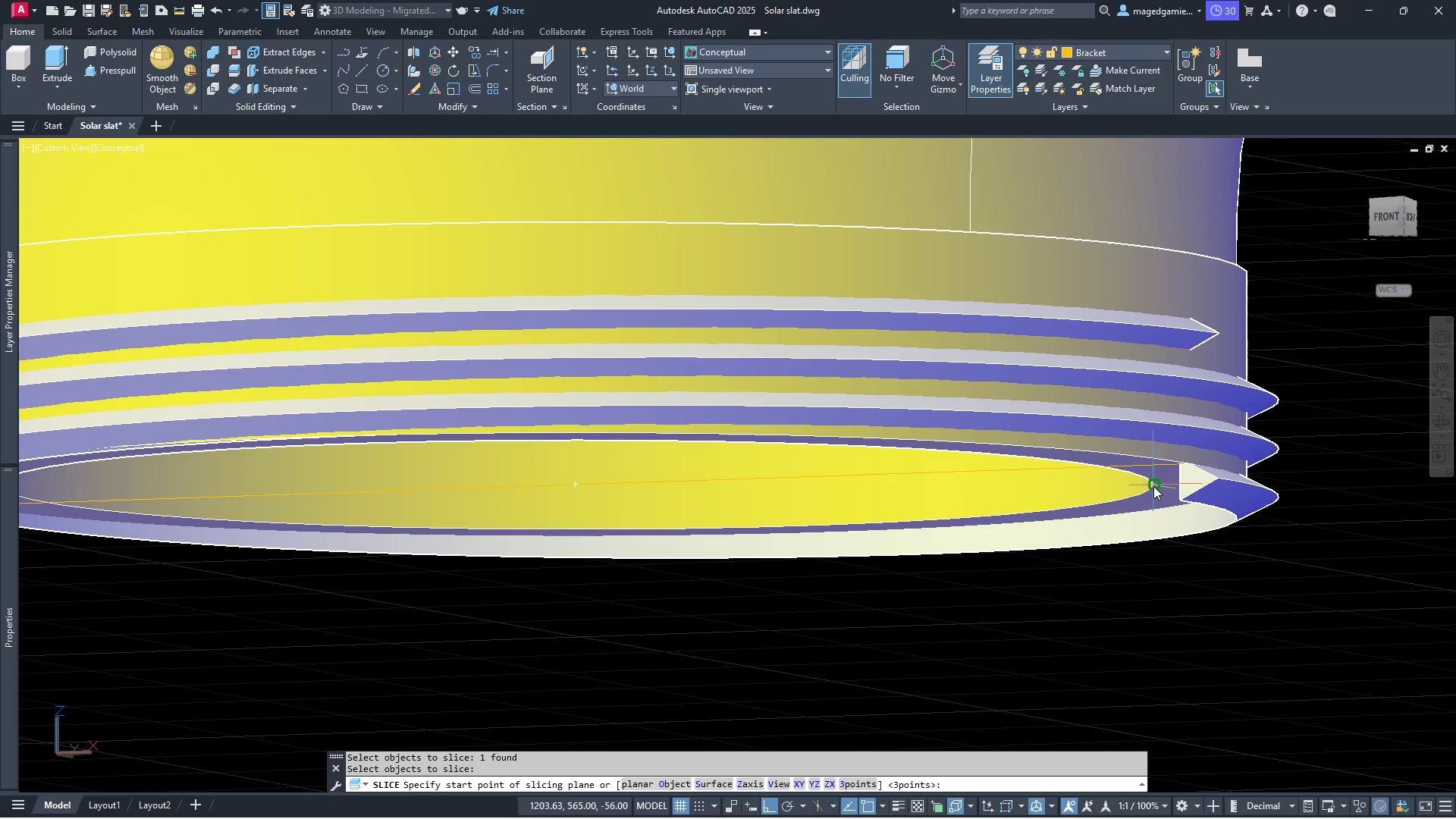 
left_click([1153, 486])
 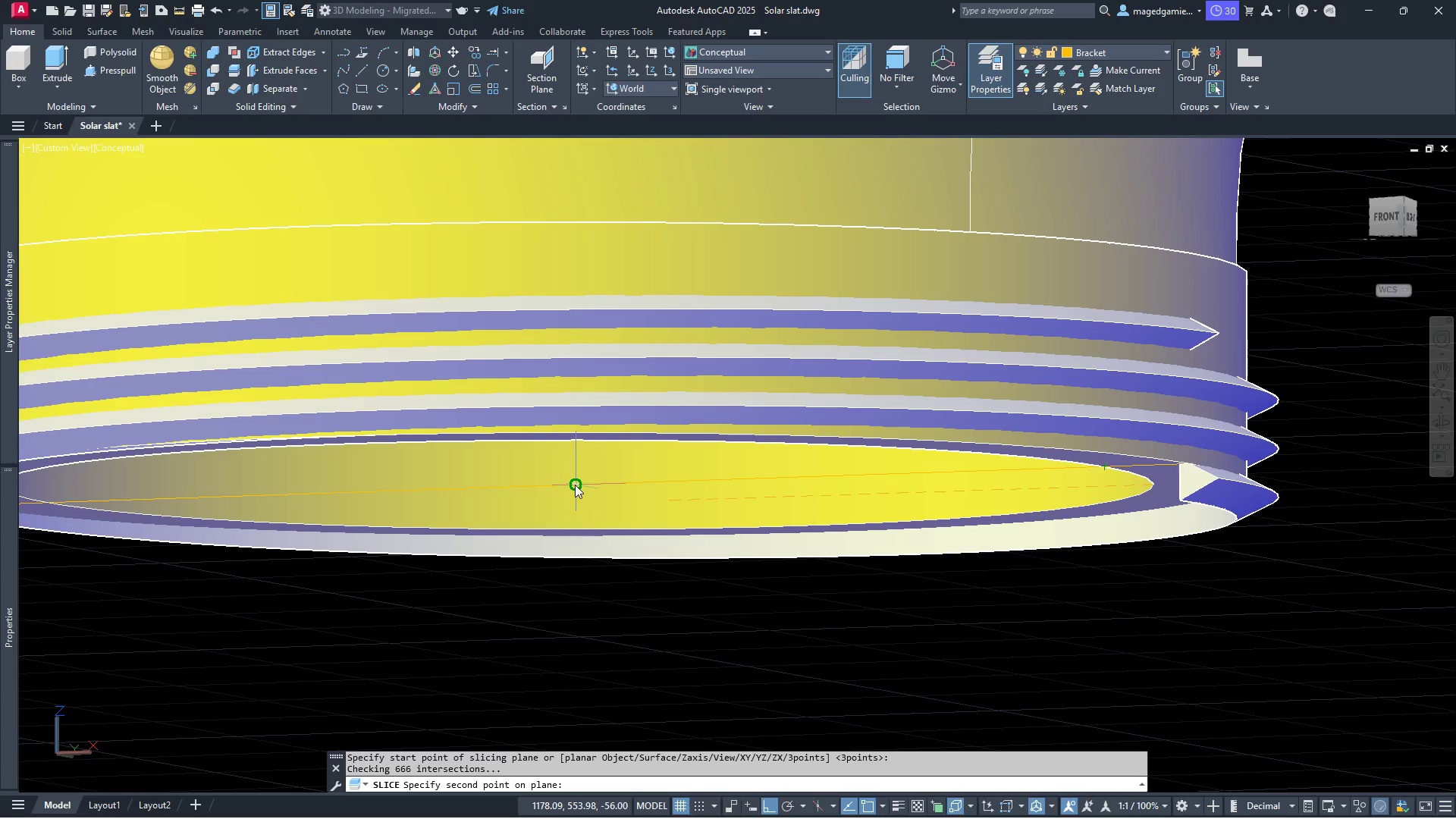 
wait(18.25)
 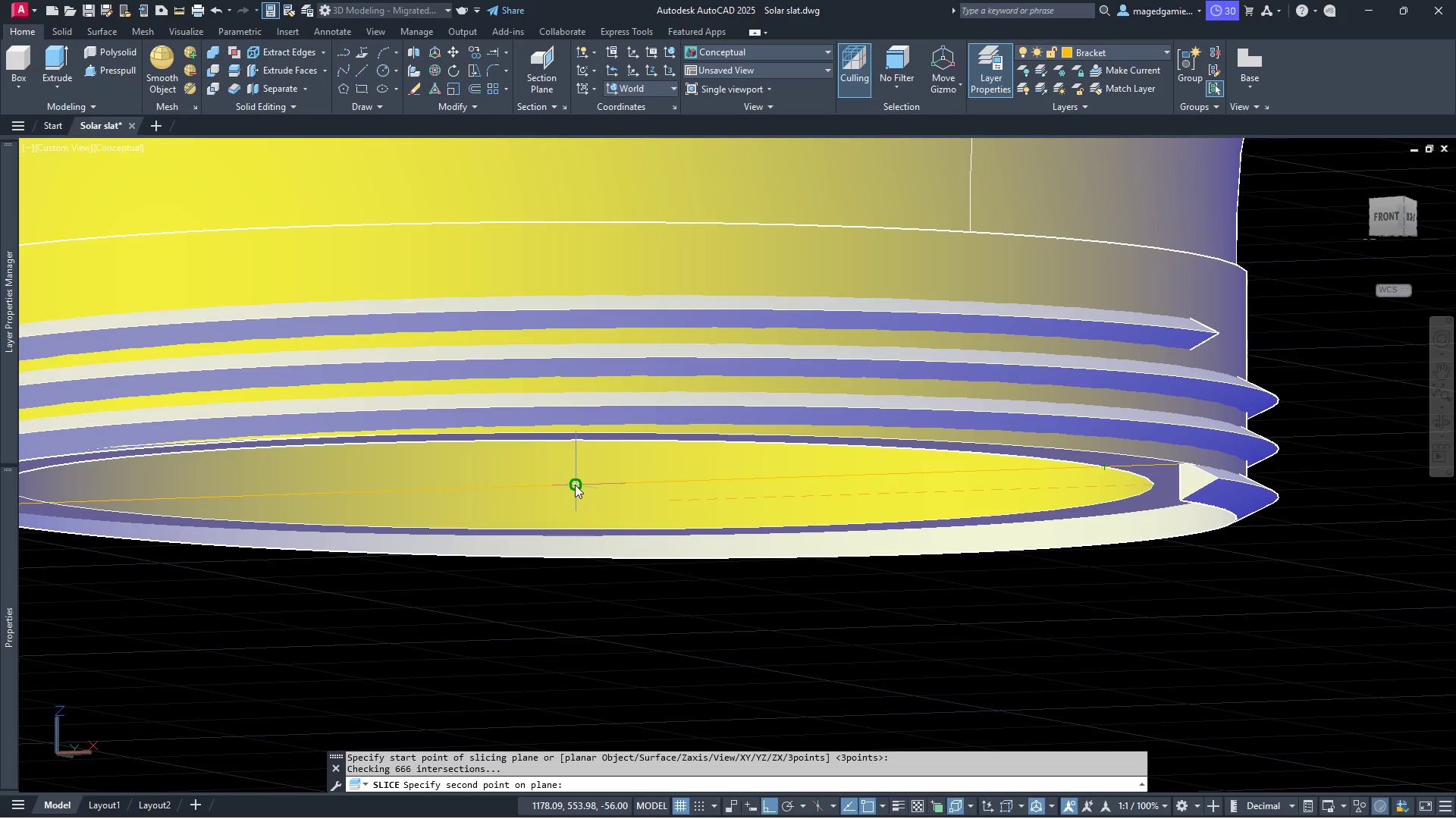 
scroll: coordinate [560, 434], scroll_direction: up, amount: 4.0
 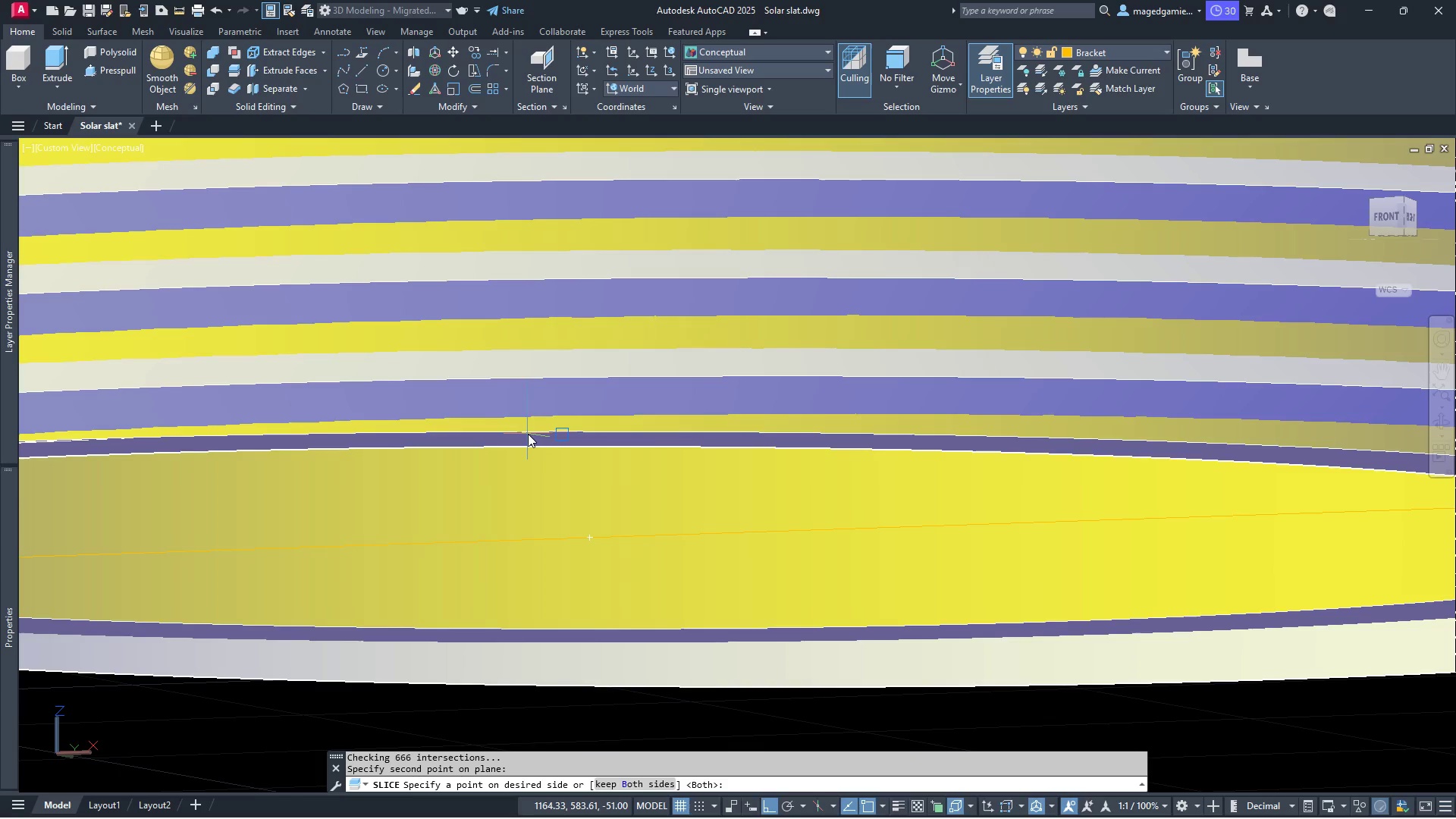 
scroll: coordinate [935, 512], scroll_direction: down, amount: 2.0
 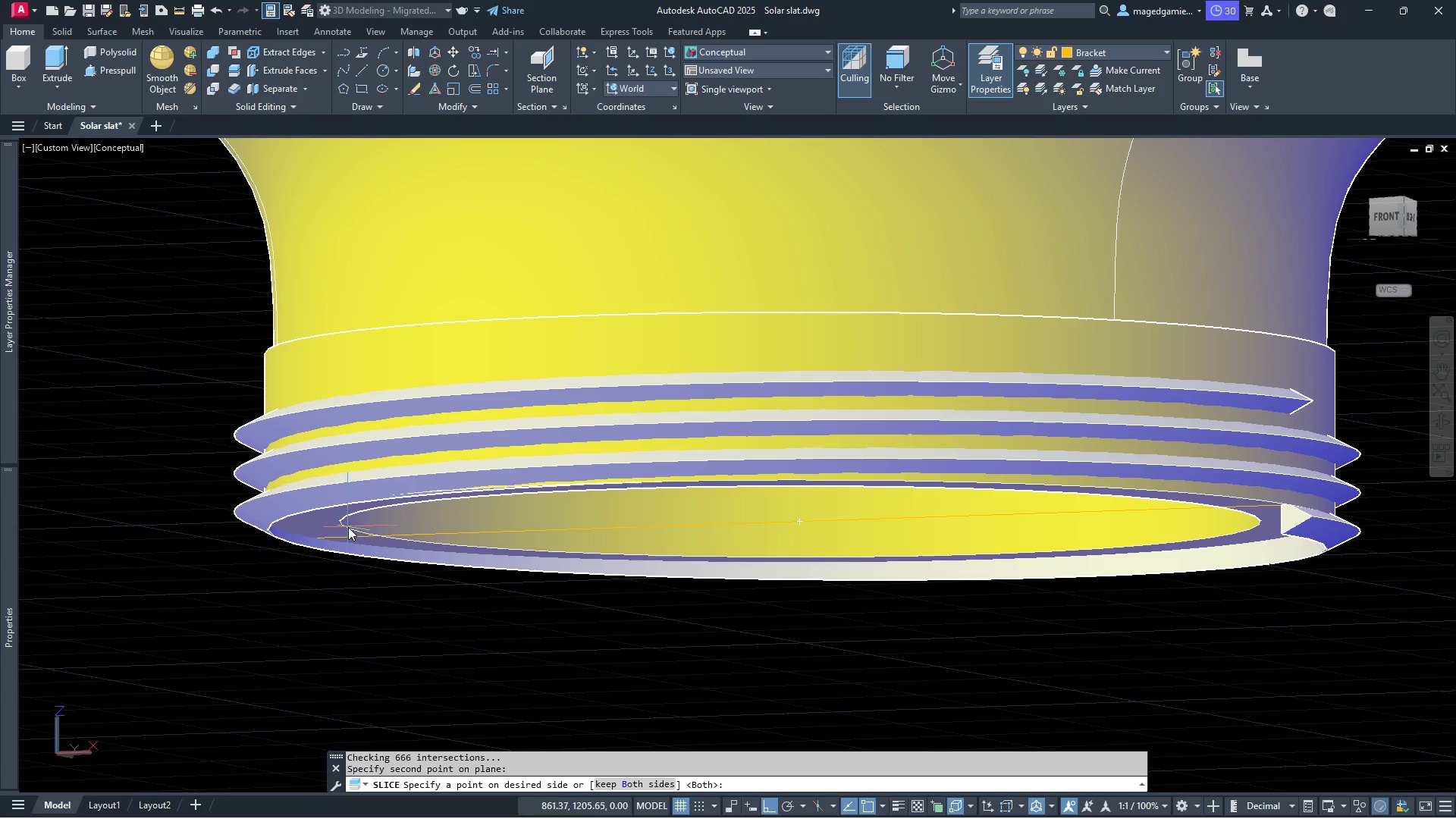 
wait(7.02)
 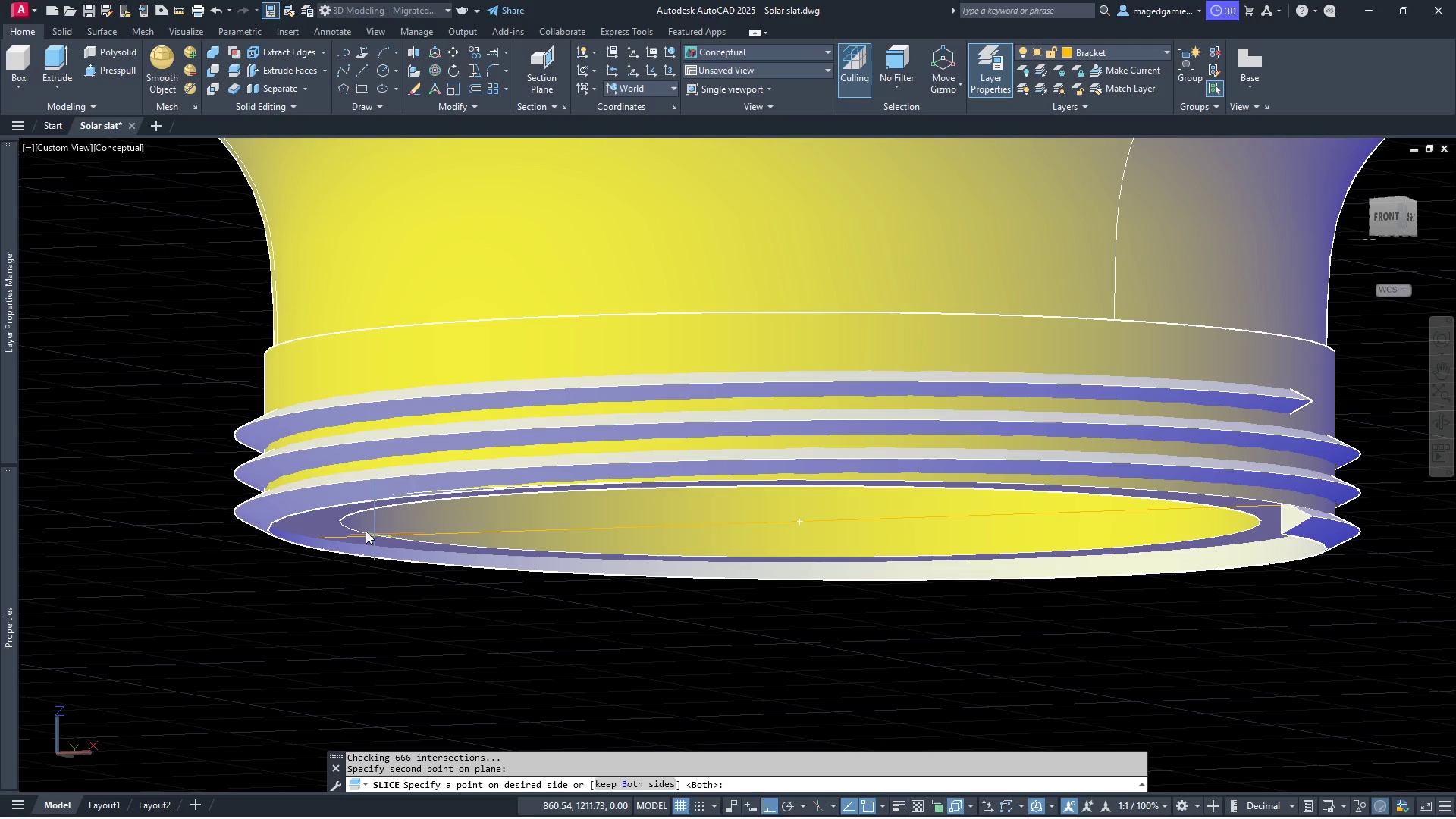 
scroll: coordinate [374, 526], scroll_direction: up, amount: 5.0
 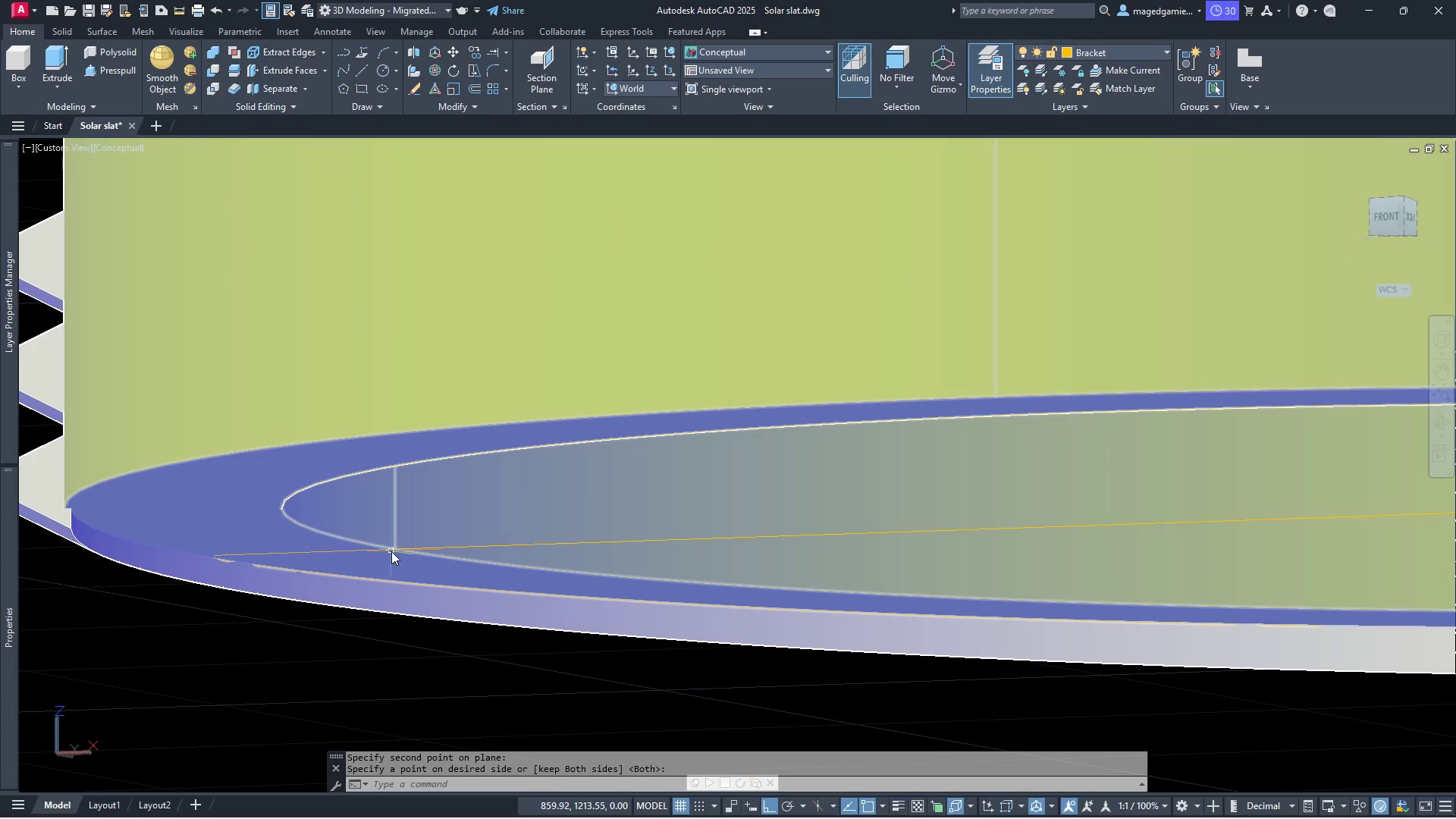 
scroll: coordinate [506, 526], scroll_direction: down, amount: 3.0
 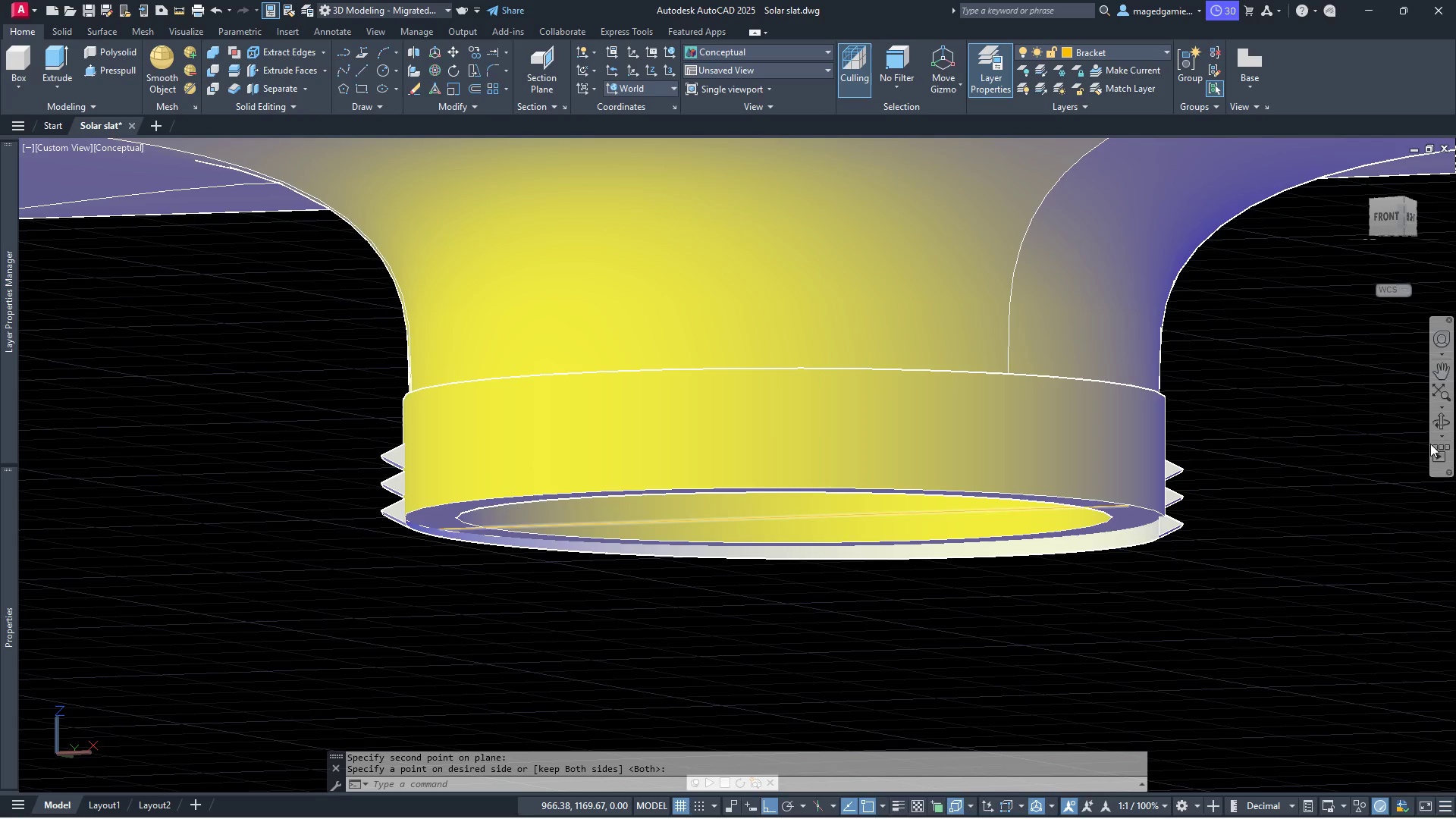 
left_click([1444, 420])
 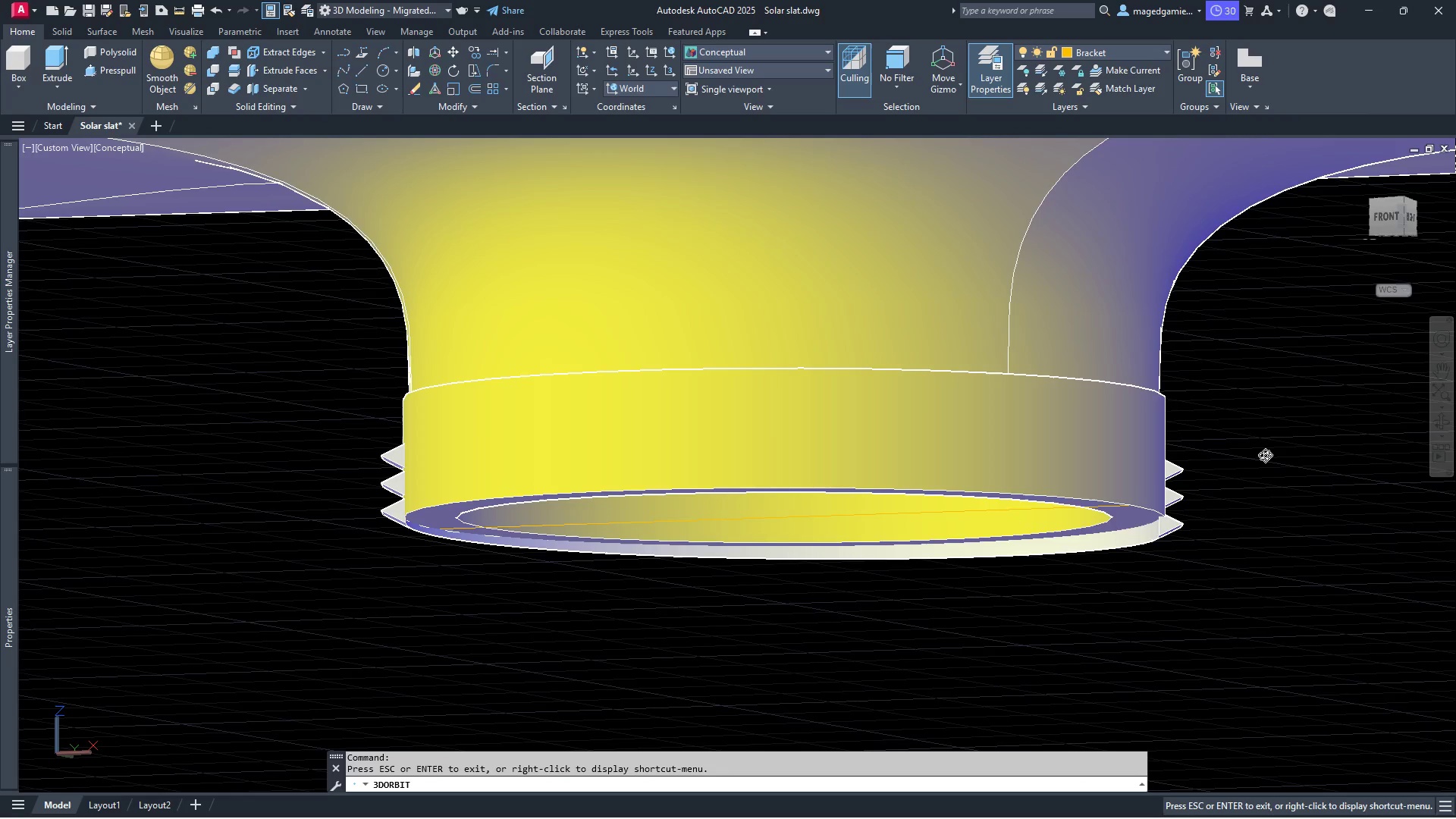 
left_click_drag(start_coordinate=[1216, 455], to_coordinate=[1029, 398])
 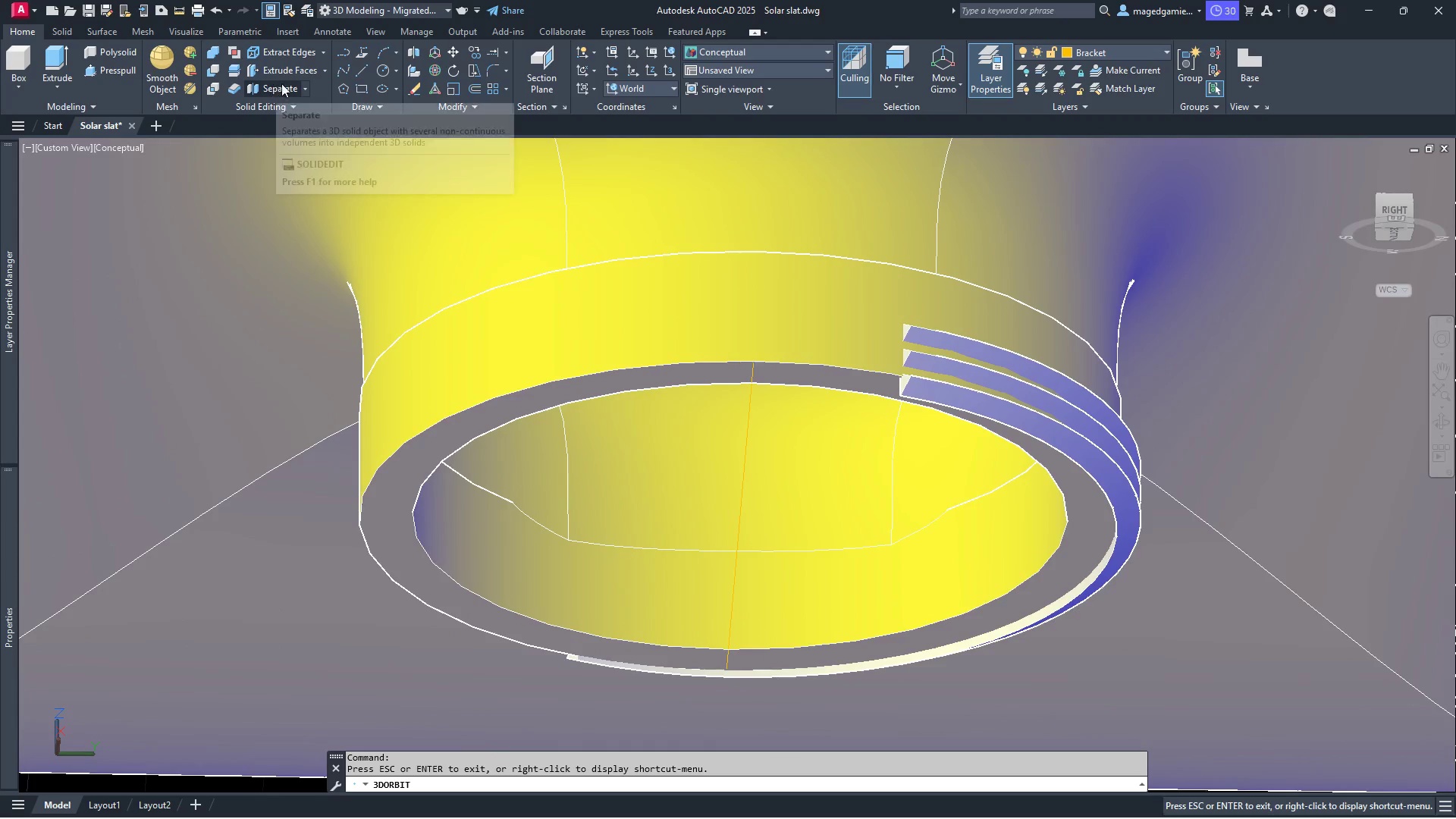 
wait(5.42)
 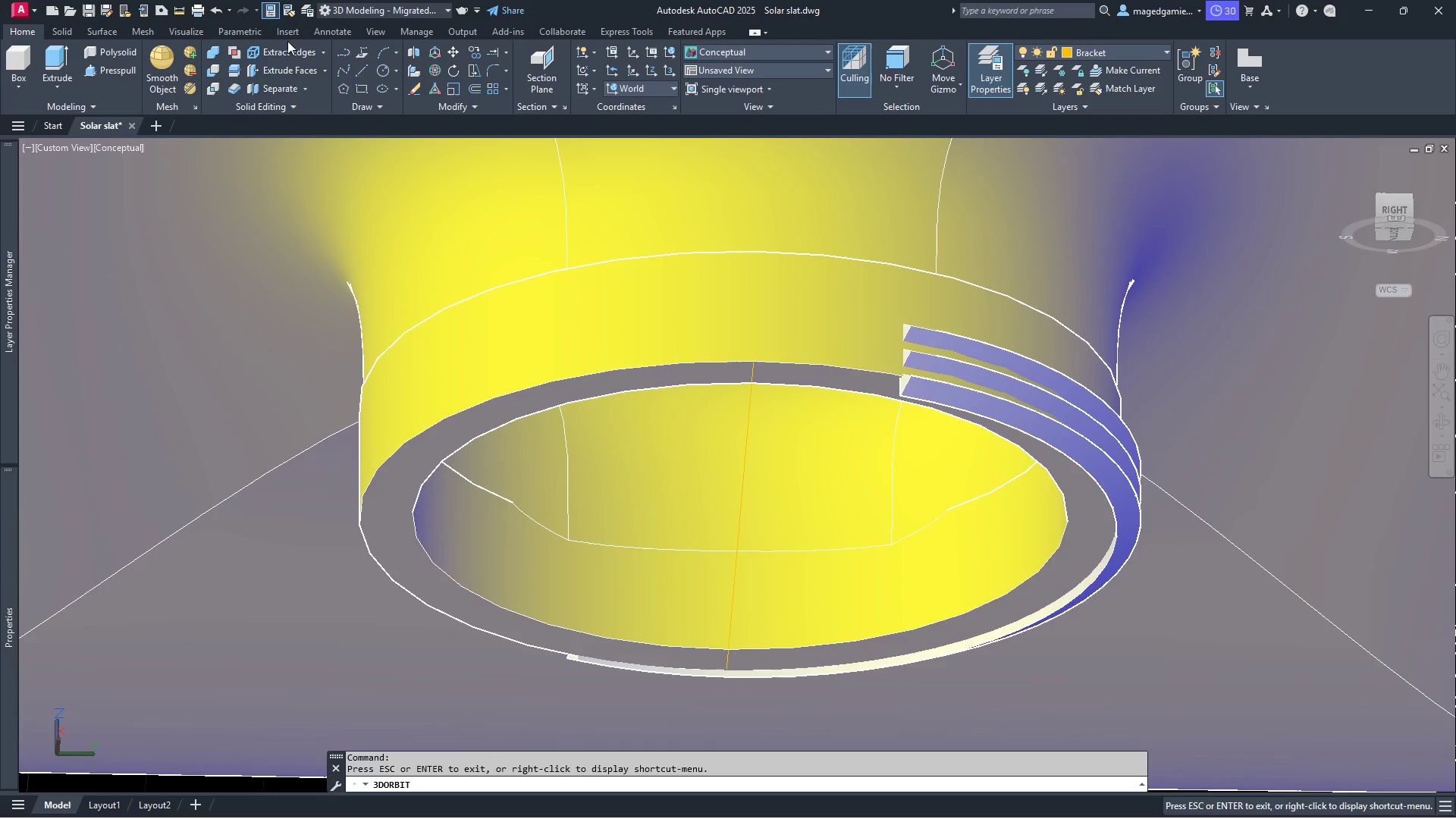 
left_click([215, 7])
 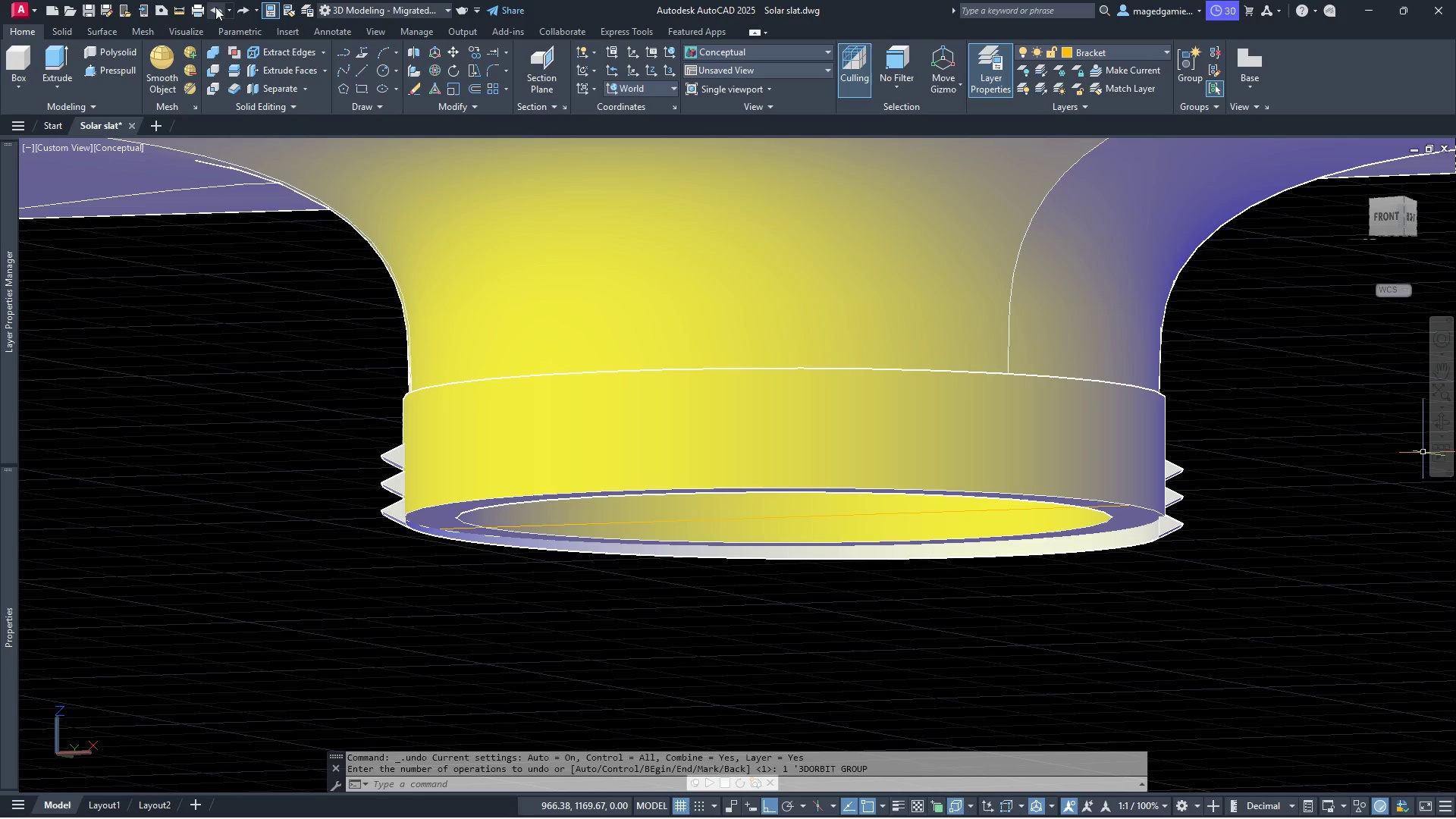 
left_click([215, 7])
 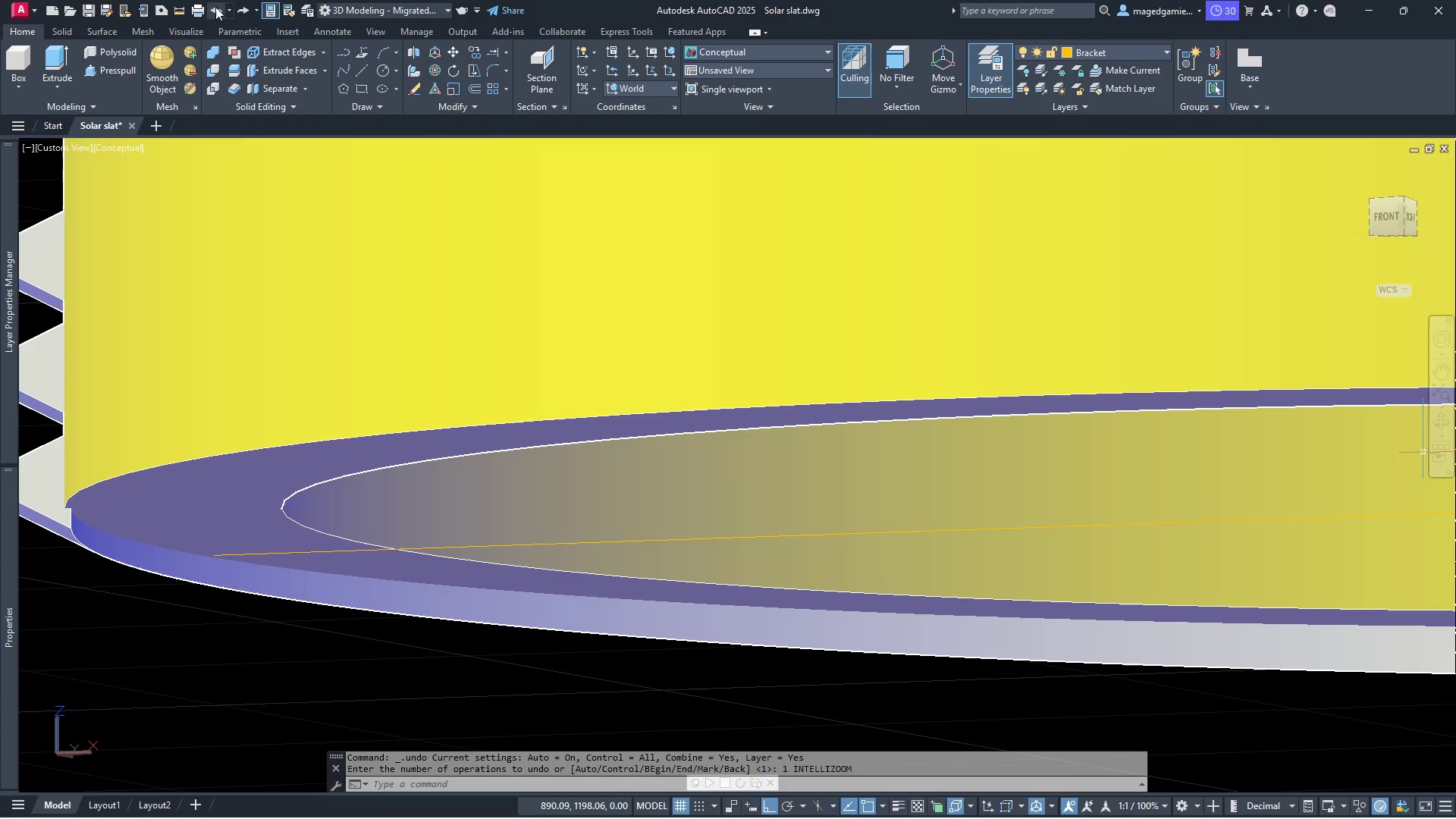 
left_click([215, 7])
 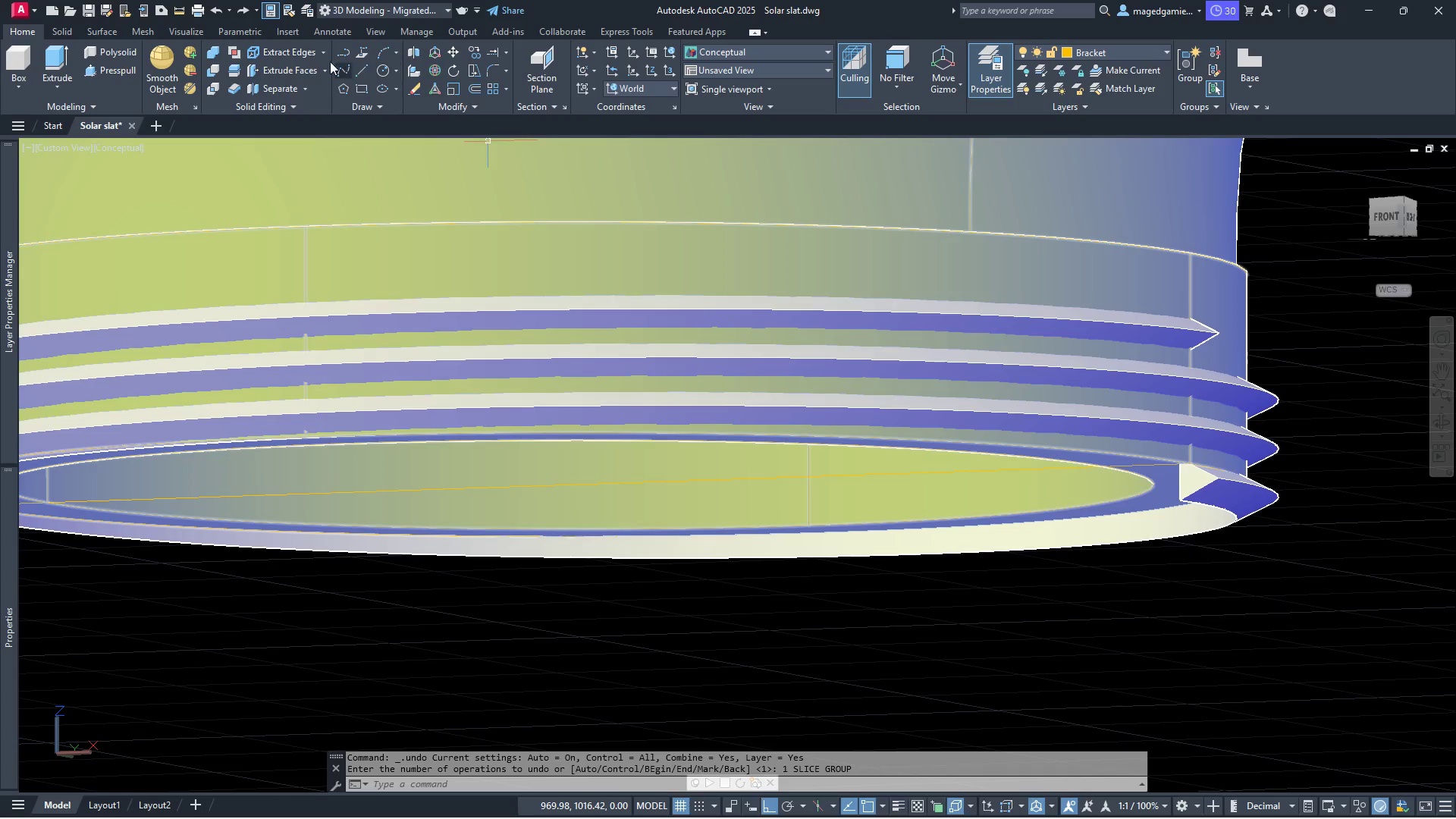 
left_click([234, 70])
 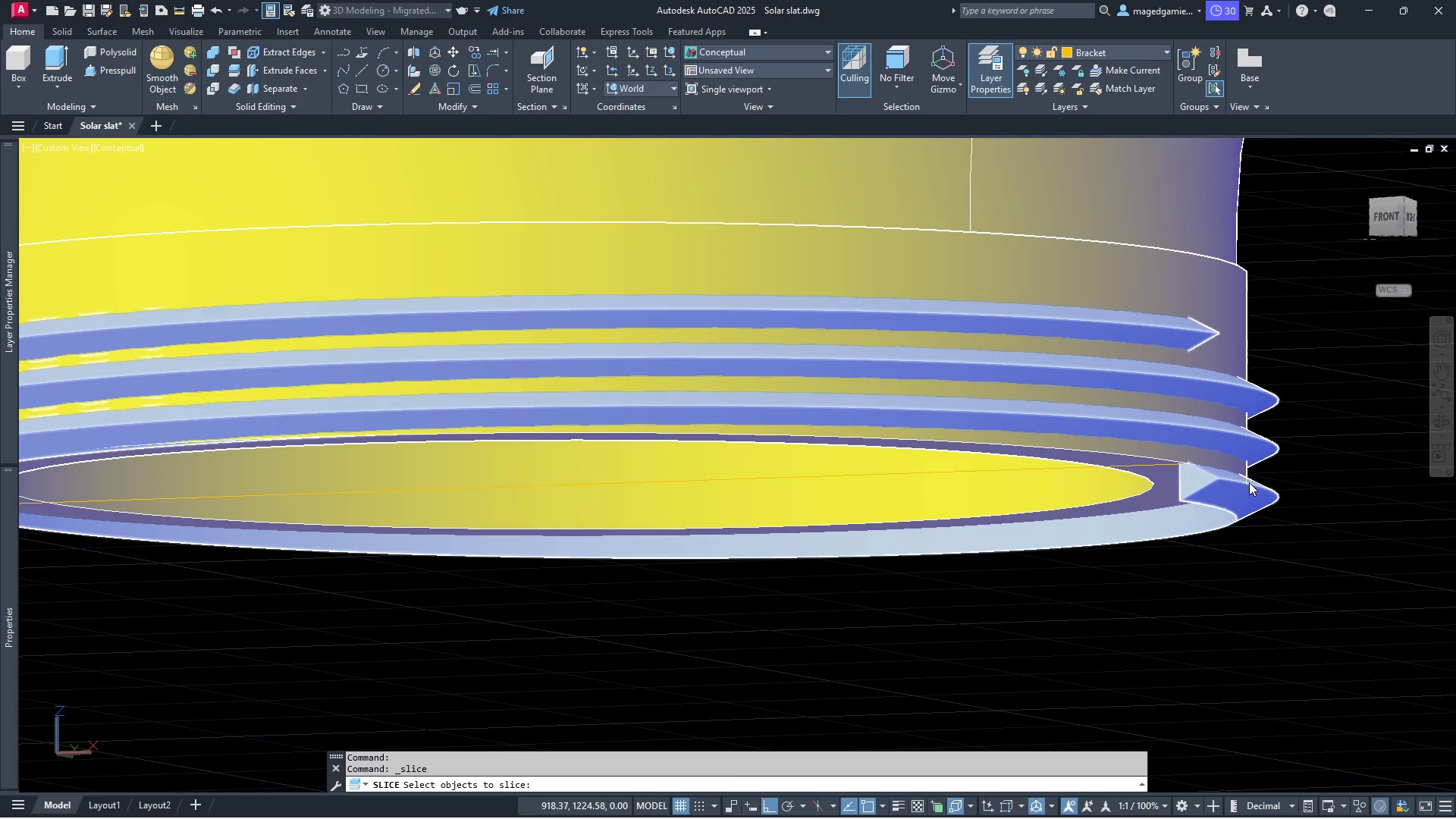 
left_click([1250, 498])
 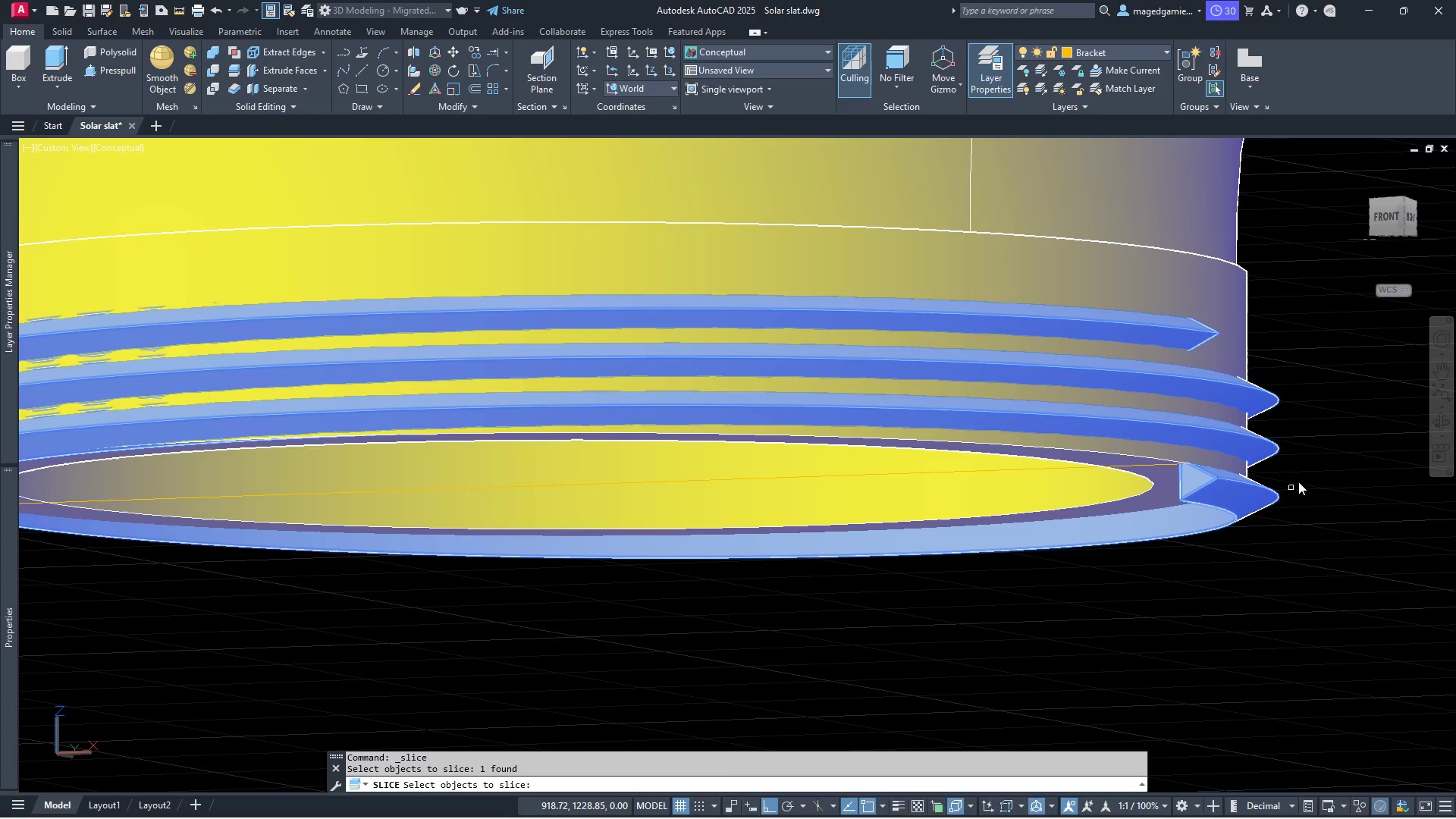 
right_click([1307, 475])
 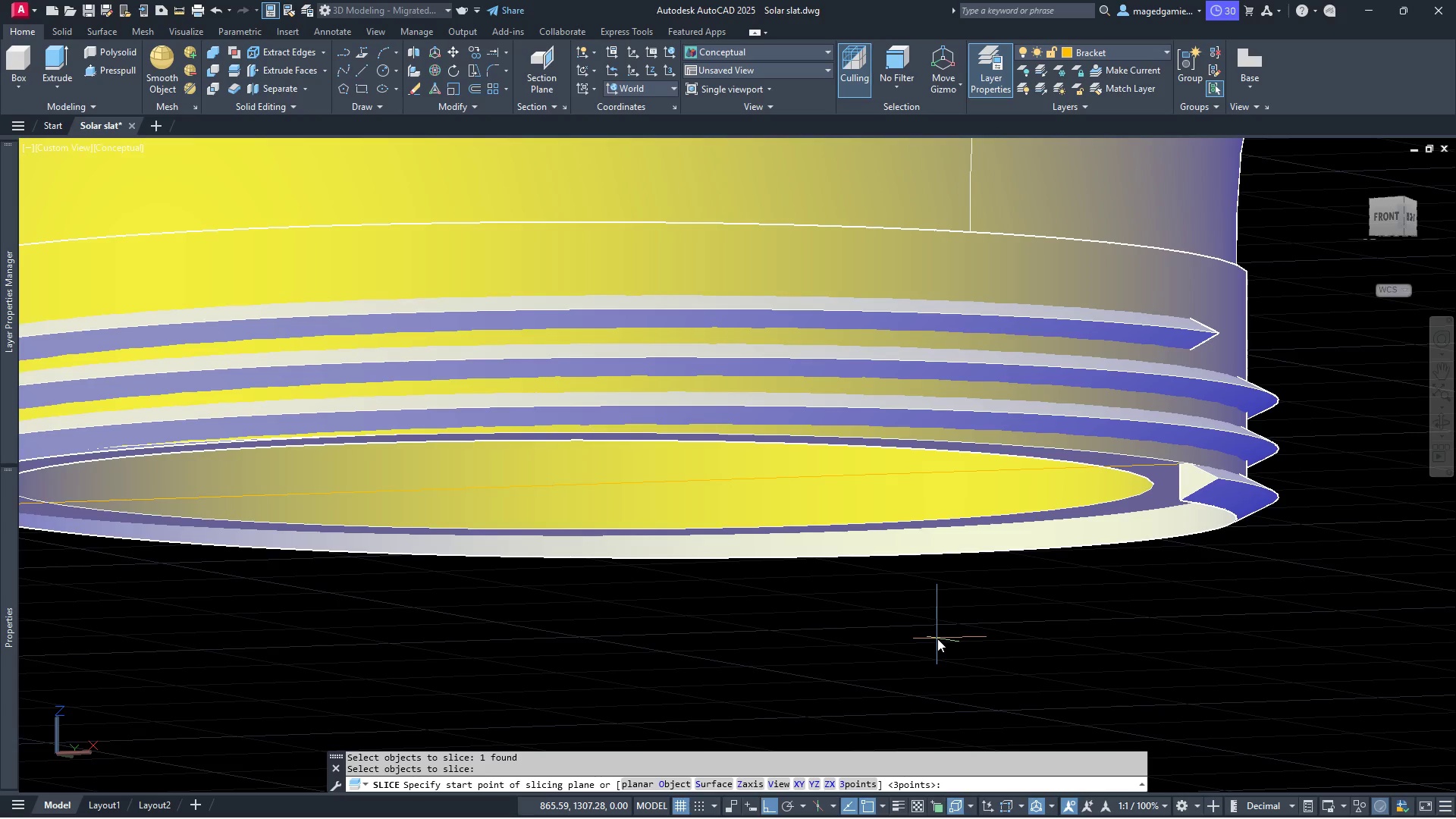 
wait(9.62)
 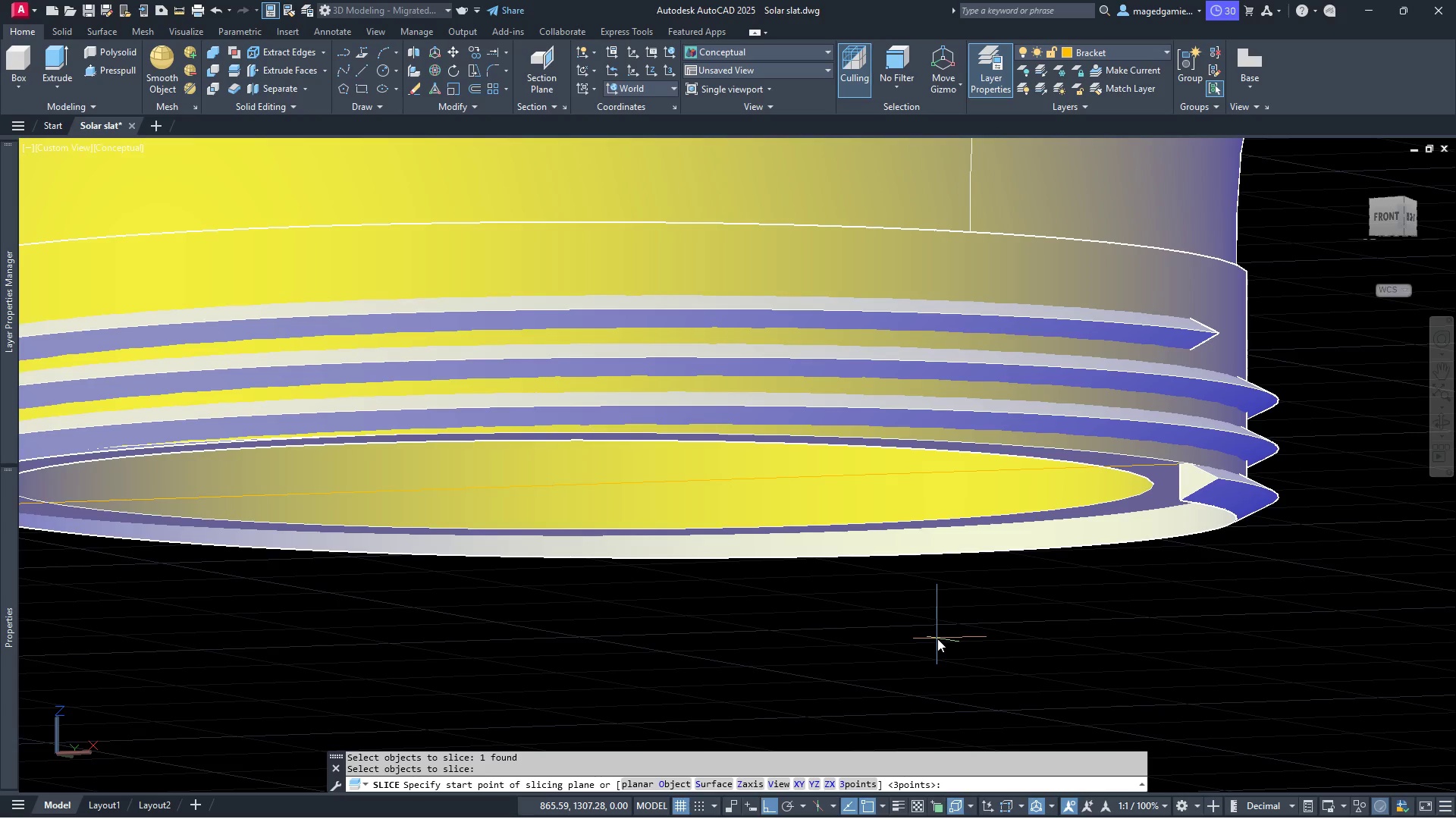 
right_click([1207, 650])
 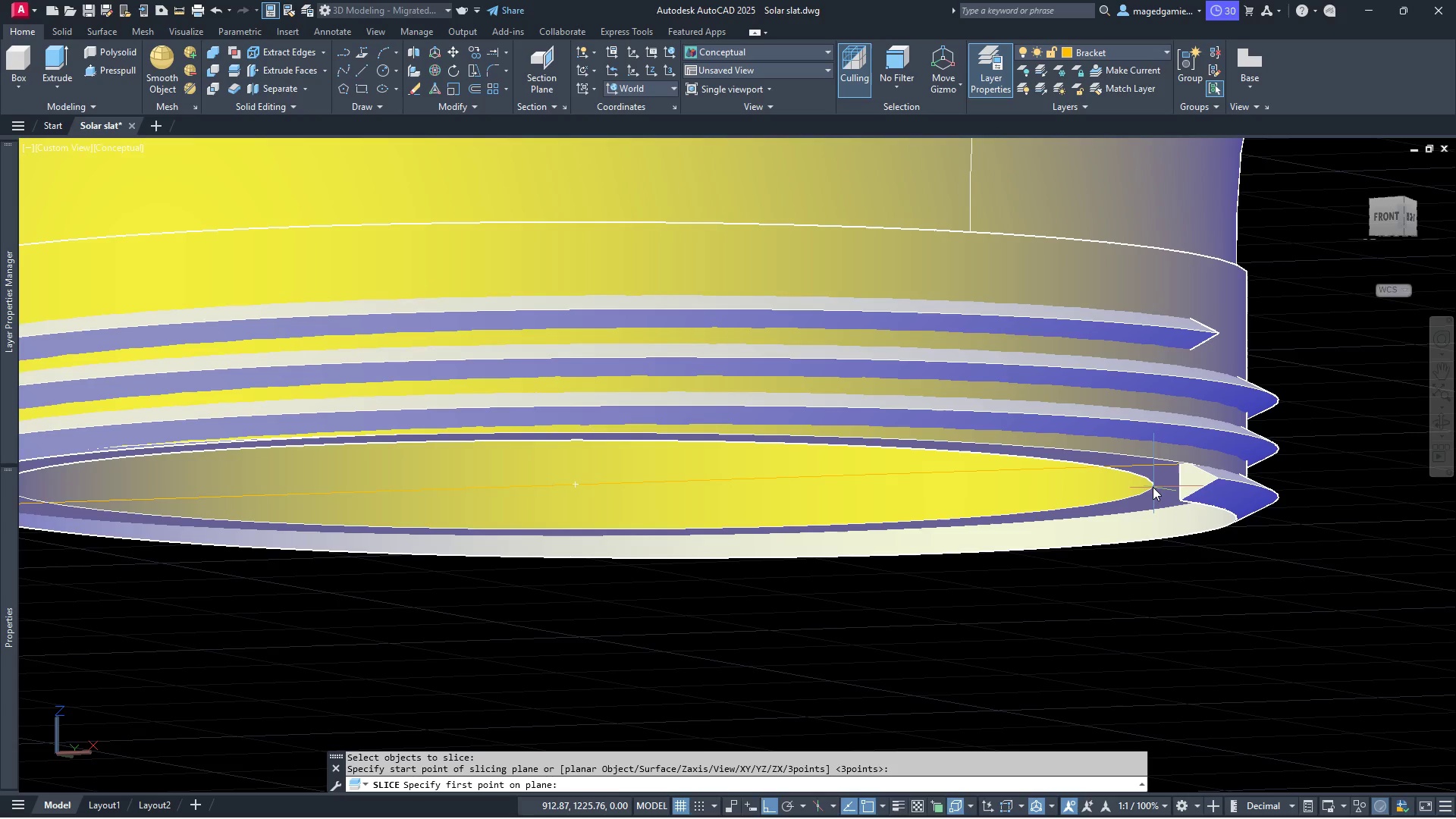 
wait(5.41)
 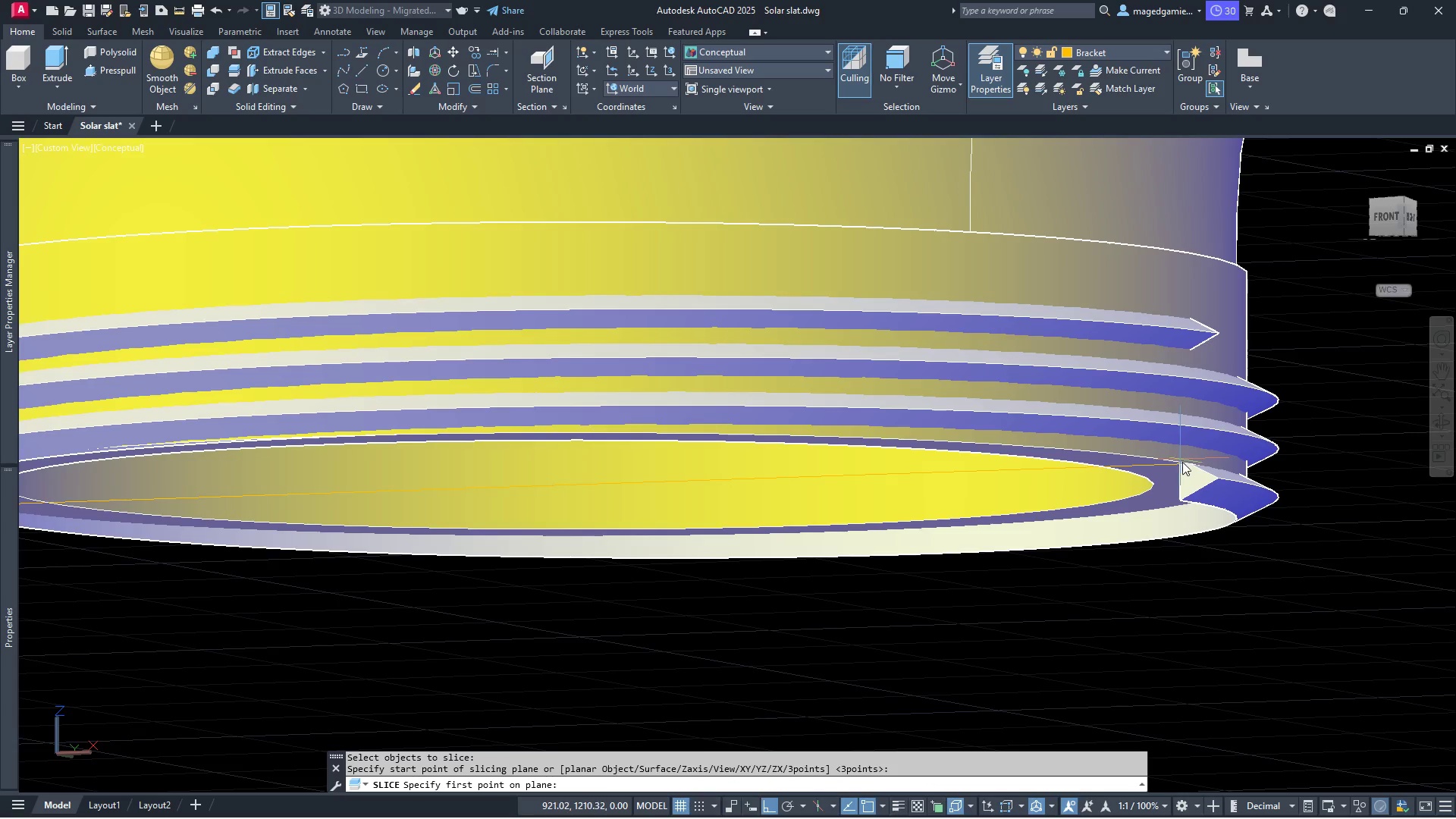 
left_click([1153, 487])
 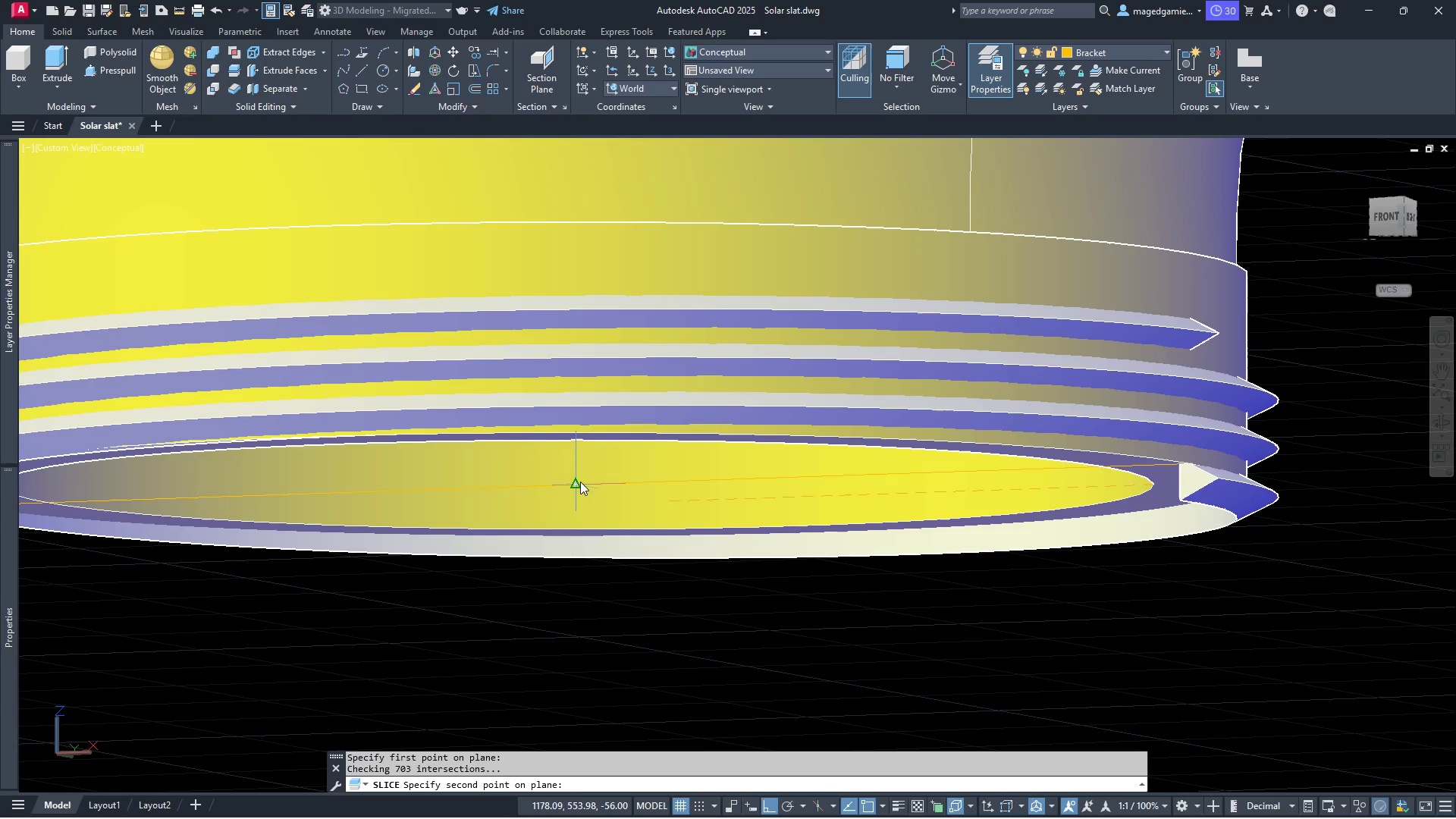 
left_click([579, 488])
 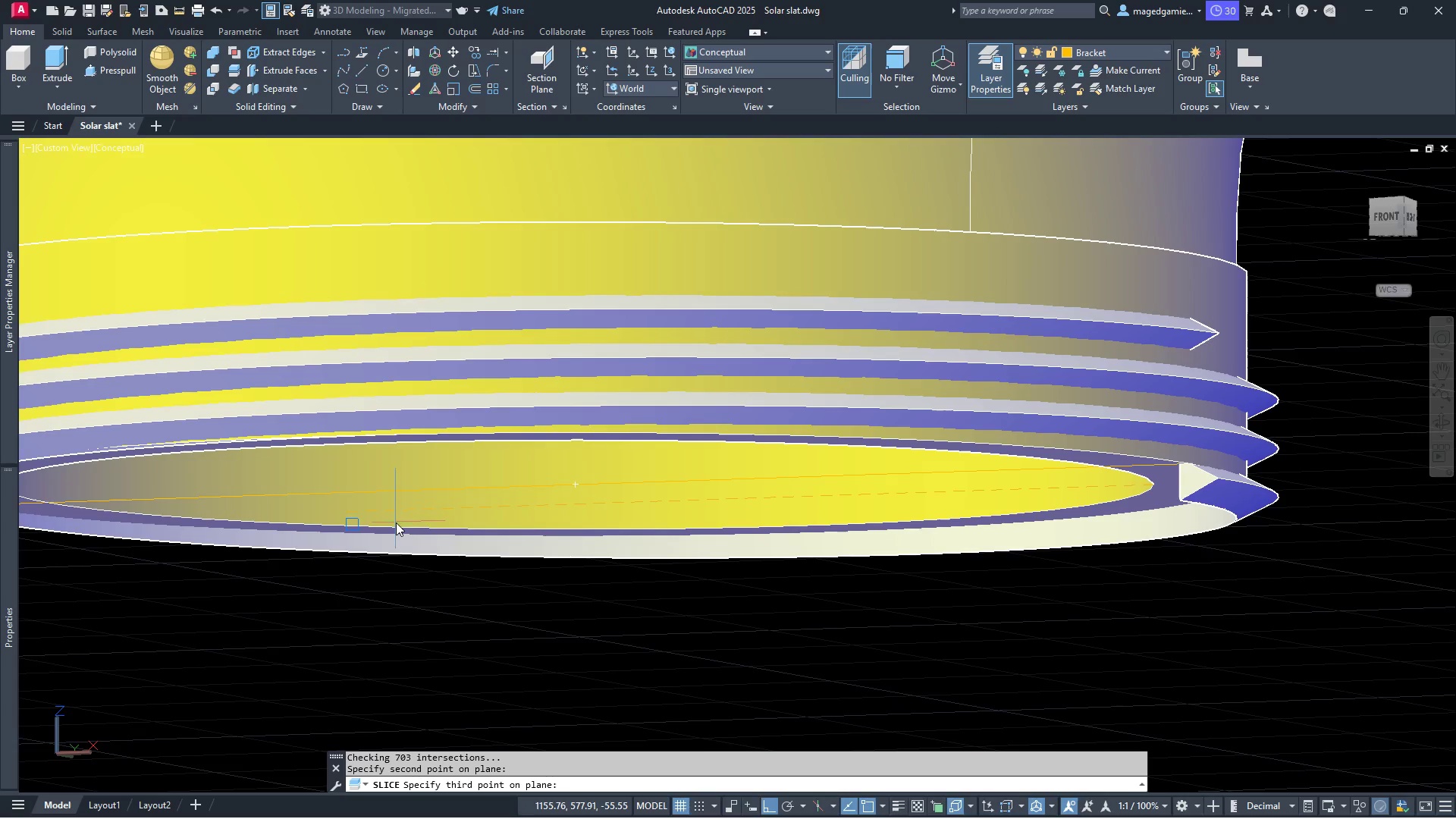 
scroll: coordinate [805, 546], scroll_direction: down, amount: 1.0
 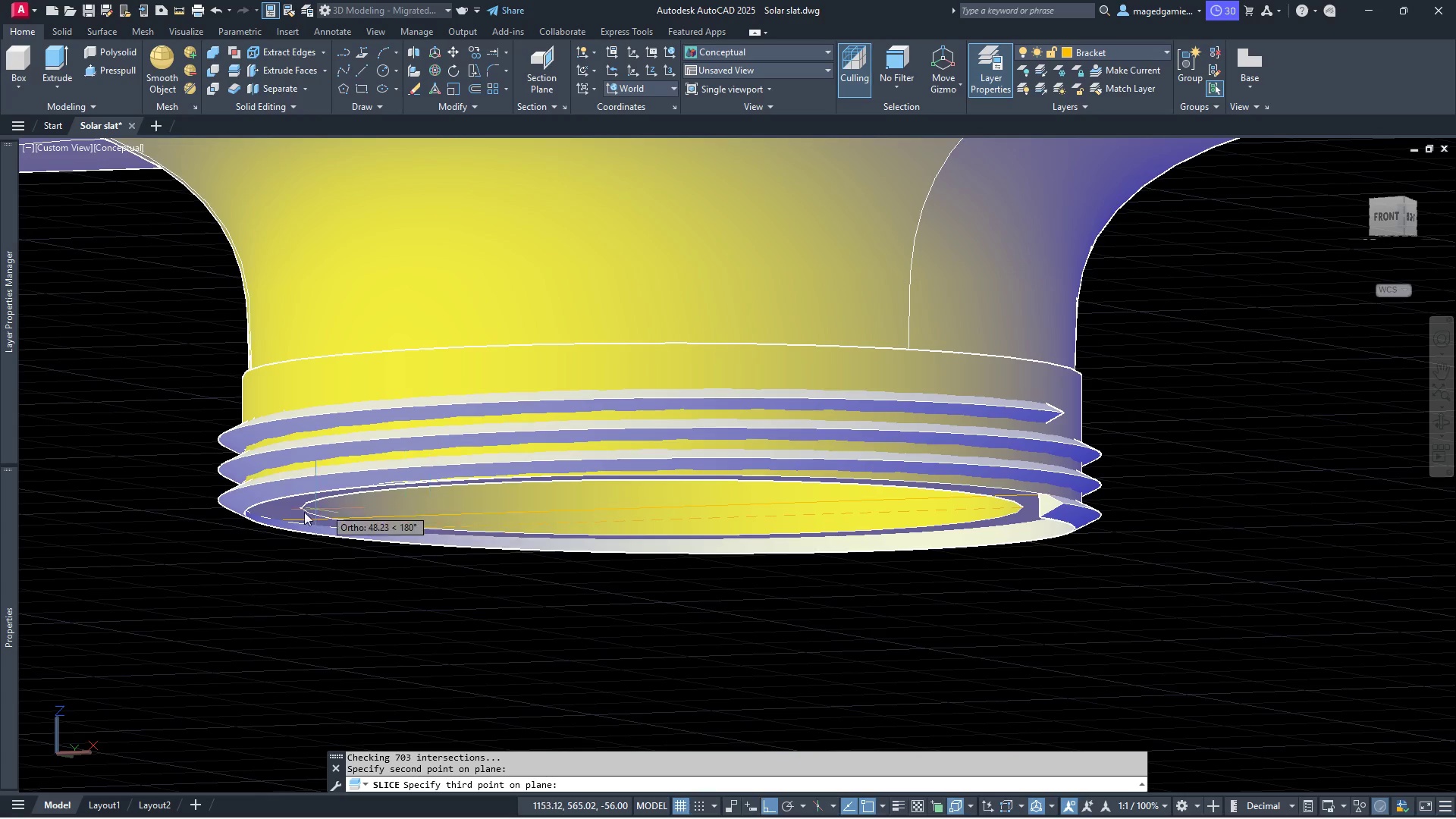 
scroll: coordinate [287, 519], scroll_direction: up, amount: 2.0
 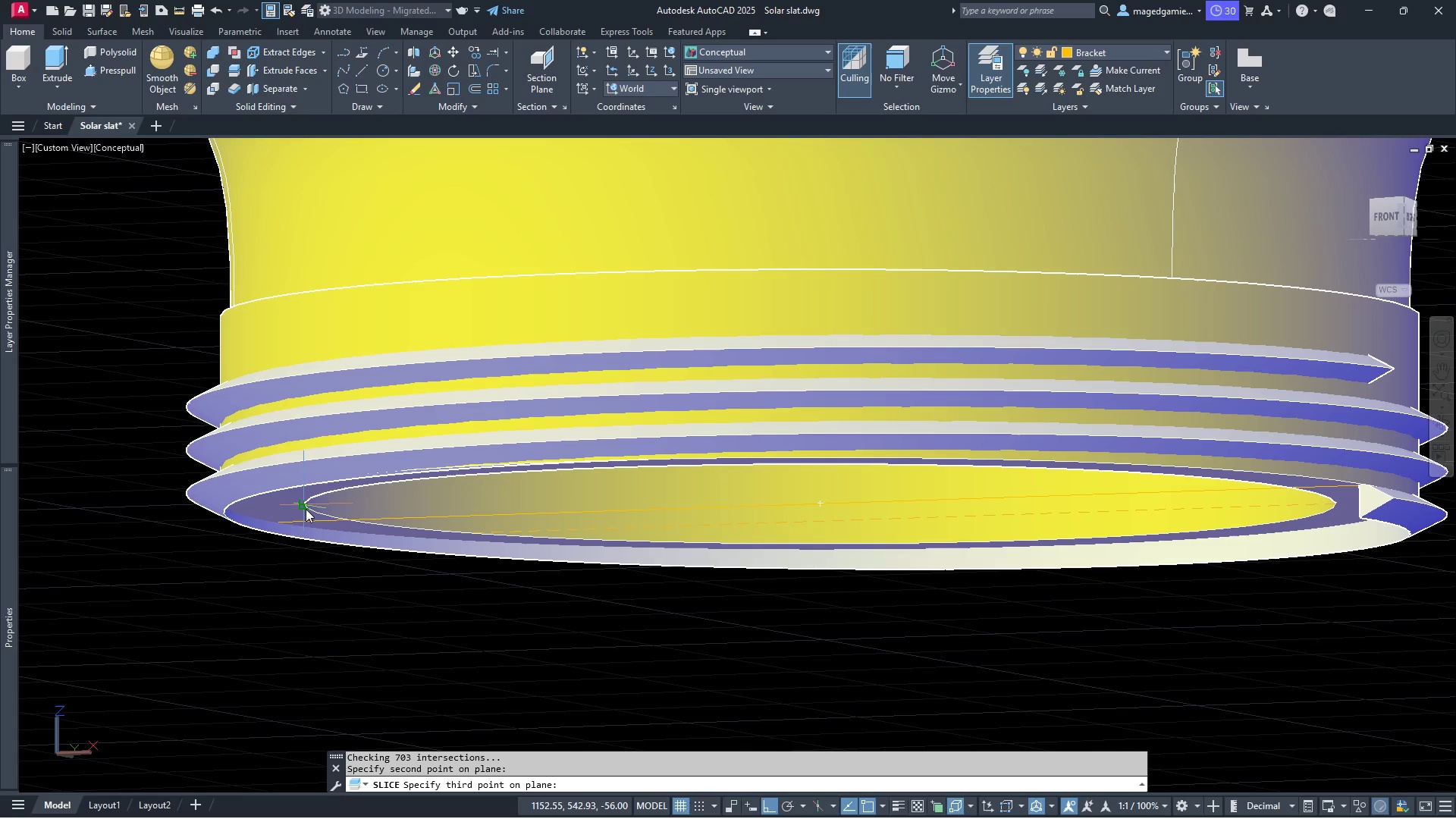 
left_click([306, 509])
 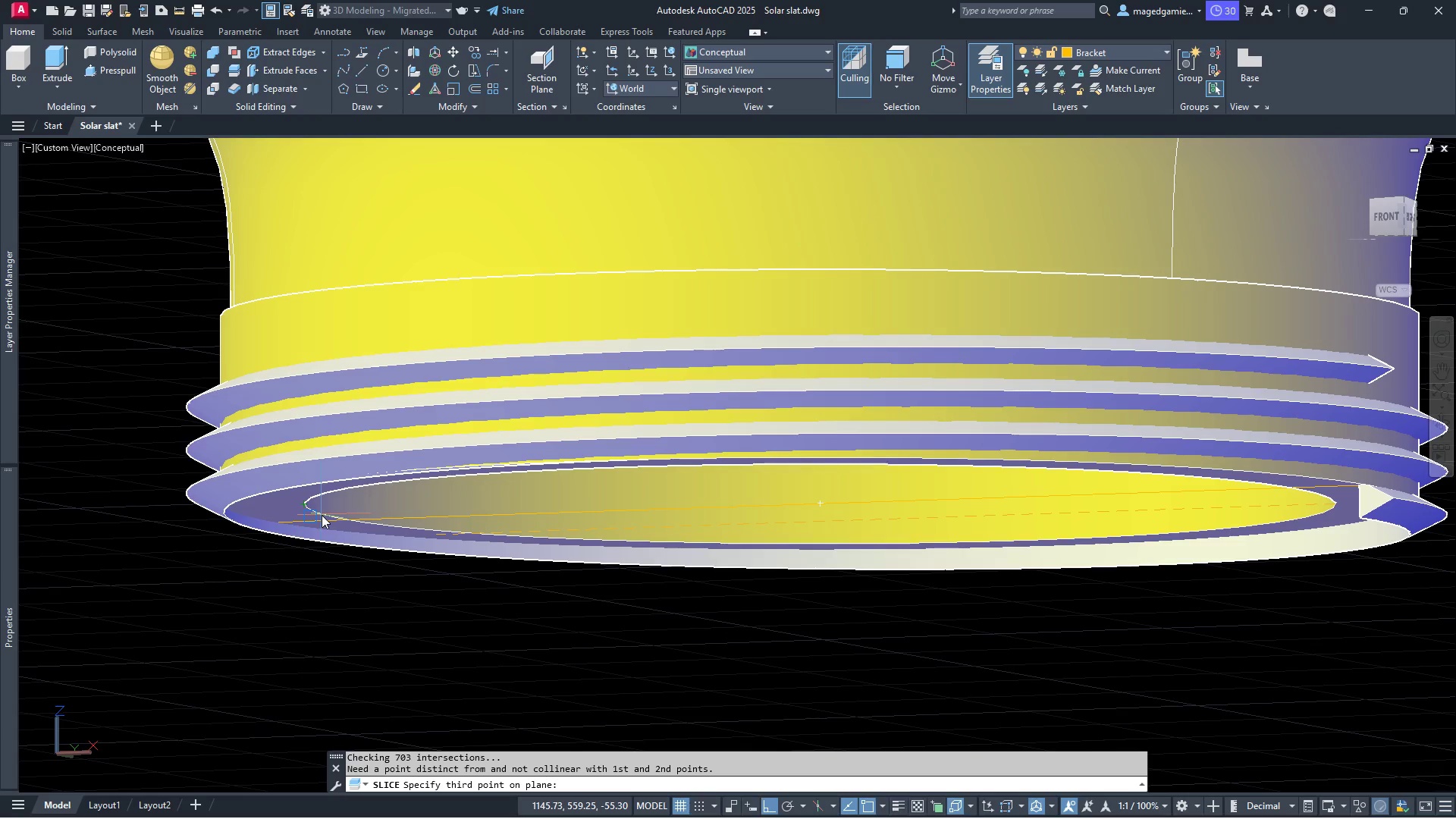 
wait(11.56)
 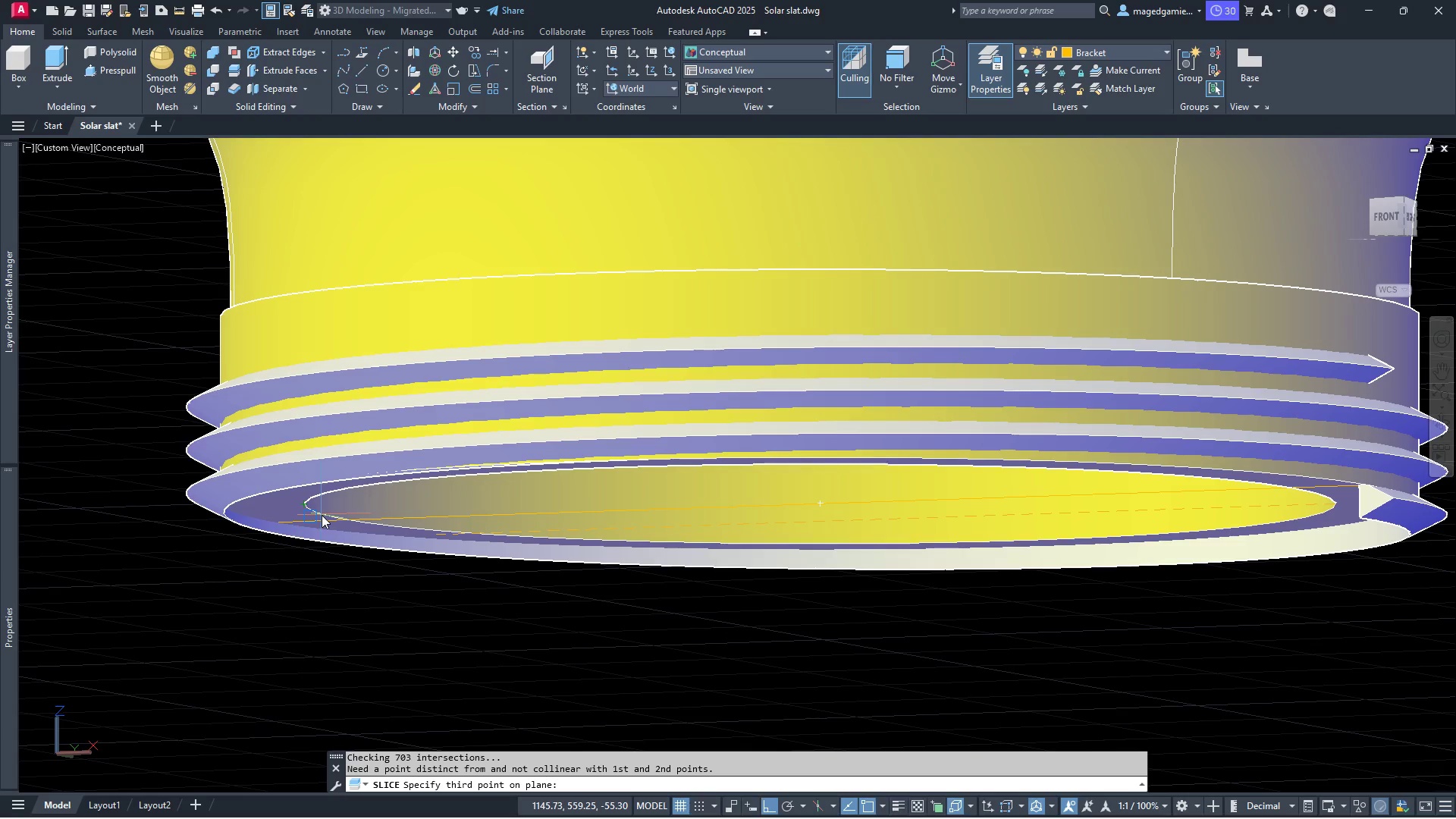 
left_click([307, 505])
 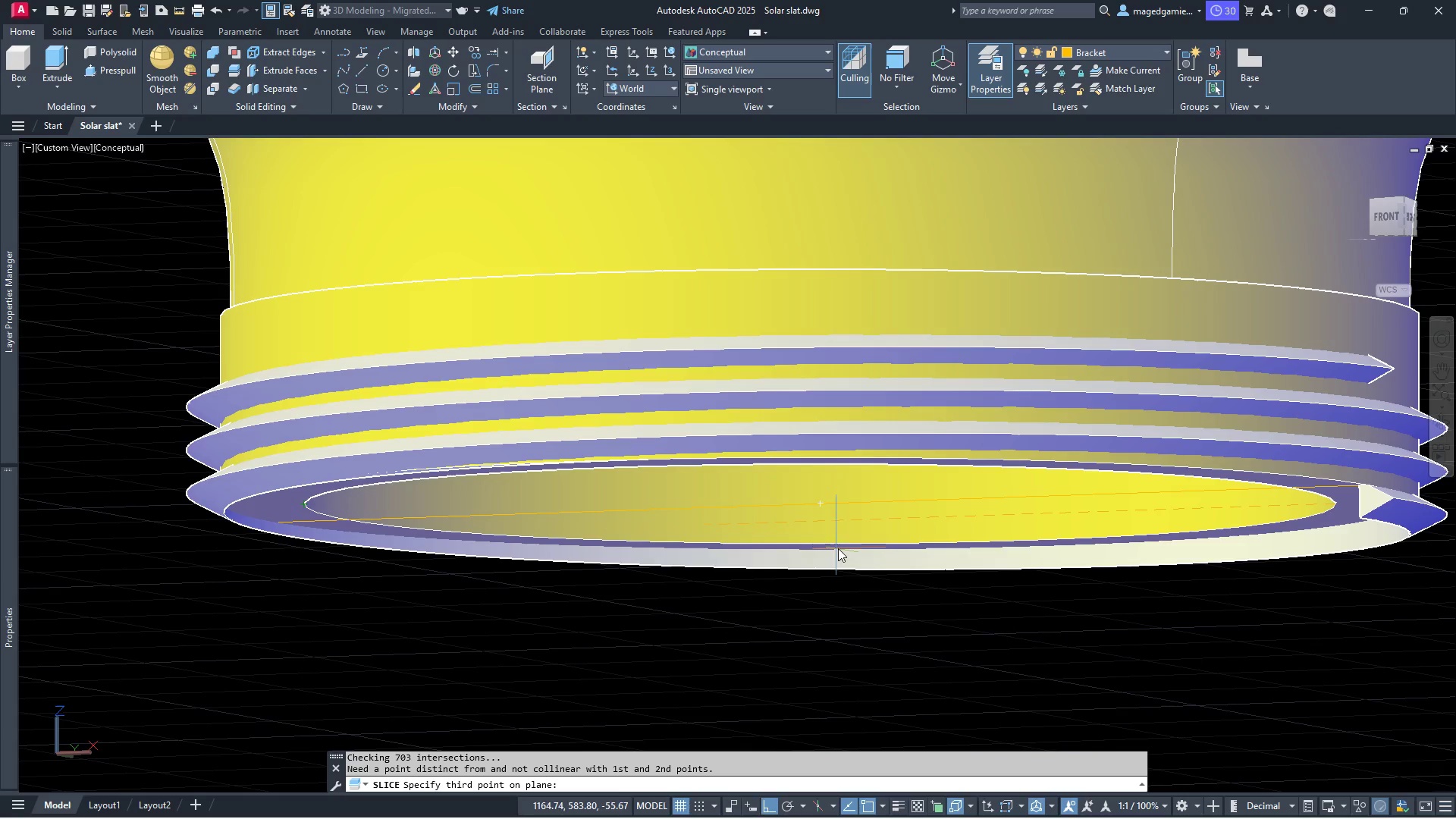 
scroll: coordinate [839, 546], scroll_direction: up, amount: 4.0
 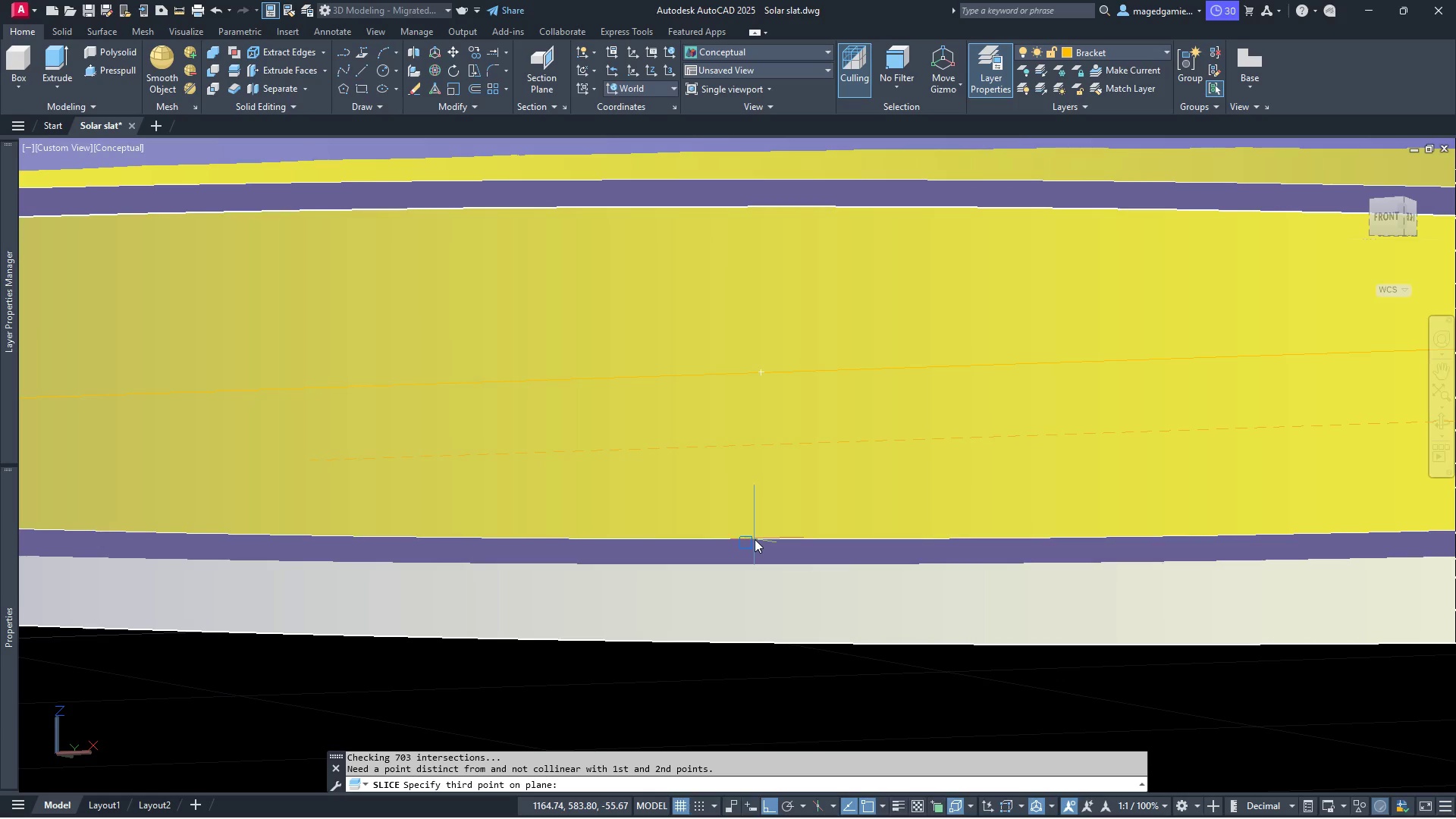 
left_click([755, 539])
 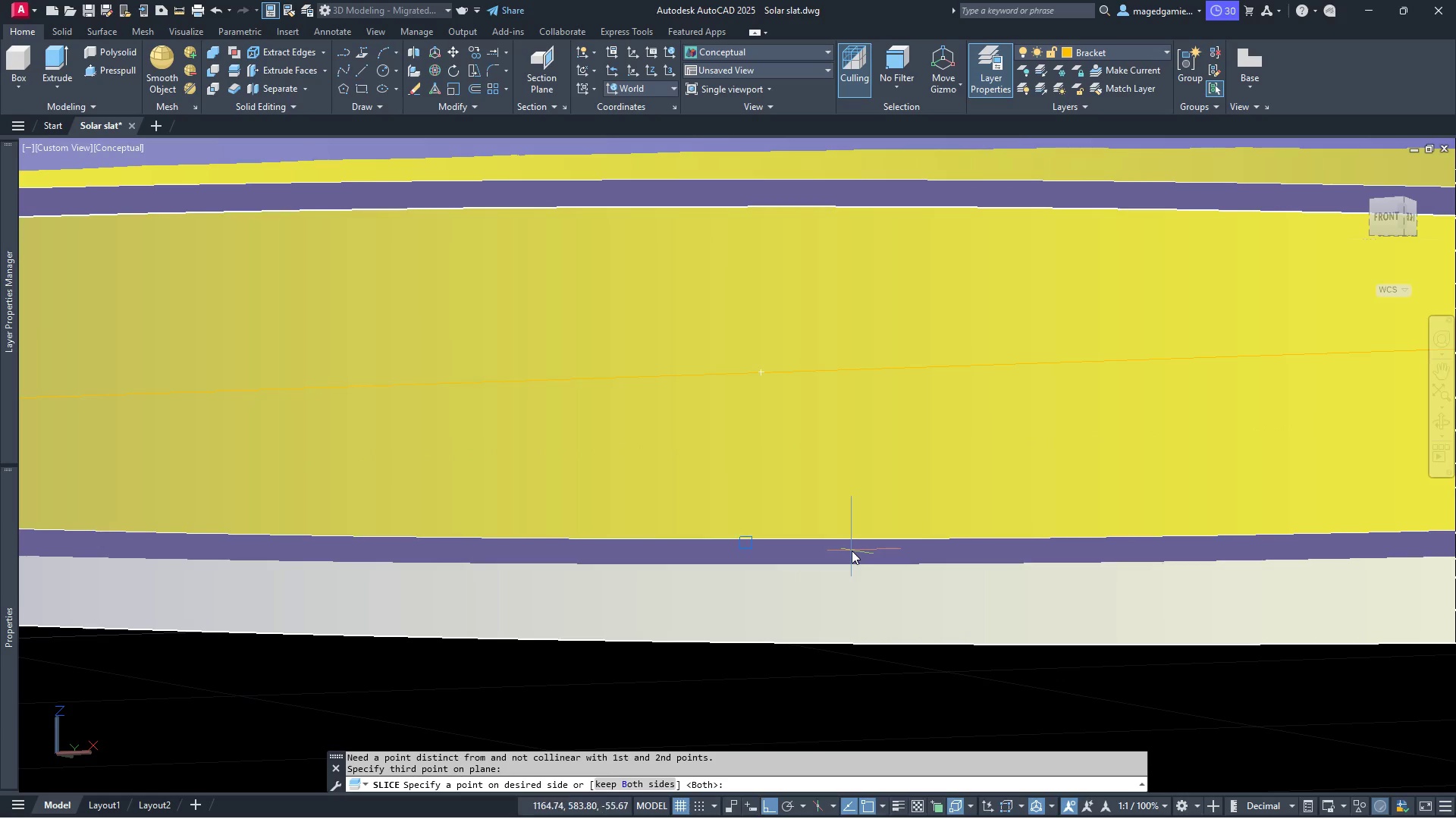 
right_click([852, 551])
 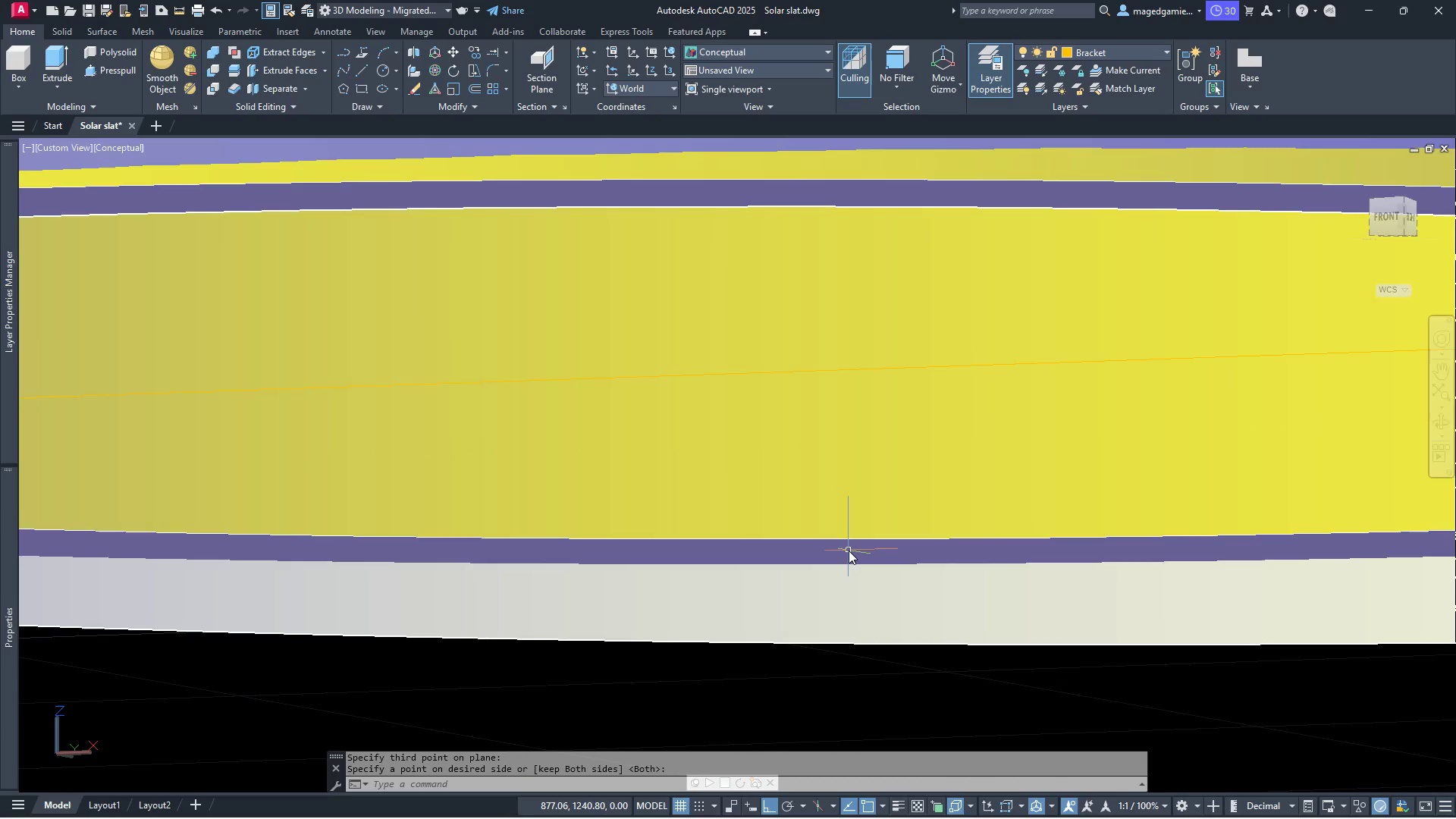 
scroll: coordinate [849, 551], scroll_direction: down, amount: 2.0
 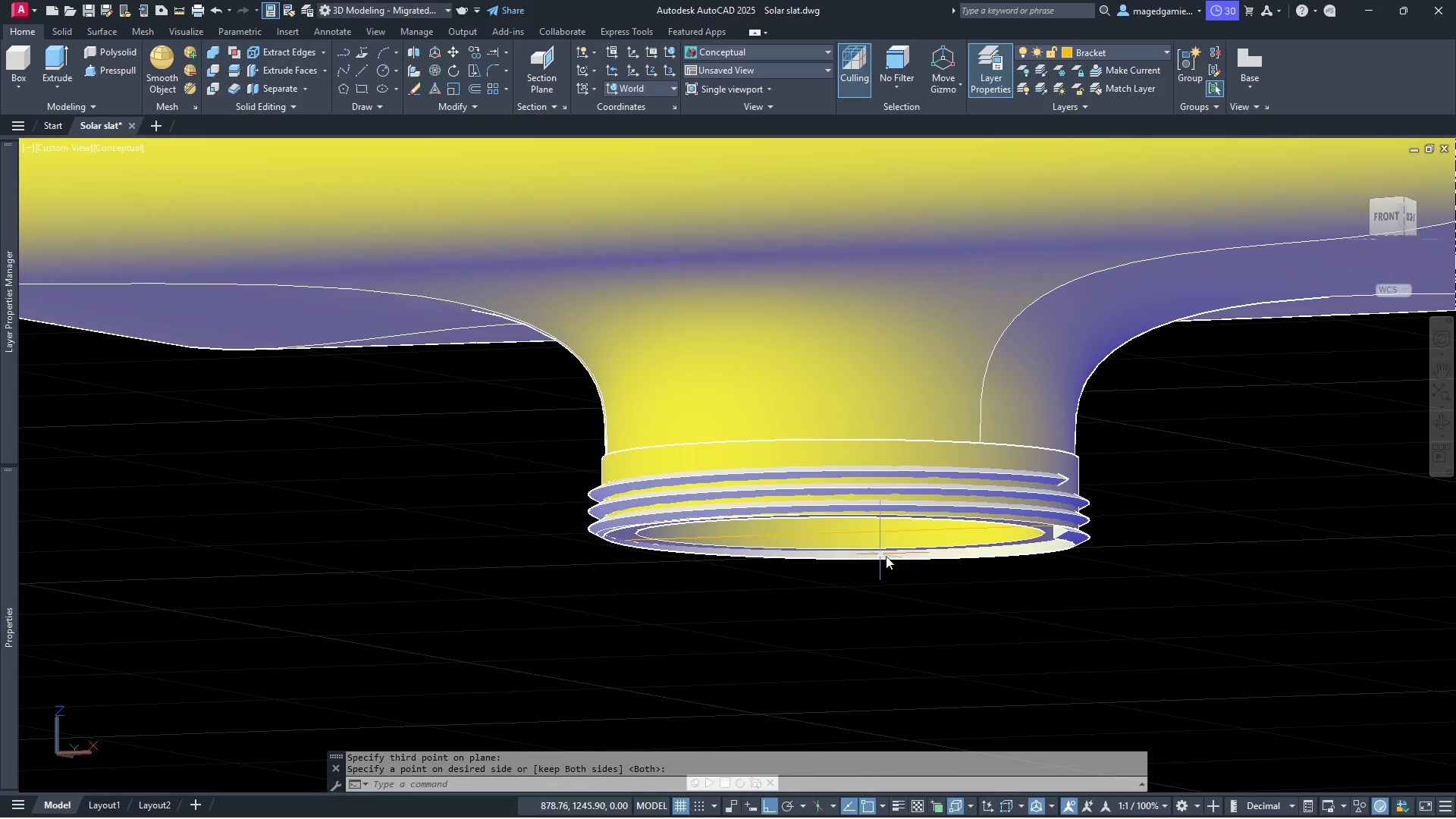 
scroll: coordinate [1050, 555], scroll_direction: up, amount: 2.0
 